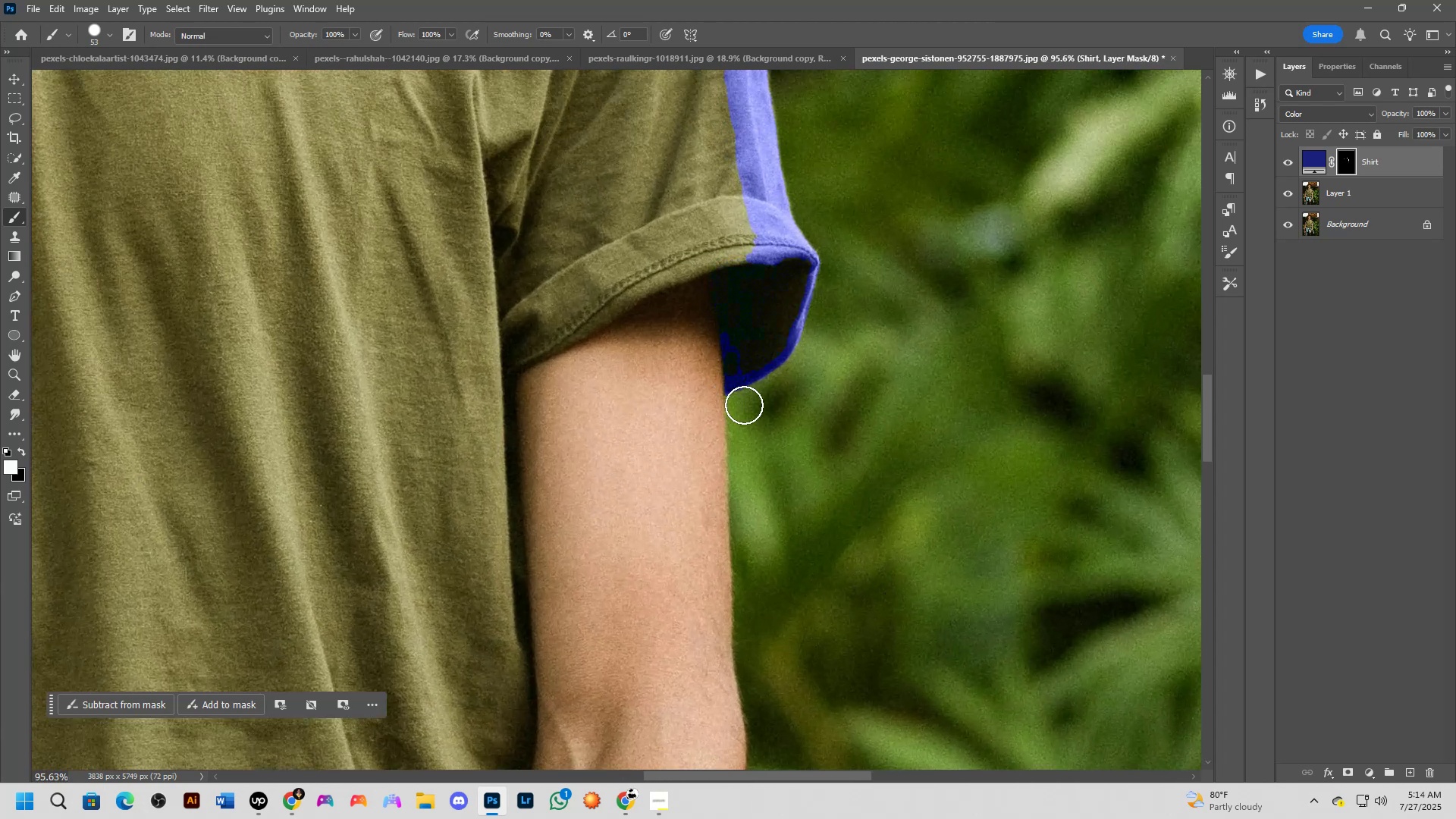 
key(Control+Z)
 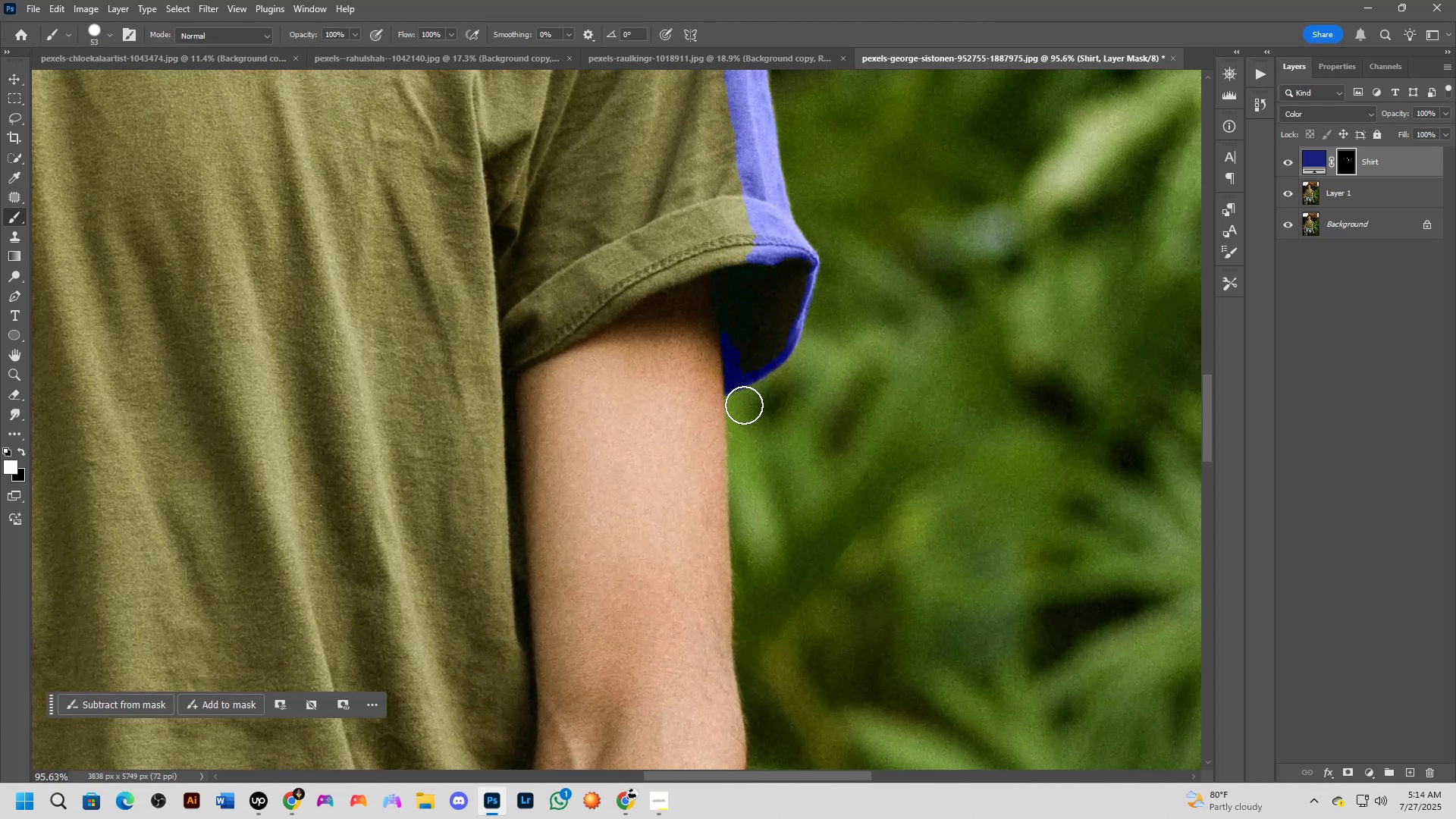 
key(Control+Z)
 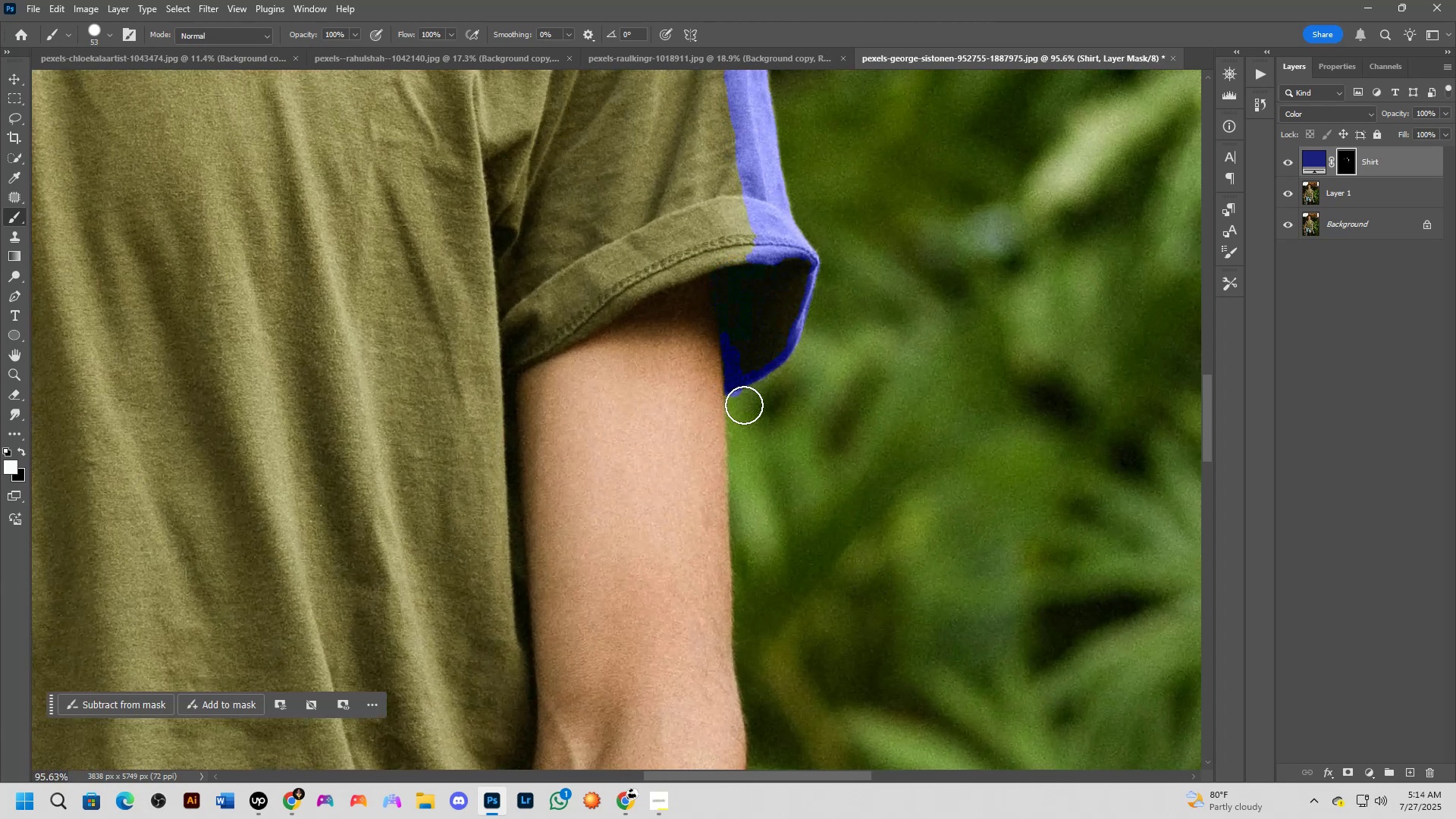 
scroll: coordinate [744, 405], scroll_direction: up, amount: 6.0
 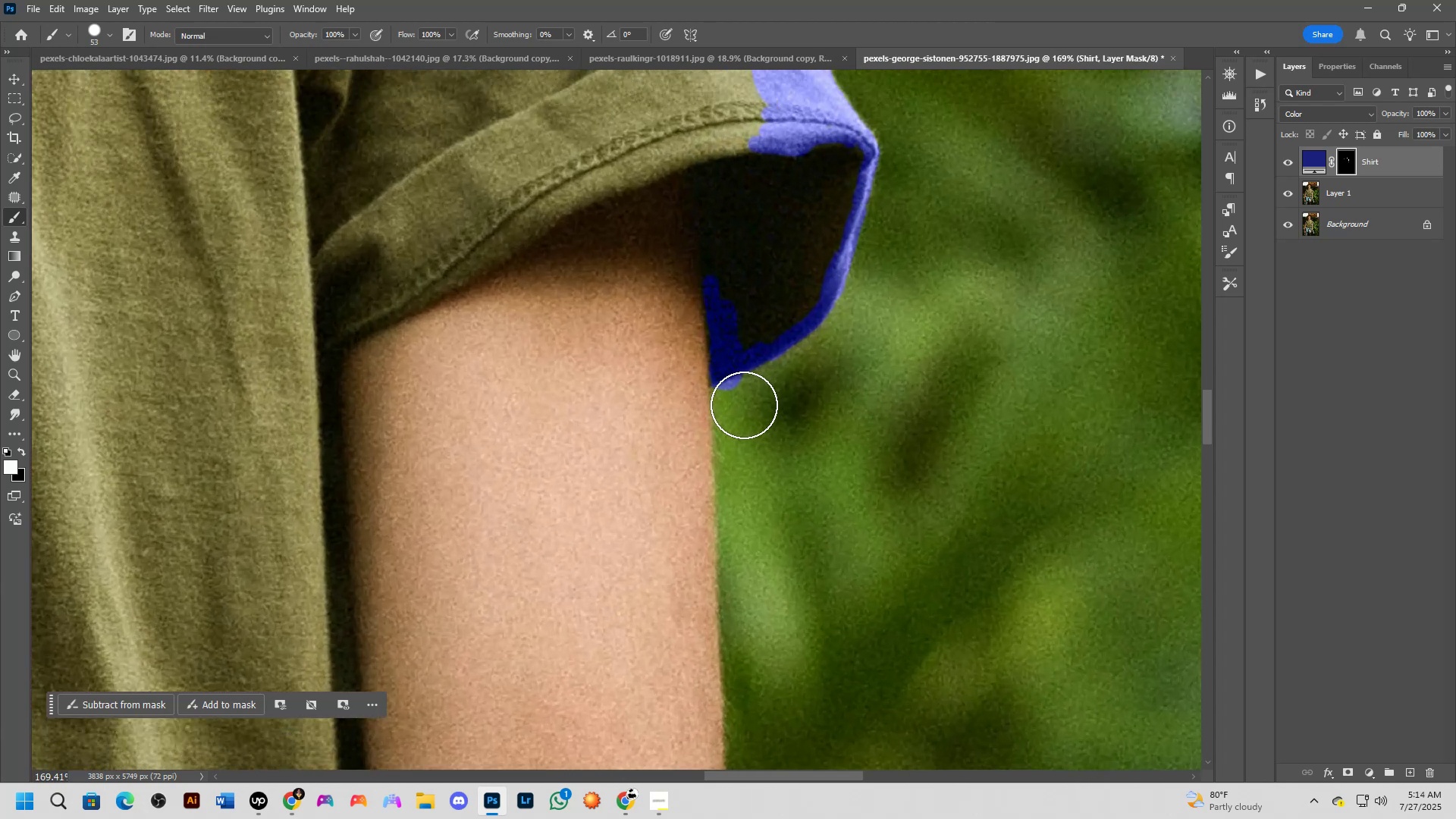 
key(X)
 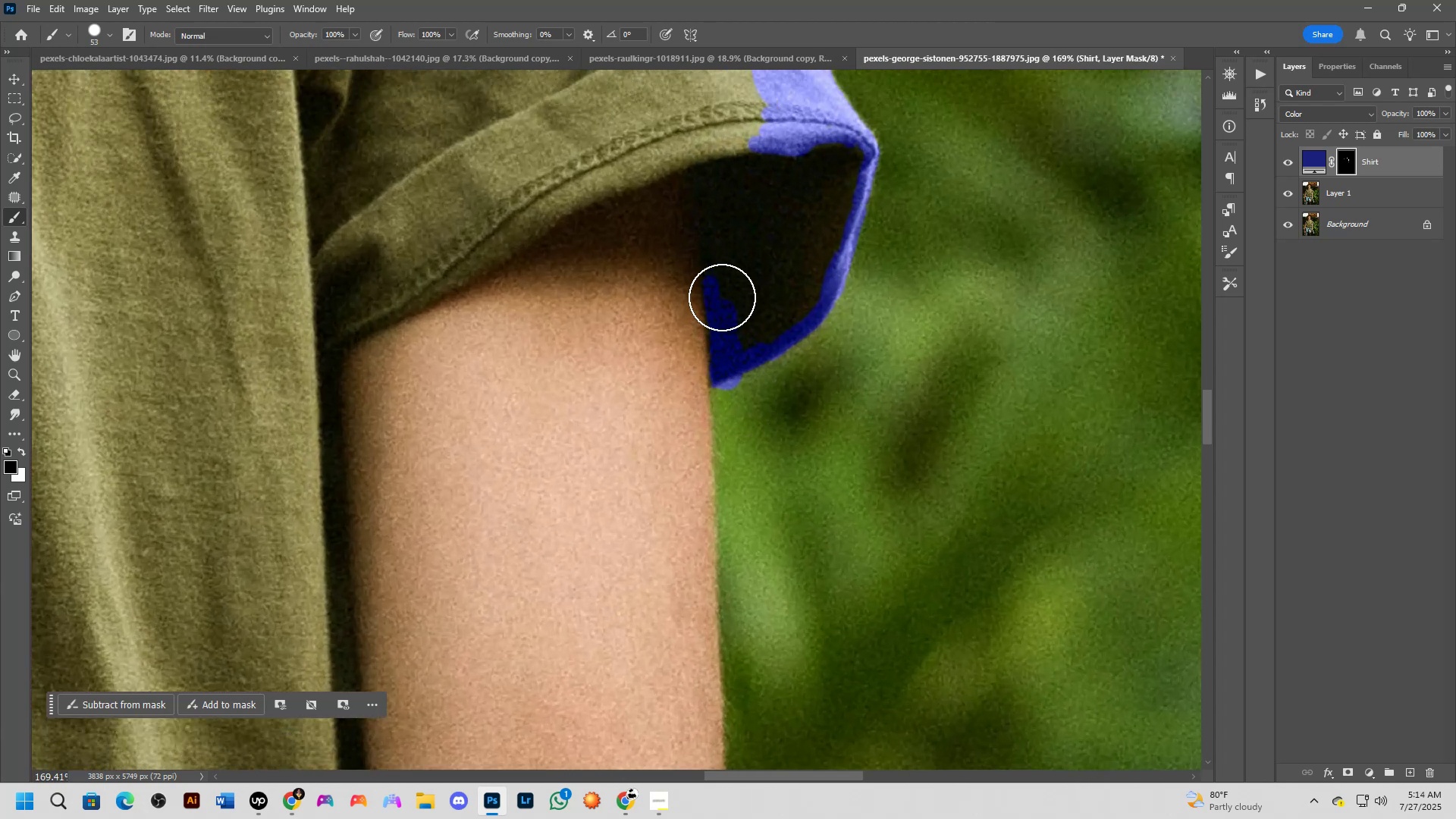 
scroll: coordinate [729, 283], scroll_direction: up, amount: 1.0
 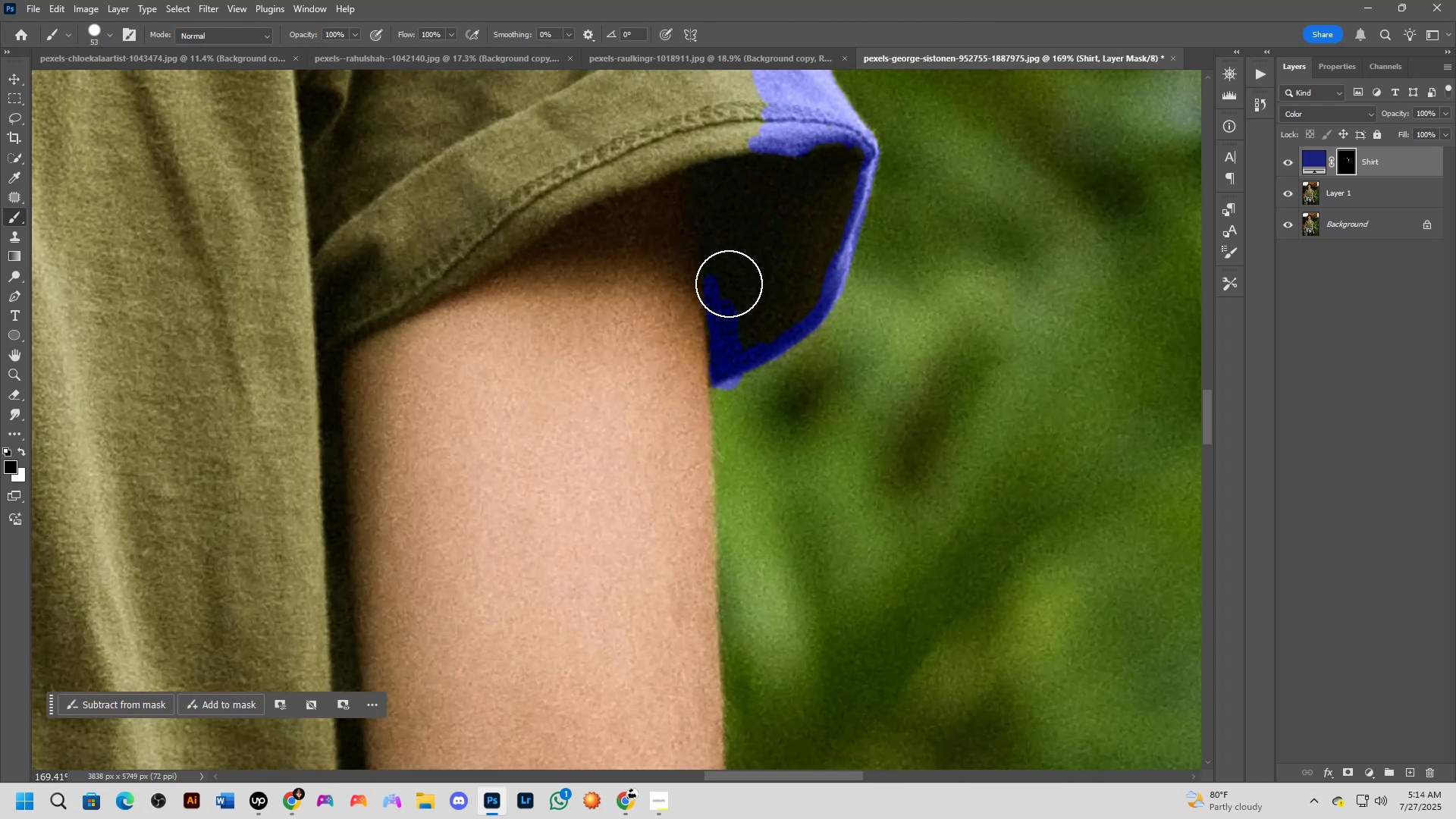 
left_click_drag(start_coordinate=[729, 283], to_coordinate=[731, 300])
 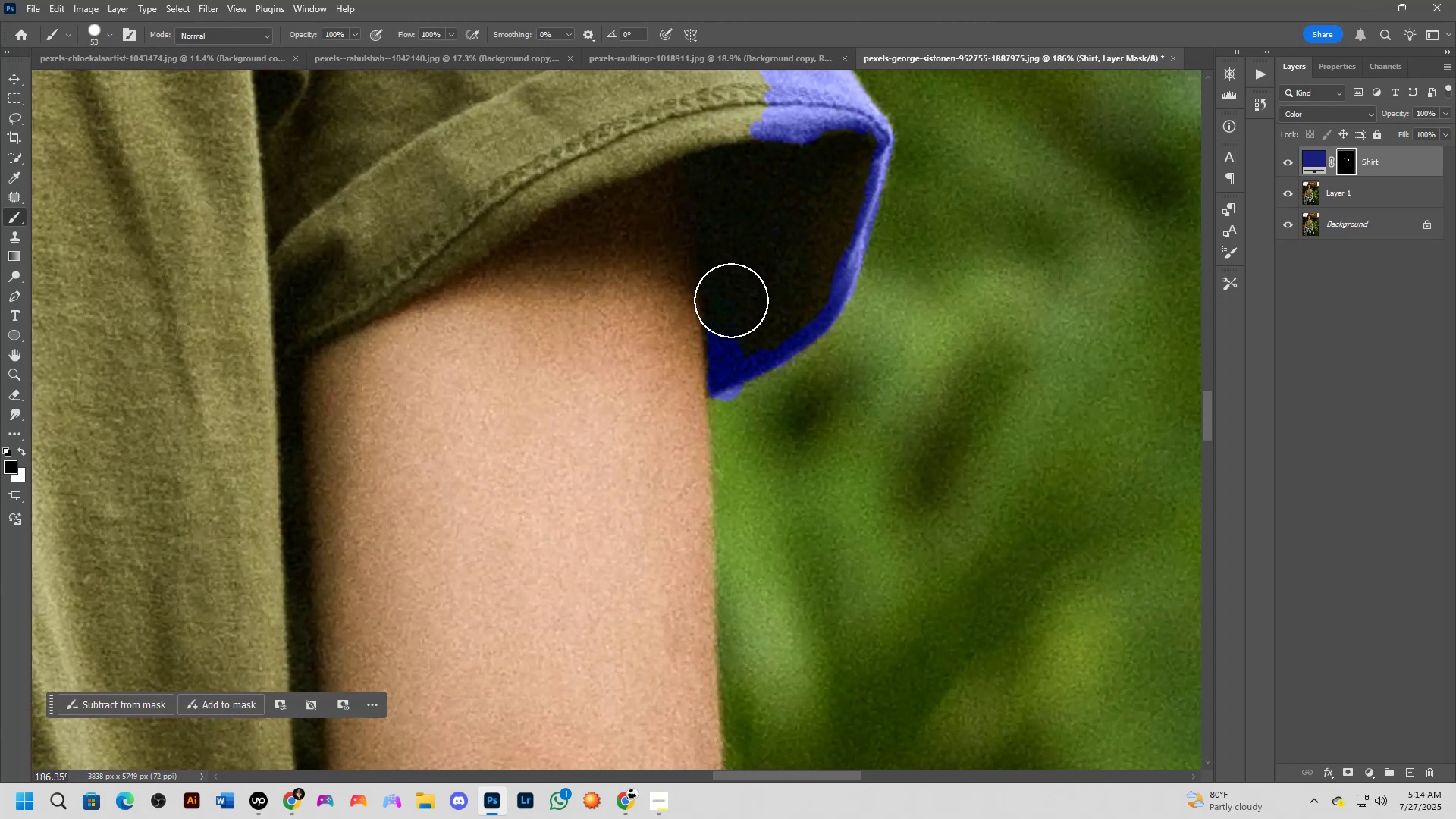 
left_click_drag(start_coordinate=[732, 303], to_coordinate=[732, 322])
 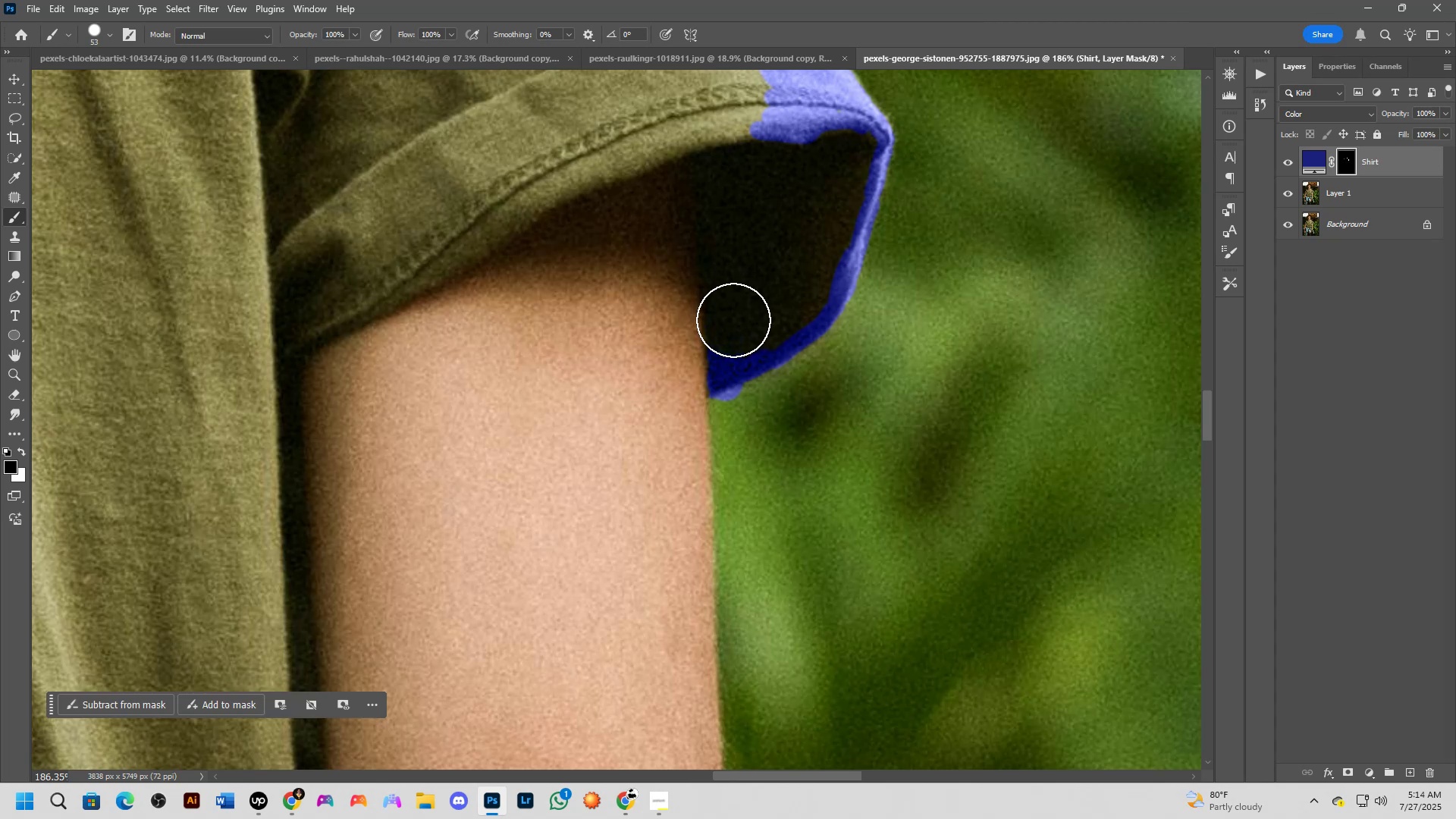 
scroll: coordinate [754, 296], scroll_direction: up, amount: 3.0
 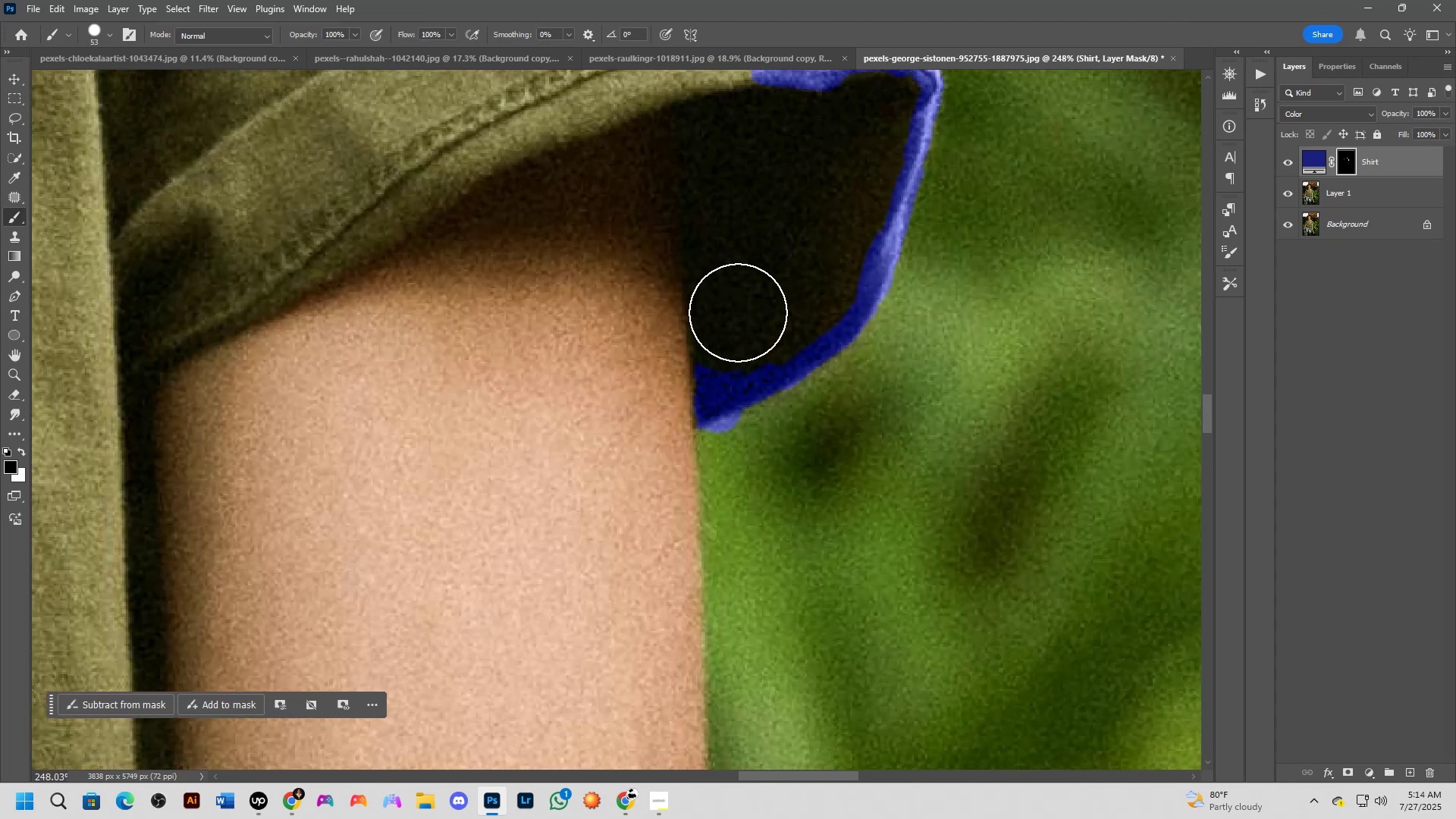 
hold_key(key=Space, duration=0.67)
 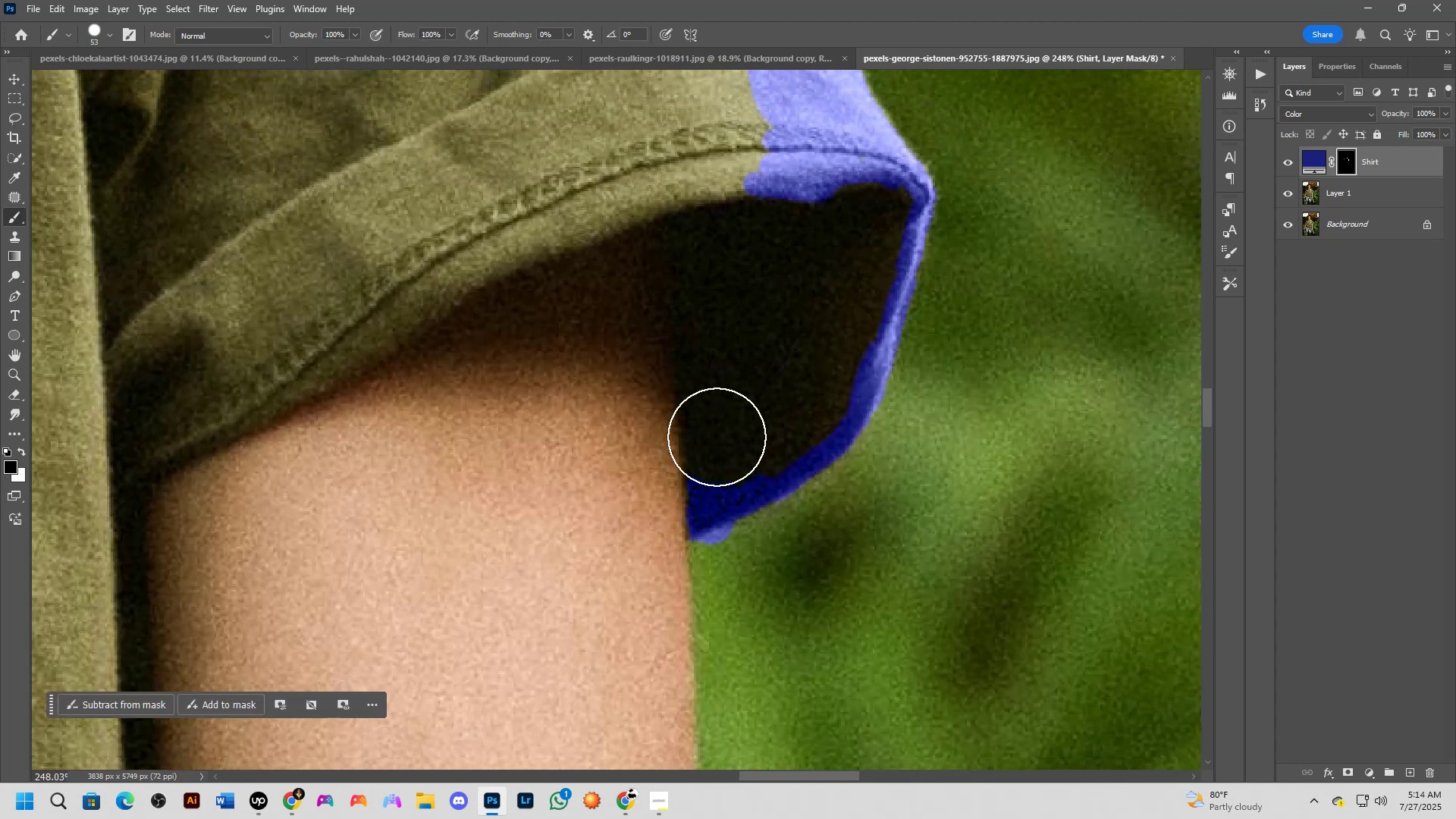 
left_click_drag(start_coordinate=[717, 284], to_coordinate=[710, 395])
 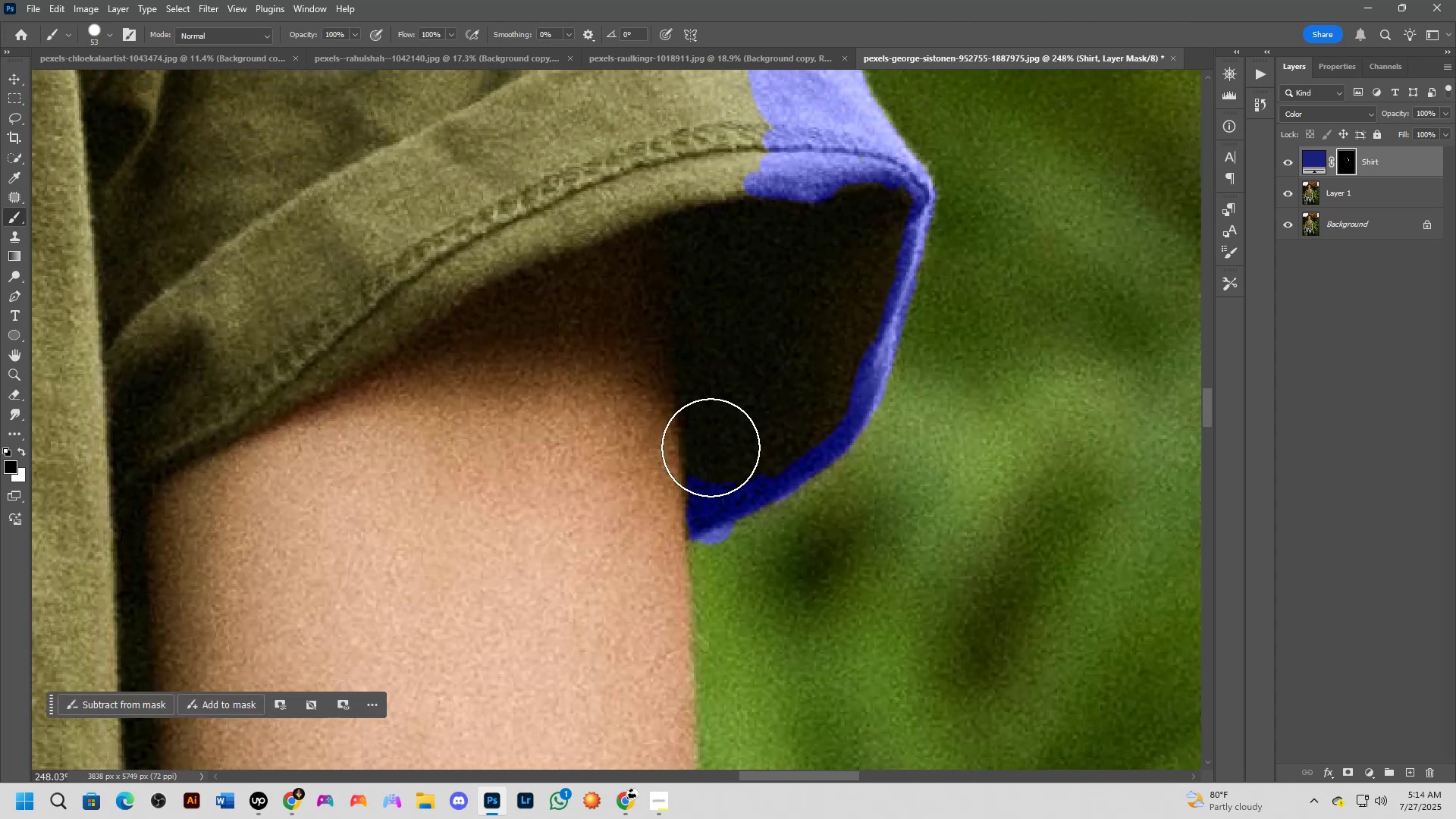 
hold_key(key=AltLeft, duration=1.31)
 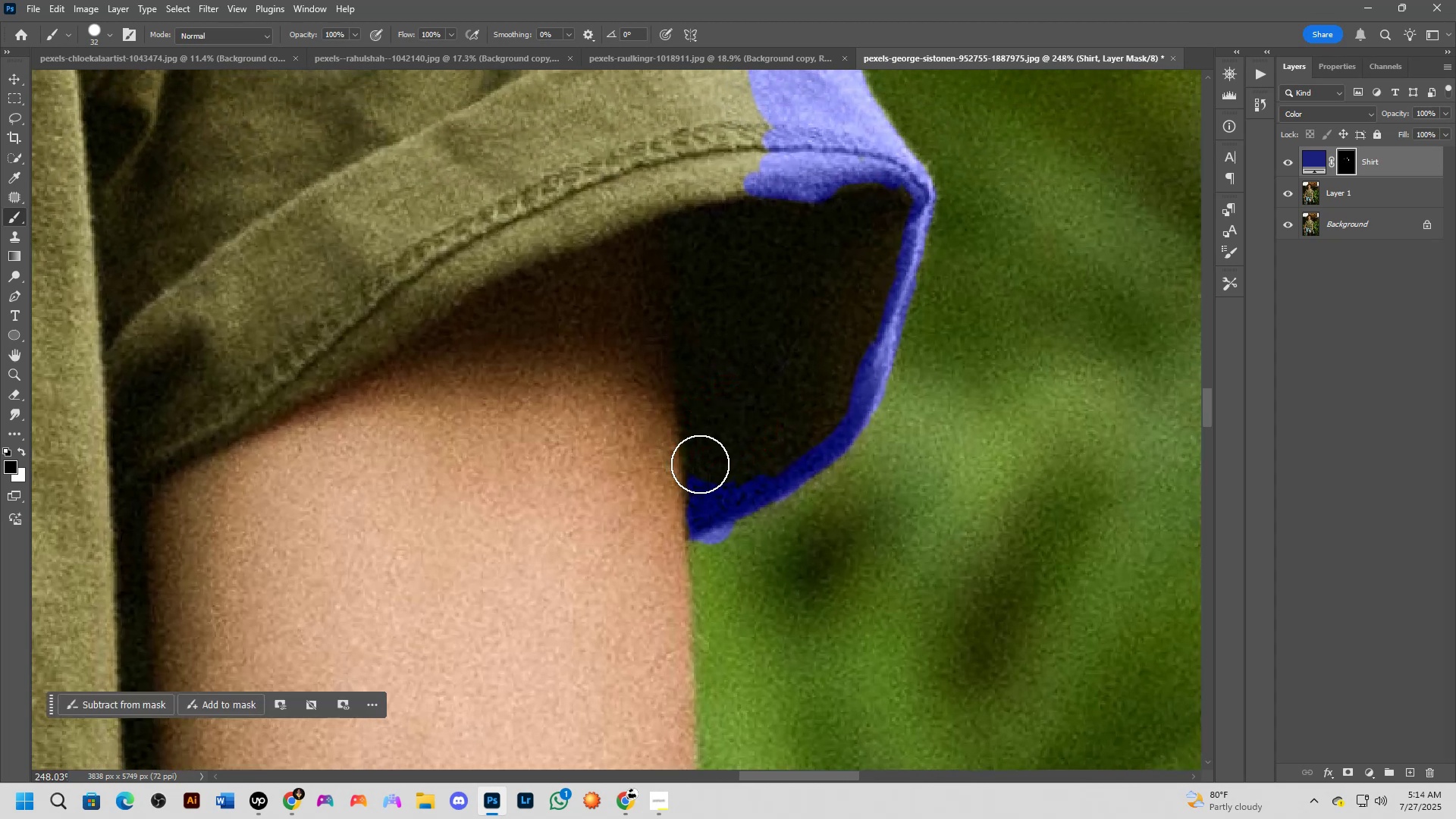 
left_click([701, 466])
 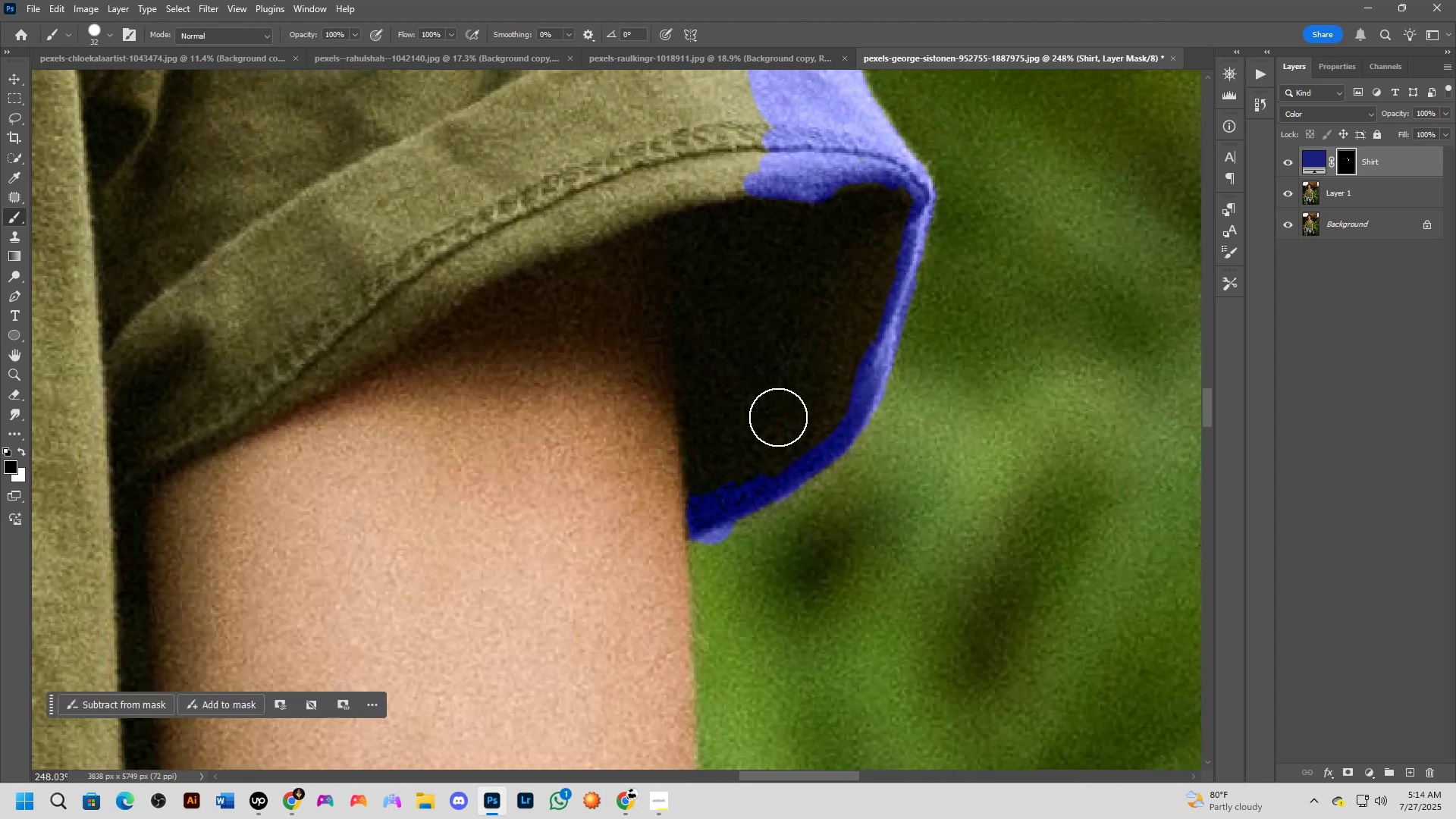 
left_click_drag(start_coordinate=[764, 444], to_coordinate=[709, 474])
 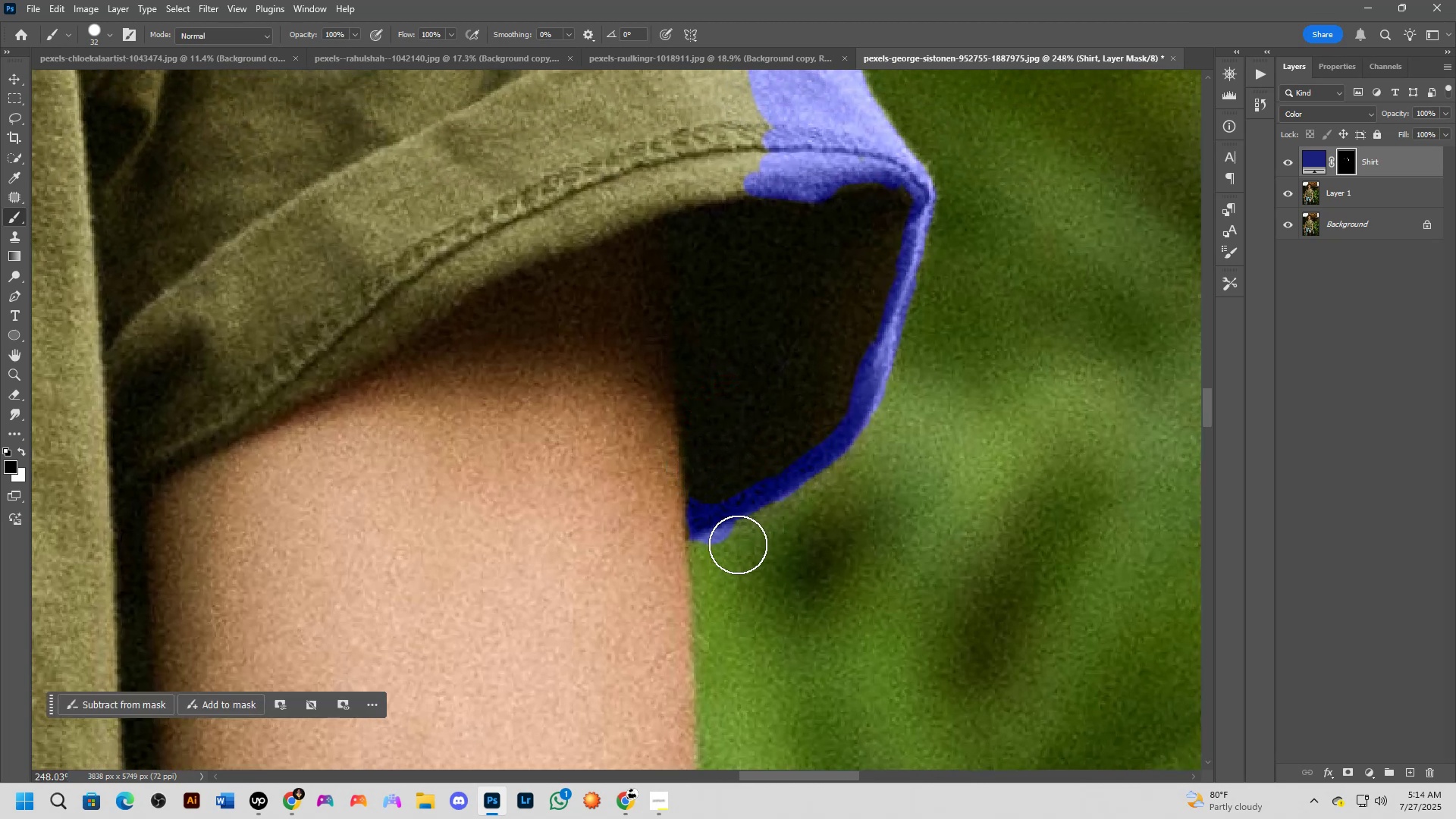 
left_click_drag(start_coordinate=[726, 567], to_coordinate=[742, 554])
 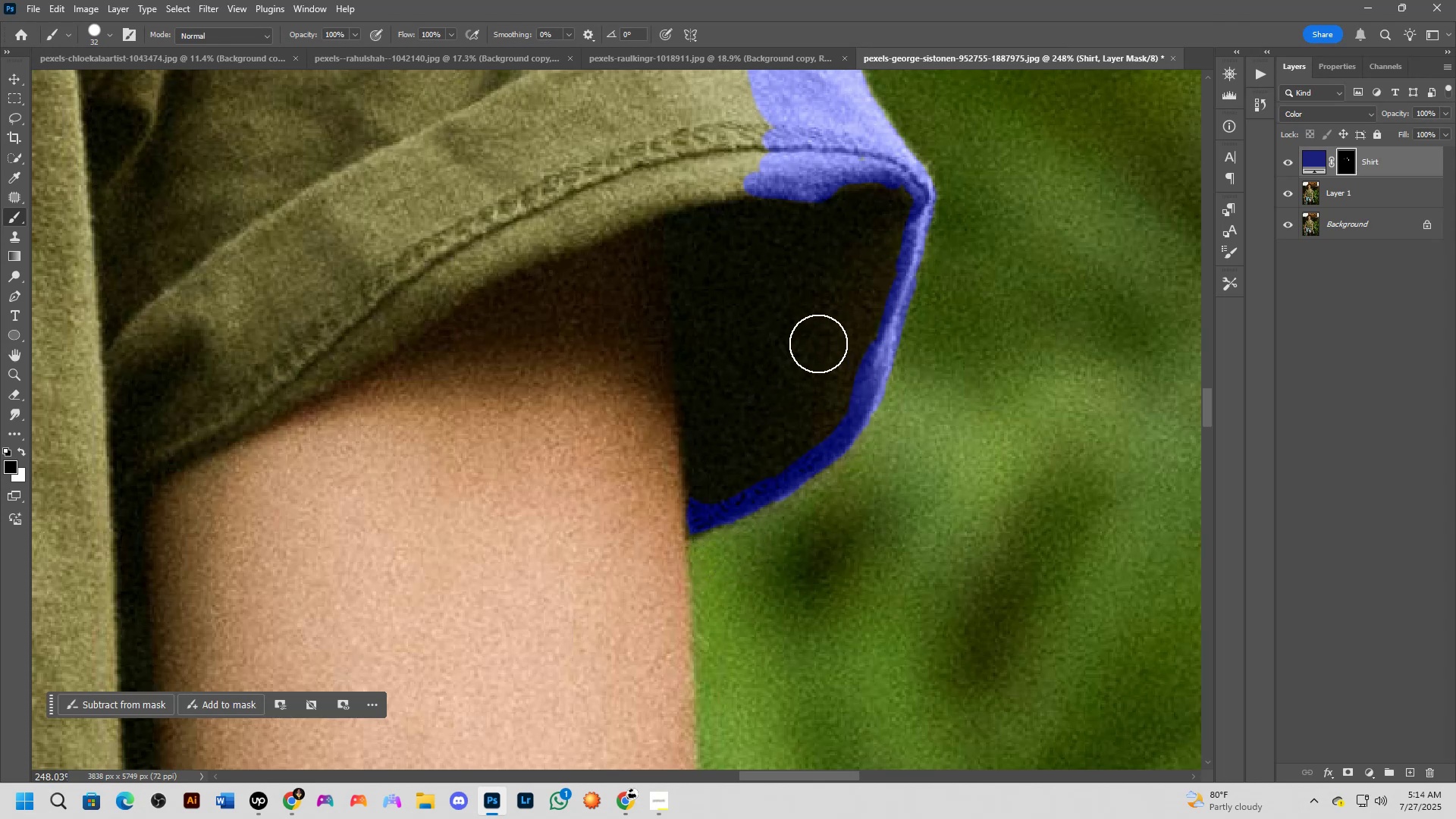 
hold_key(key=Space, duration=0.82)
 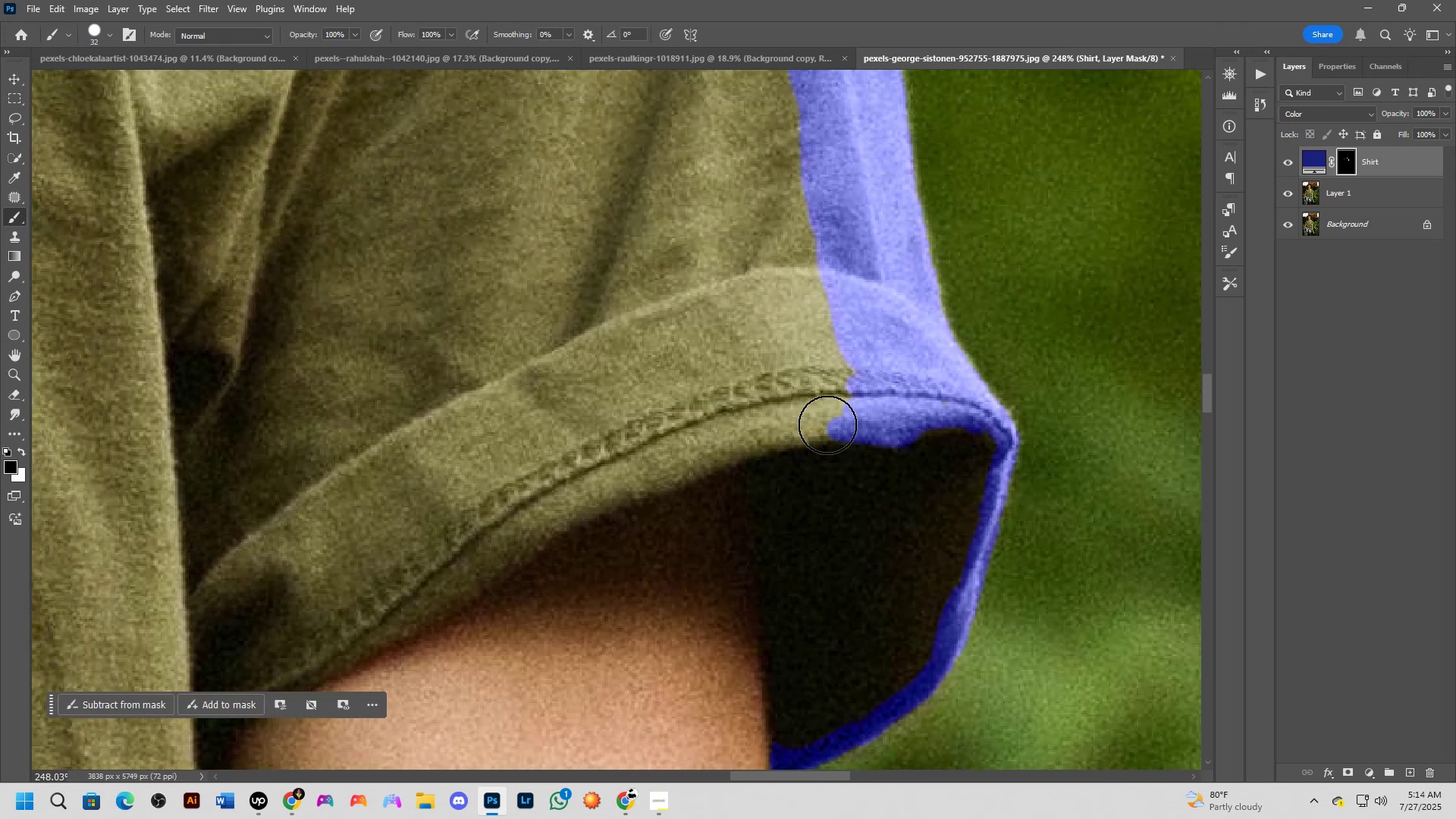 
left_click_drag(start_coordinate=[622, 315], to_coordinate=[705, 560])
 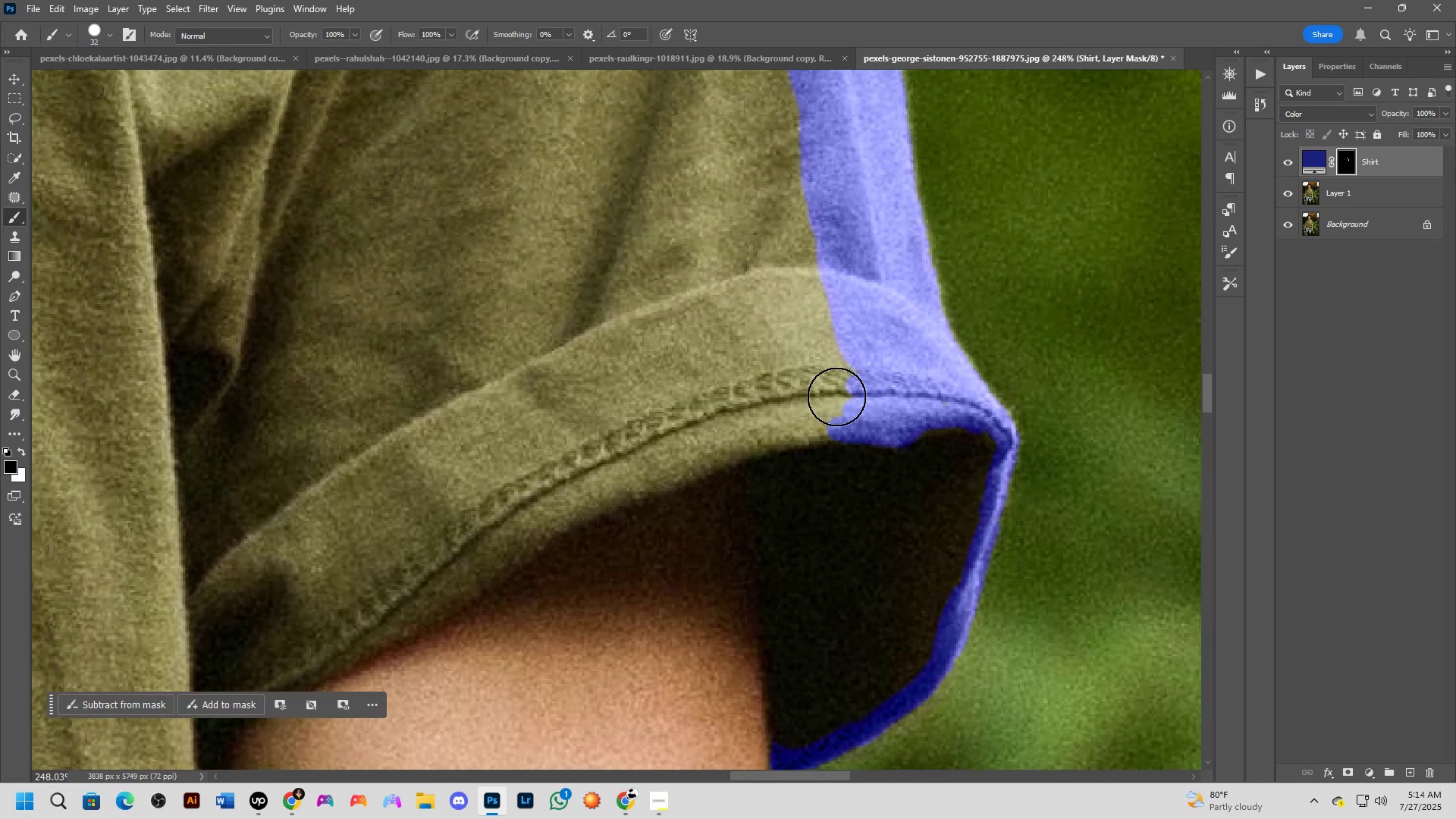 
key(X)
 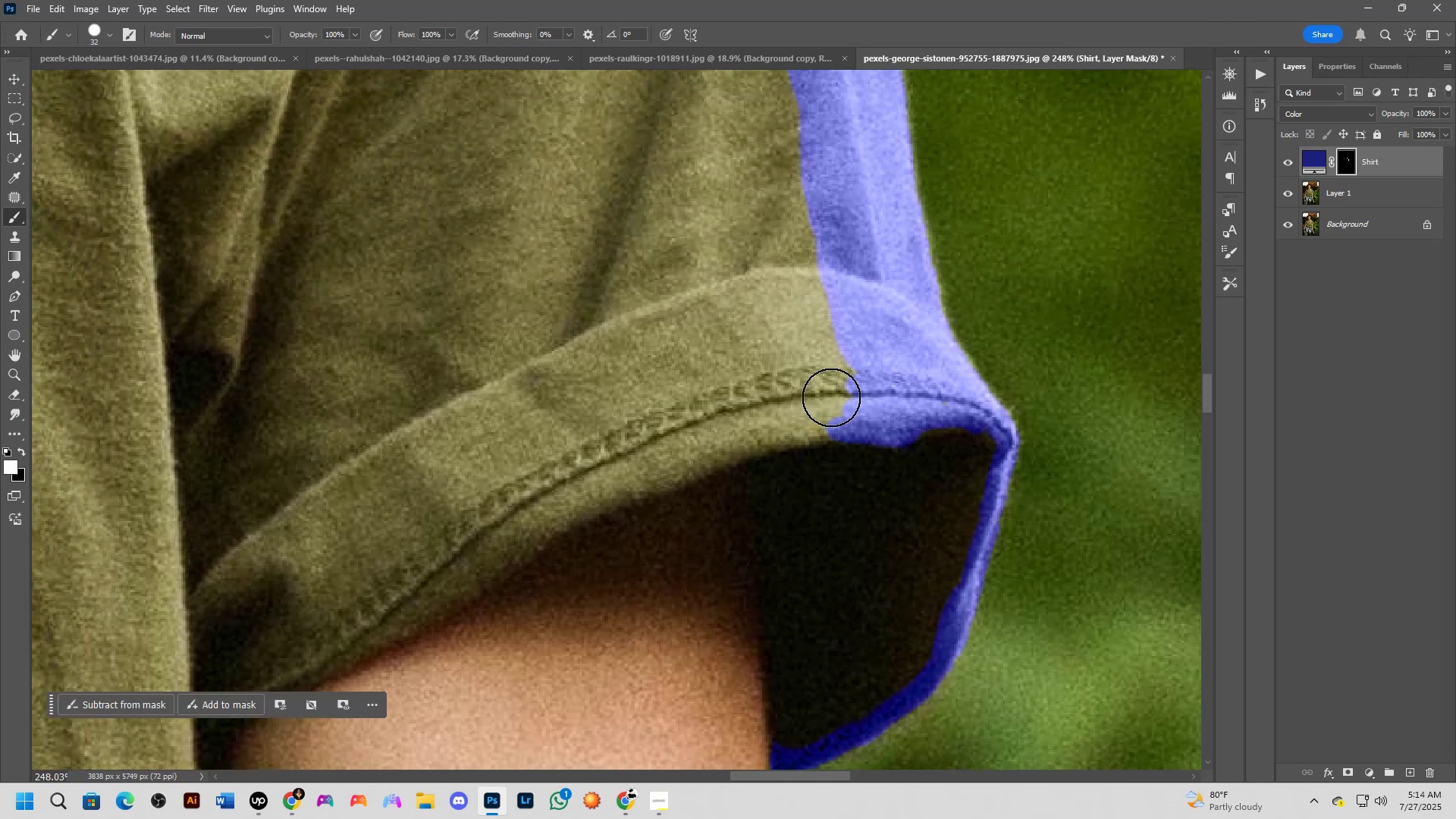 
left_click_drag(start_coordinate=[828, 400], to_coordinate=[811, 411])
 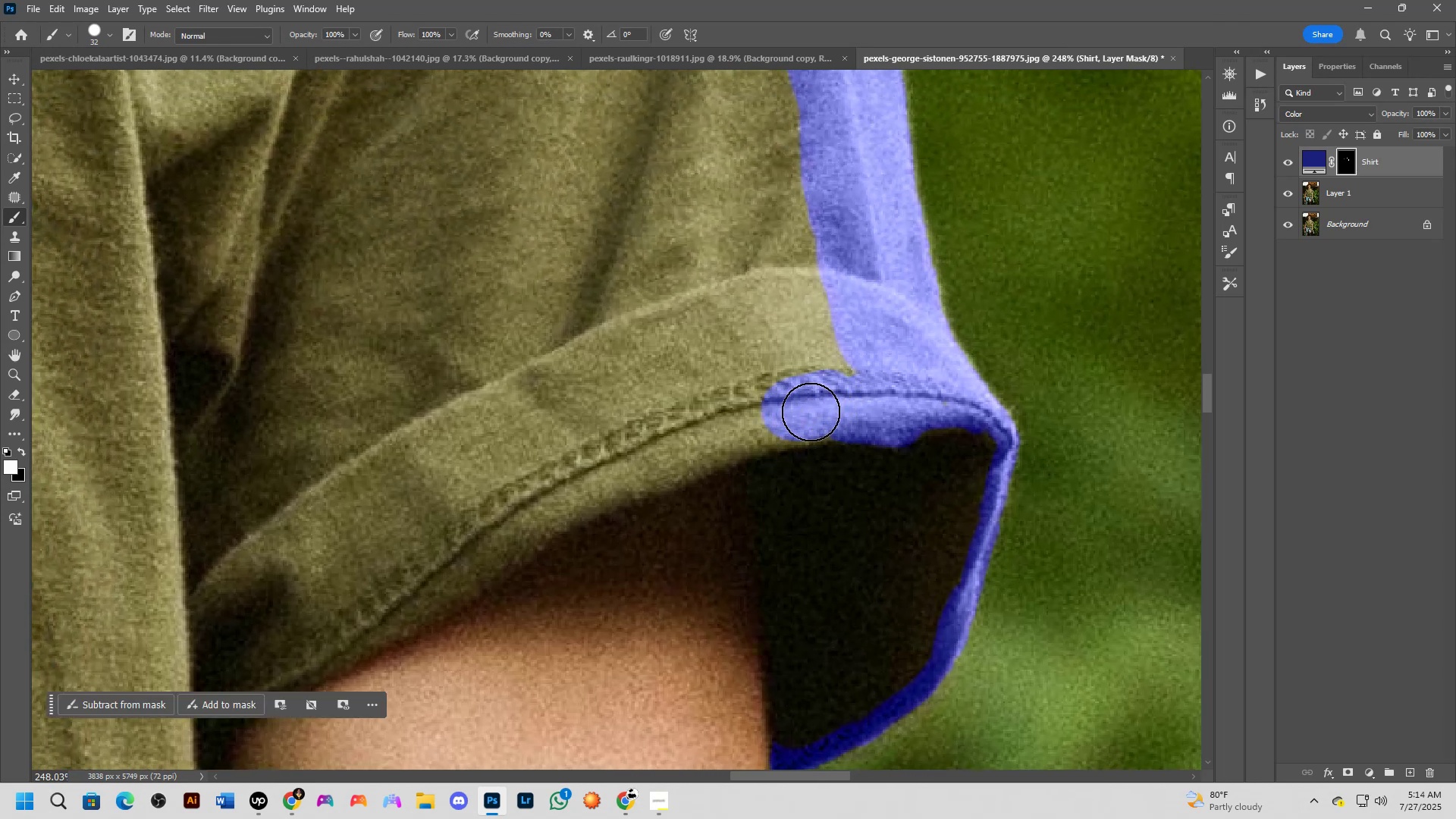 
left_click_drag(start_coordinate=[814, 414], to_coordinate=[704, 443])
 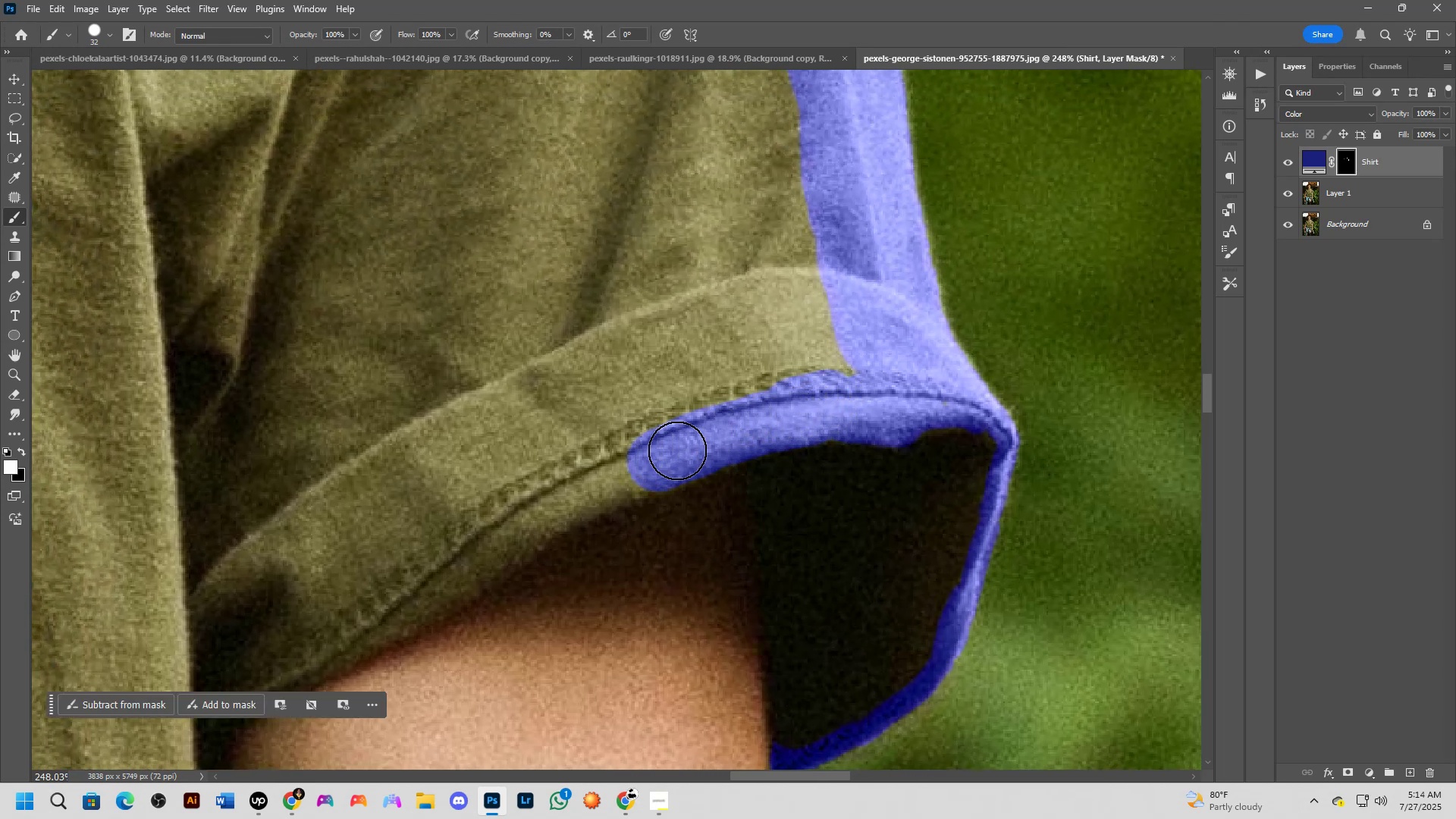 
hold_key(key=Space, duration=0.72)
 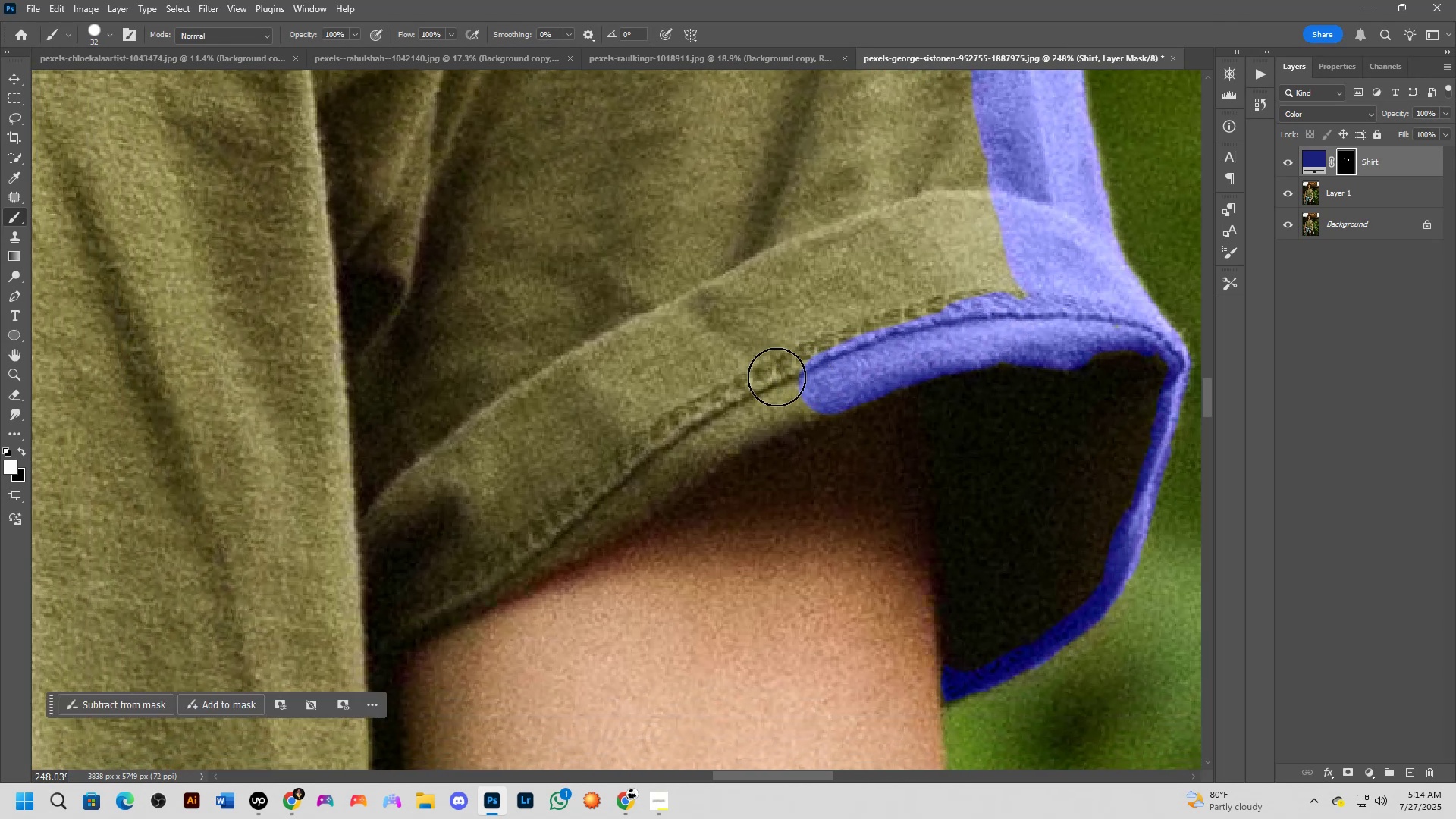 
left_click_drag(start_coordinate=[588, 452], to_coordinate=[760, 375])
 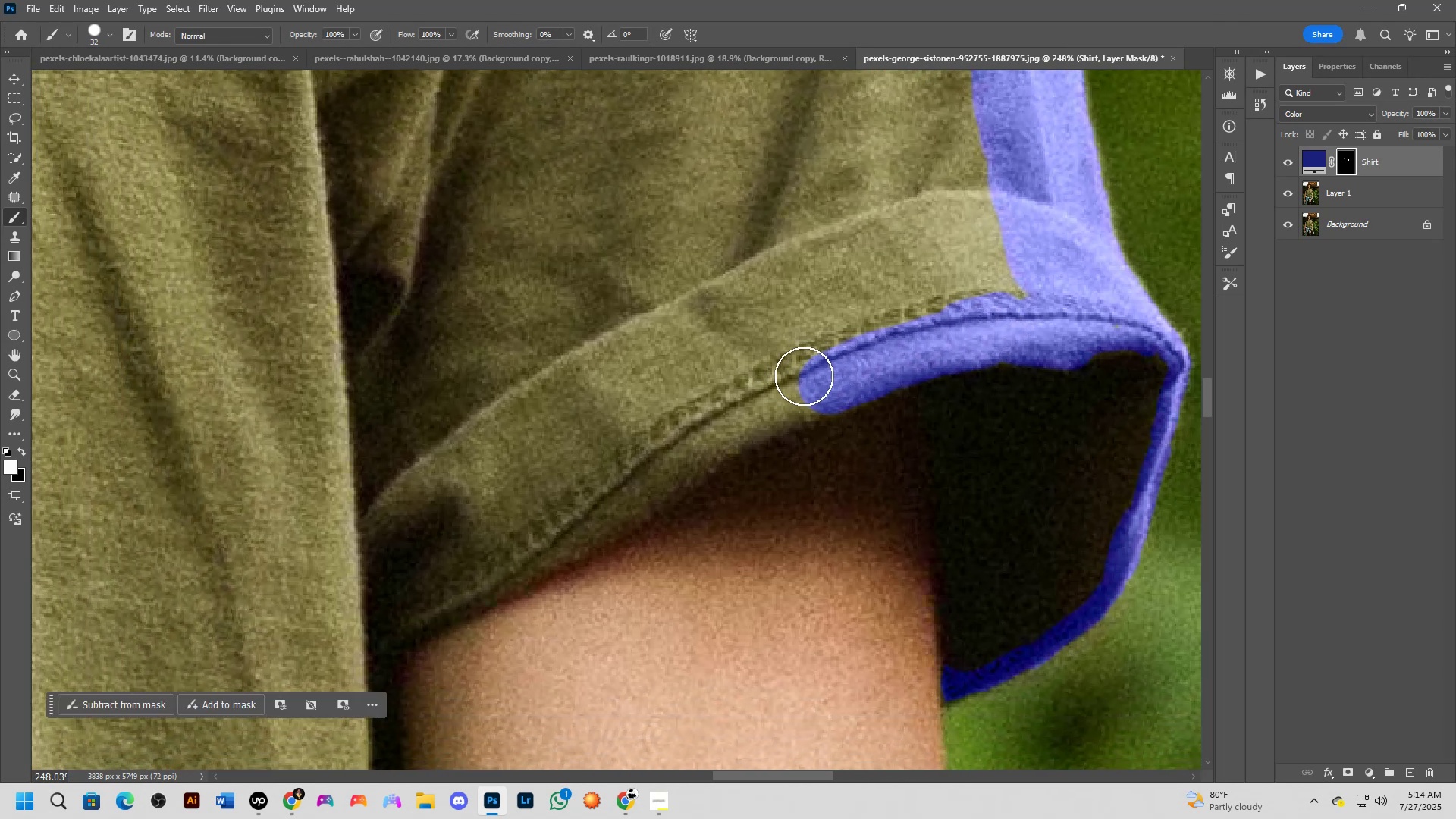 
hold_key(key=AltLeft, duration=0.61)
 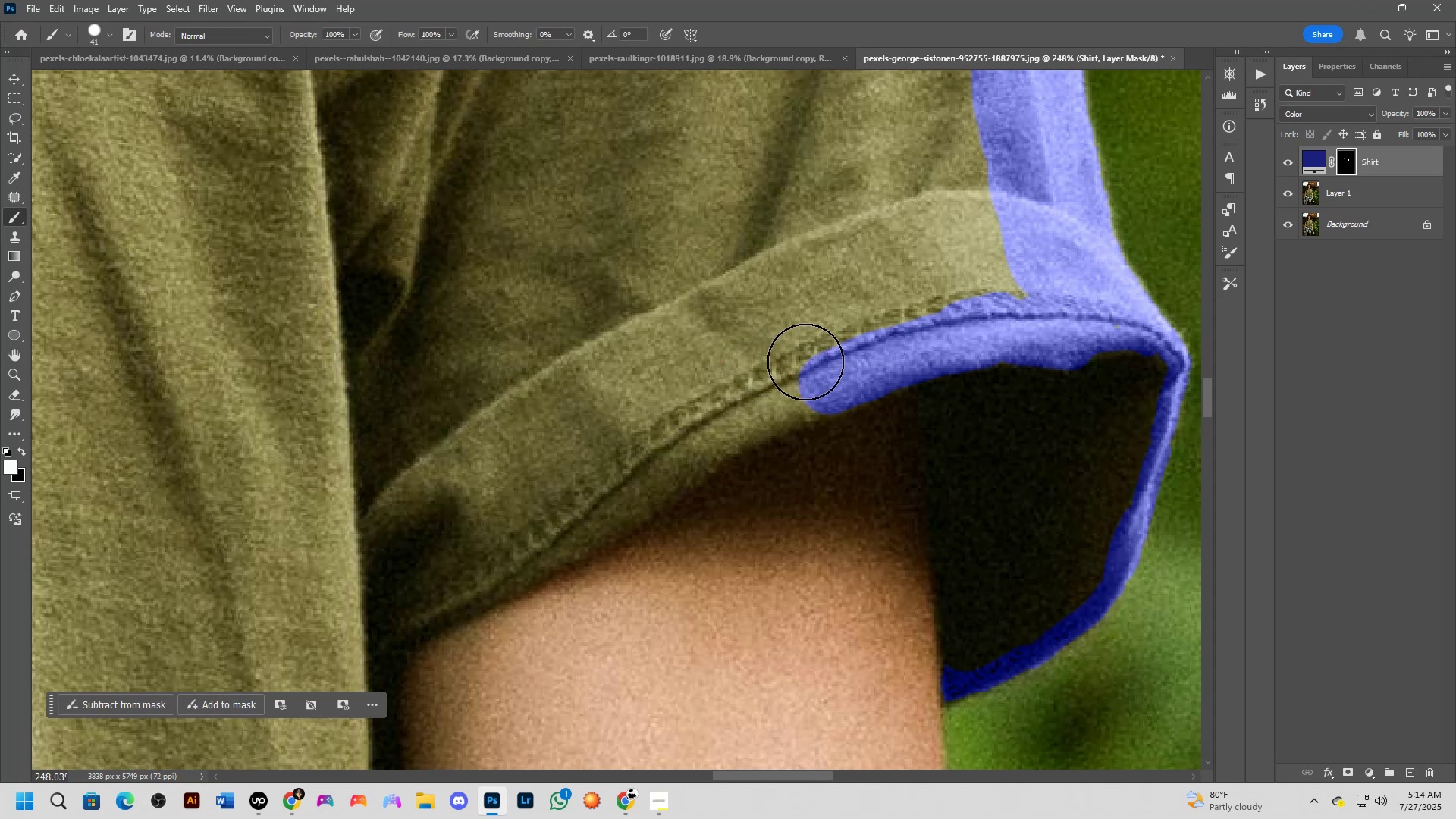 
left_click_drag(start_coordinate=[816, 362], to_coordinate=[1026, 275])
 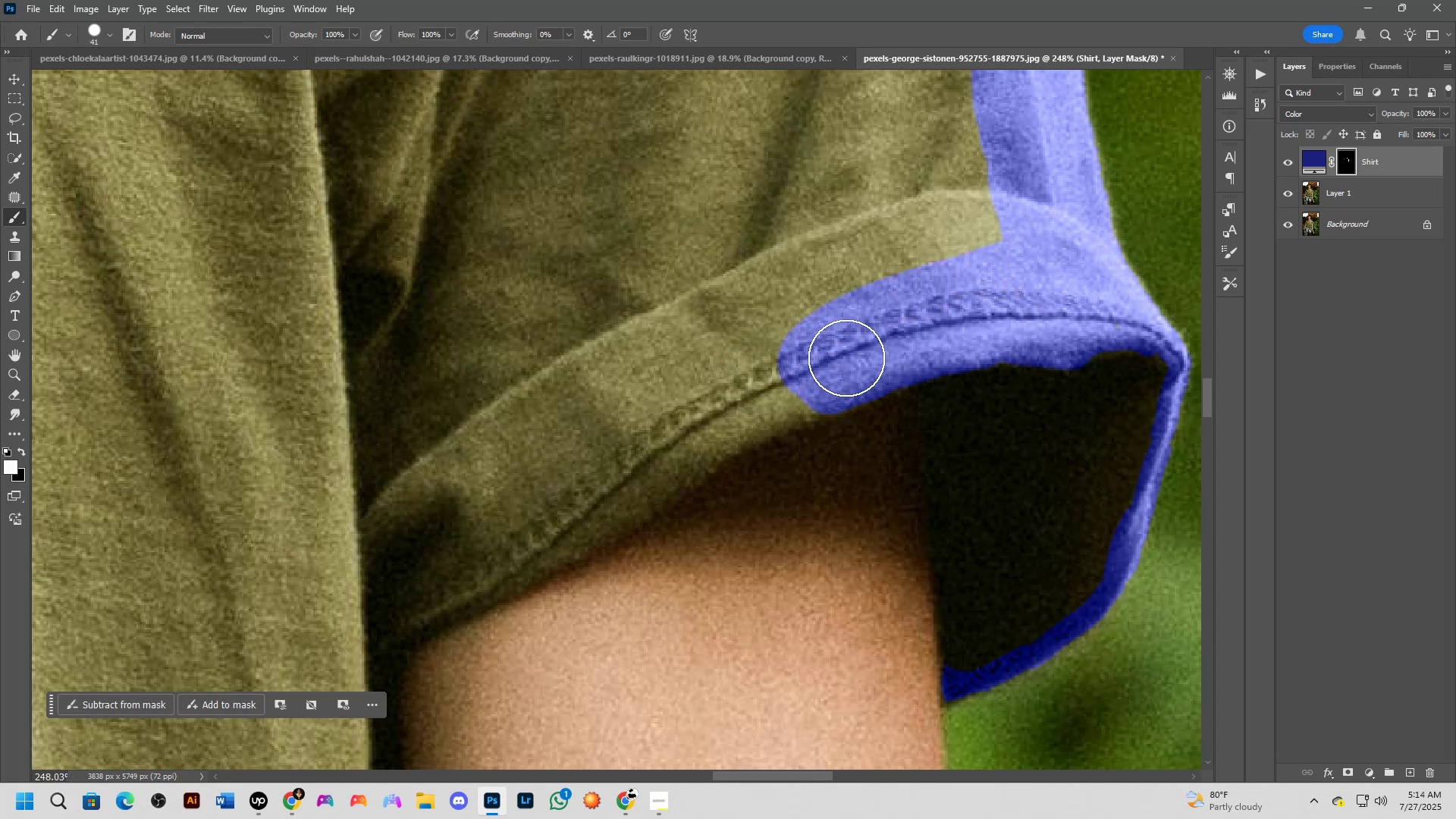 
left_click_drag(start_coordinate=[811, 373], to_coordinate=[604, 486])
 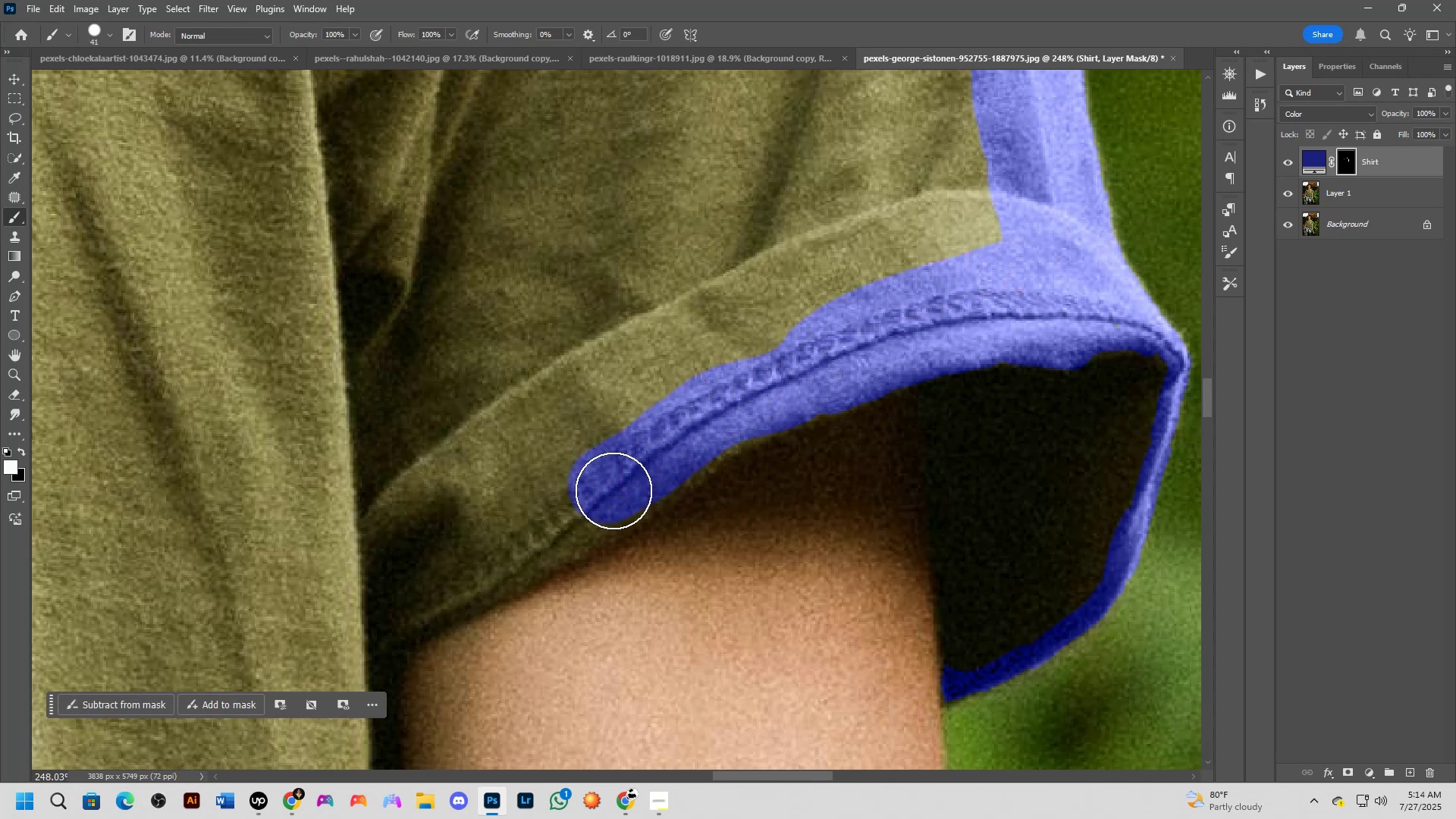 
left_click_drag(start_coordinate=[623, 482], to_coordinate=[728, 409])
 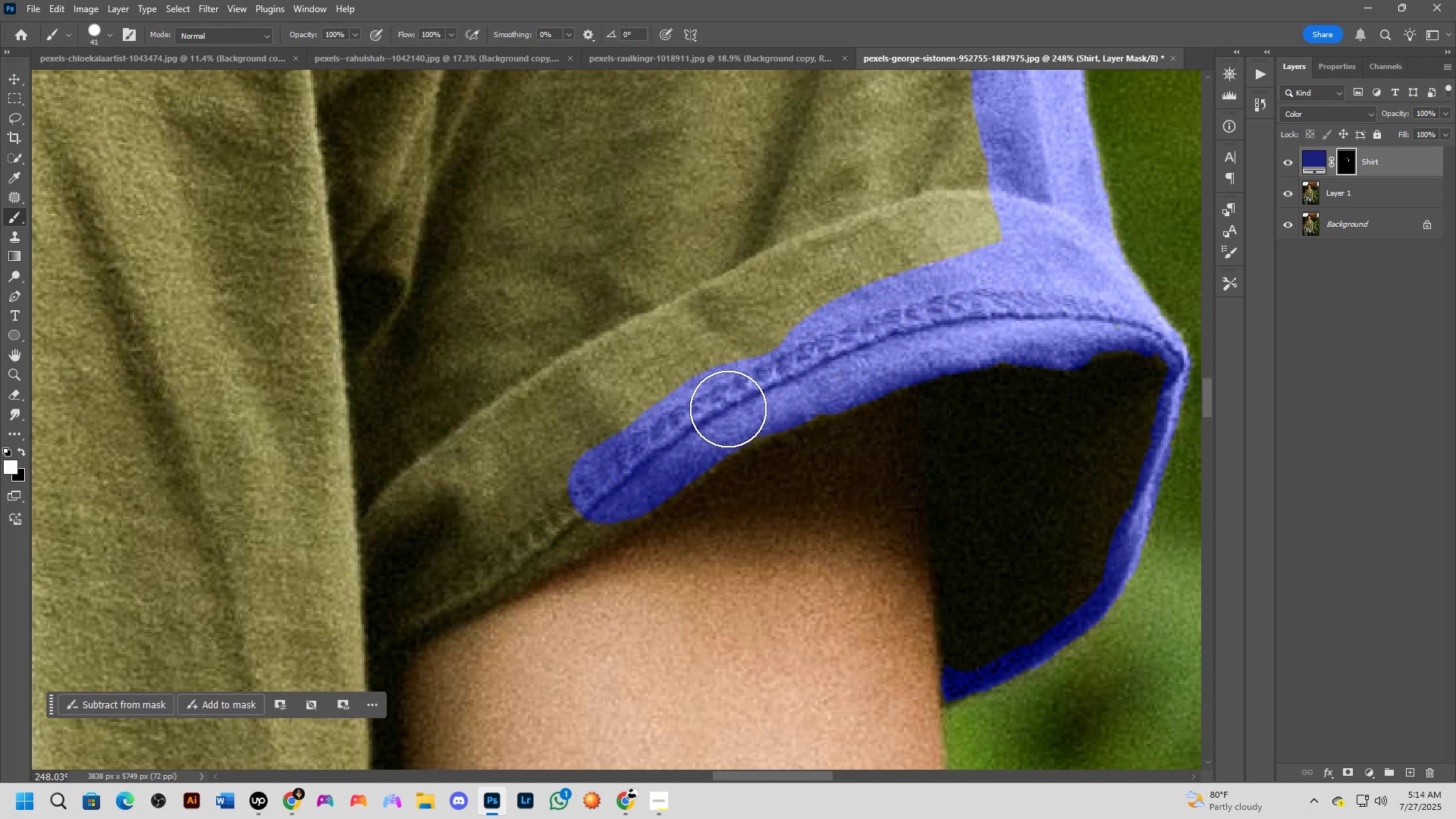 
hold_key(key=Space, duration=0.58)
 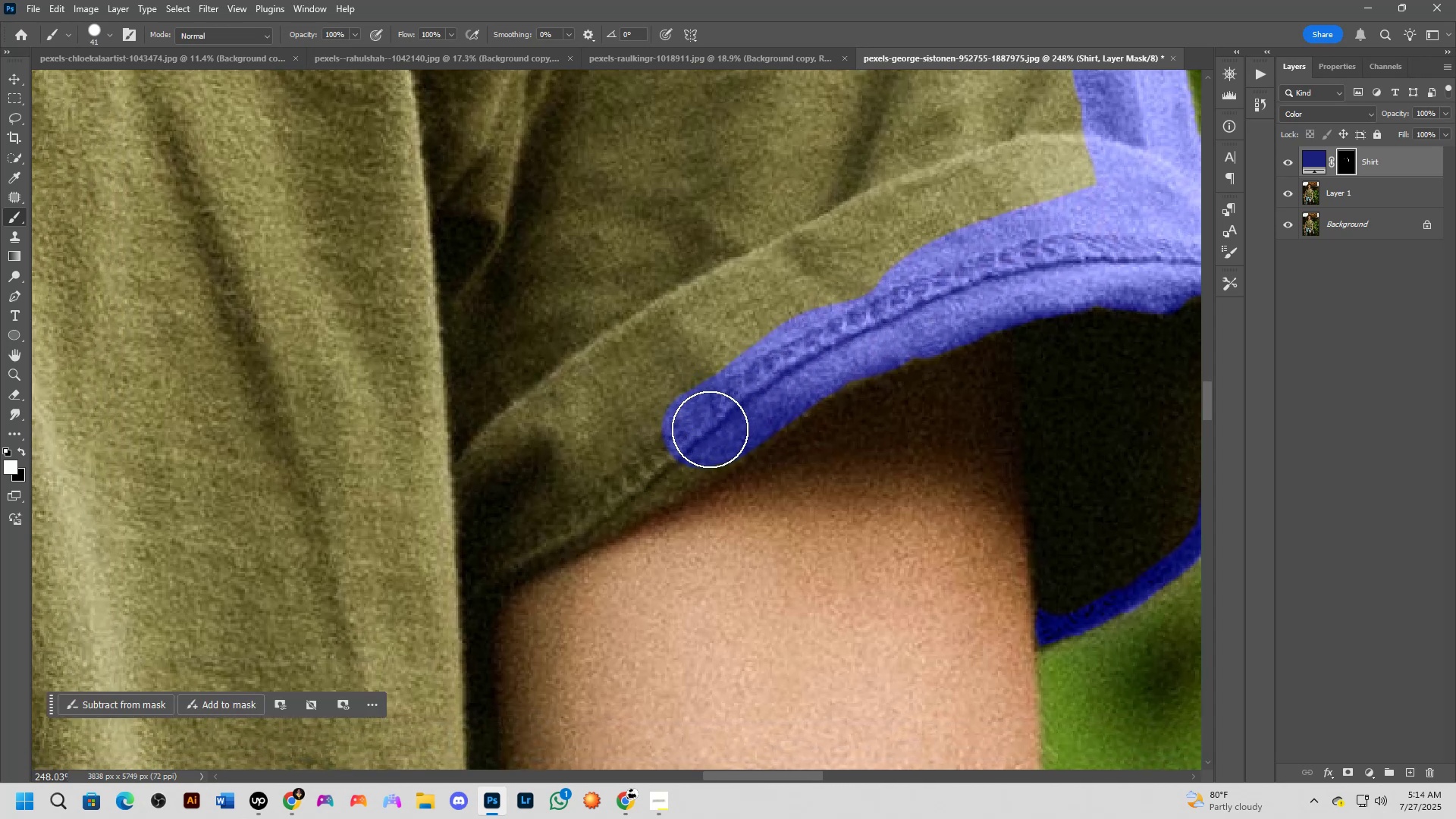 
left_click_drag(start_coordinate=[637, 438], to_coordinate=[731, 381])
 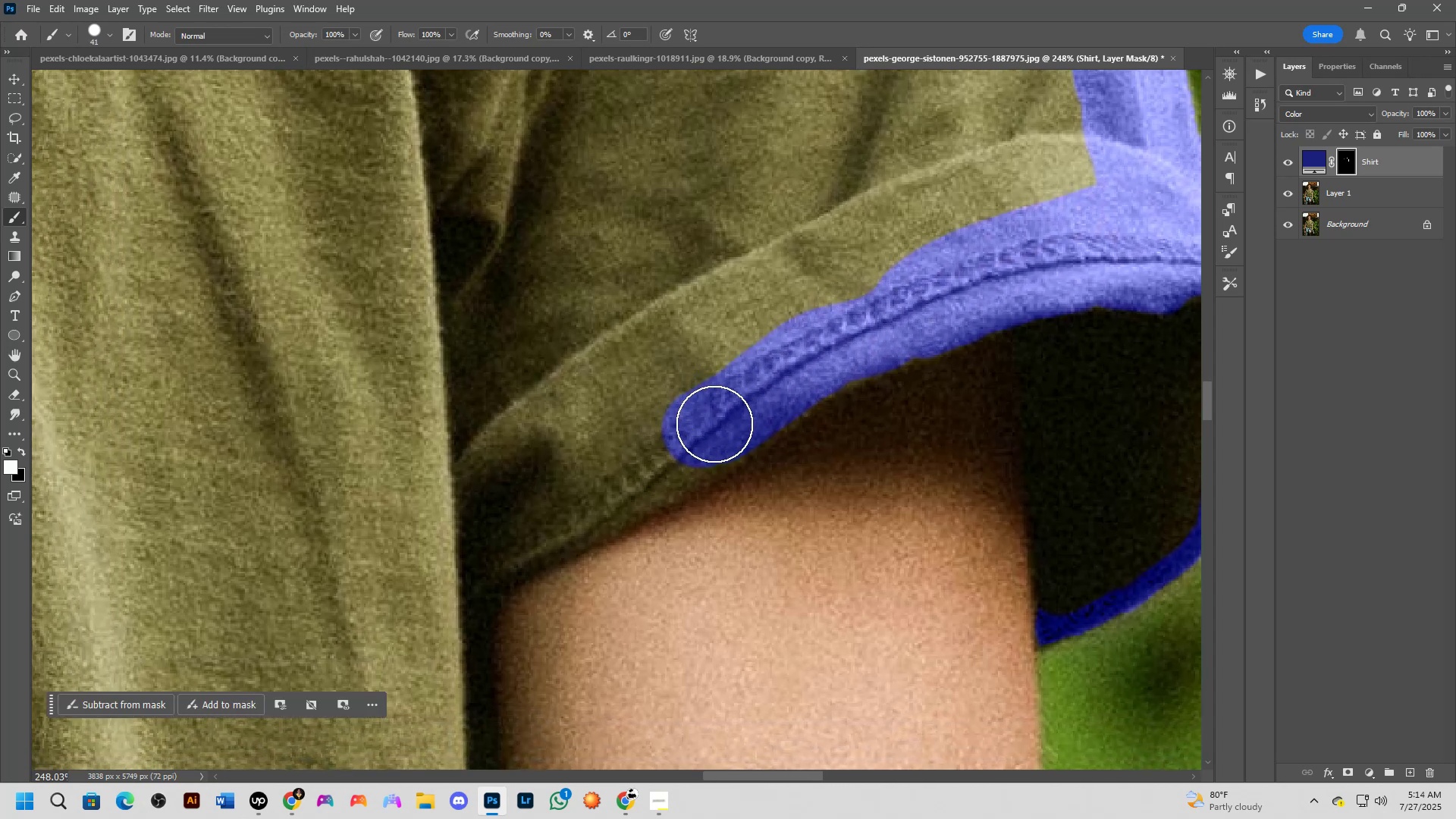 
left_click_drag(start_coordinate=[710, 430], to_coordinate=[620, 484])
 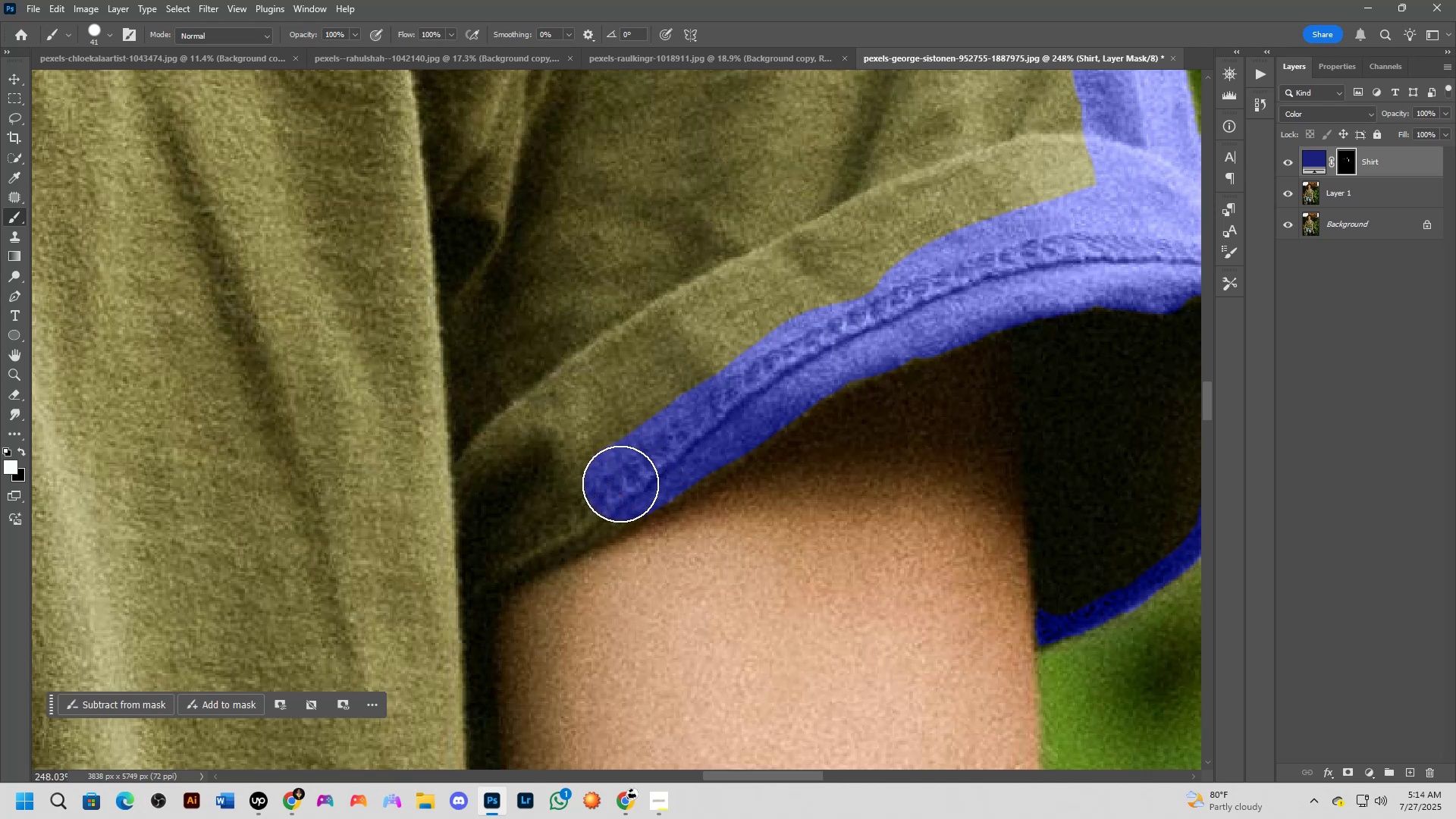 
hold_key(key=Space, duration=0.59)
 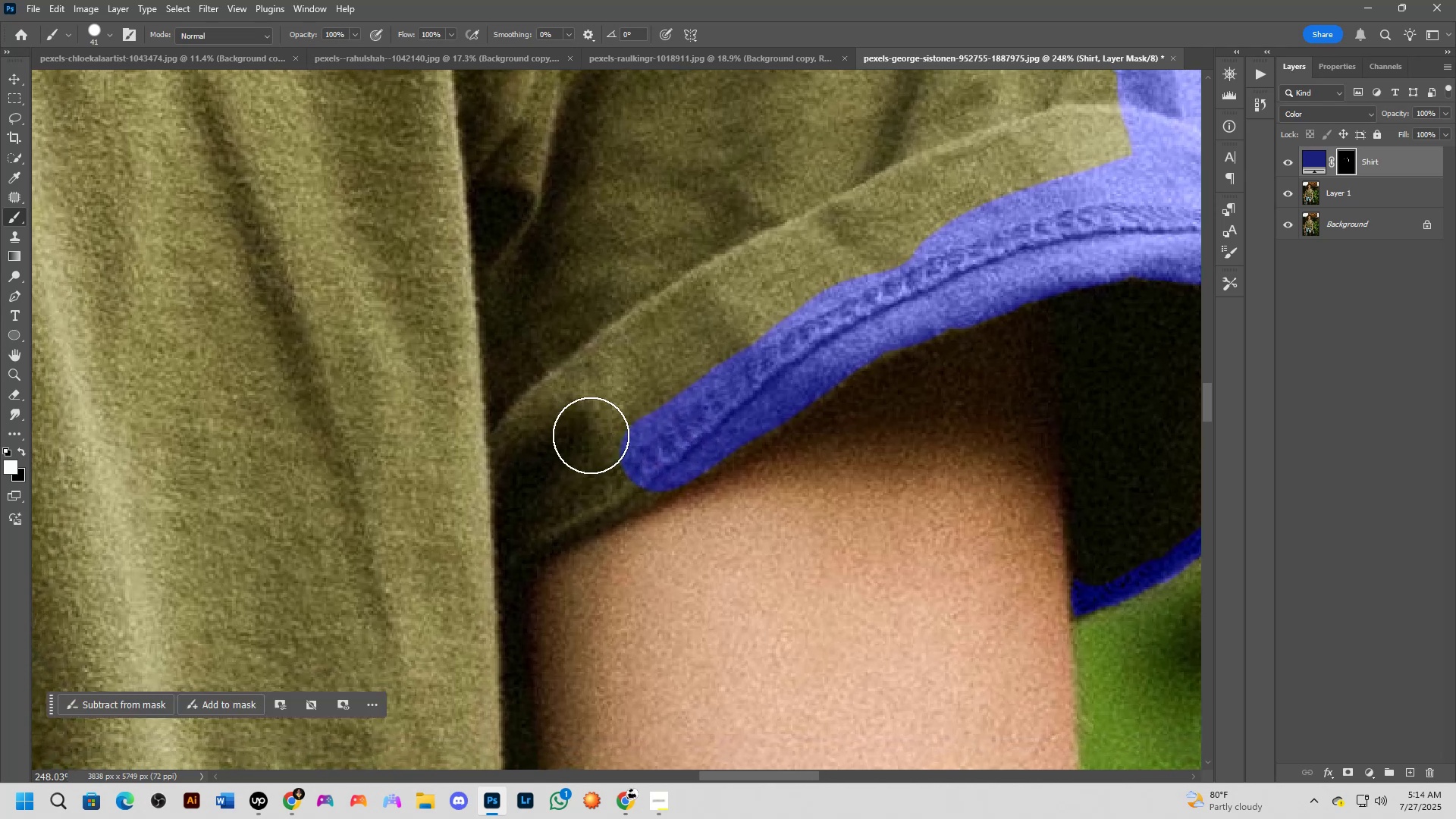 
left_click_drag(start_coordinate=[578, 496], to_coordinate=[613, 466])
 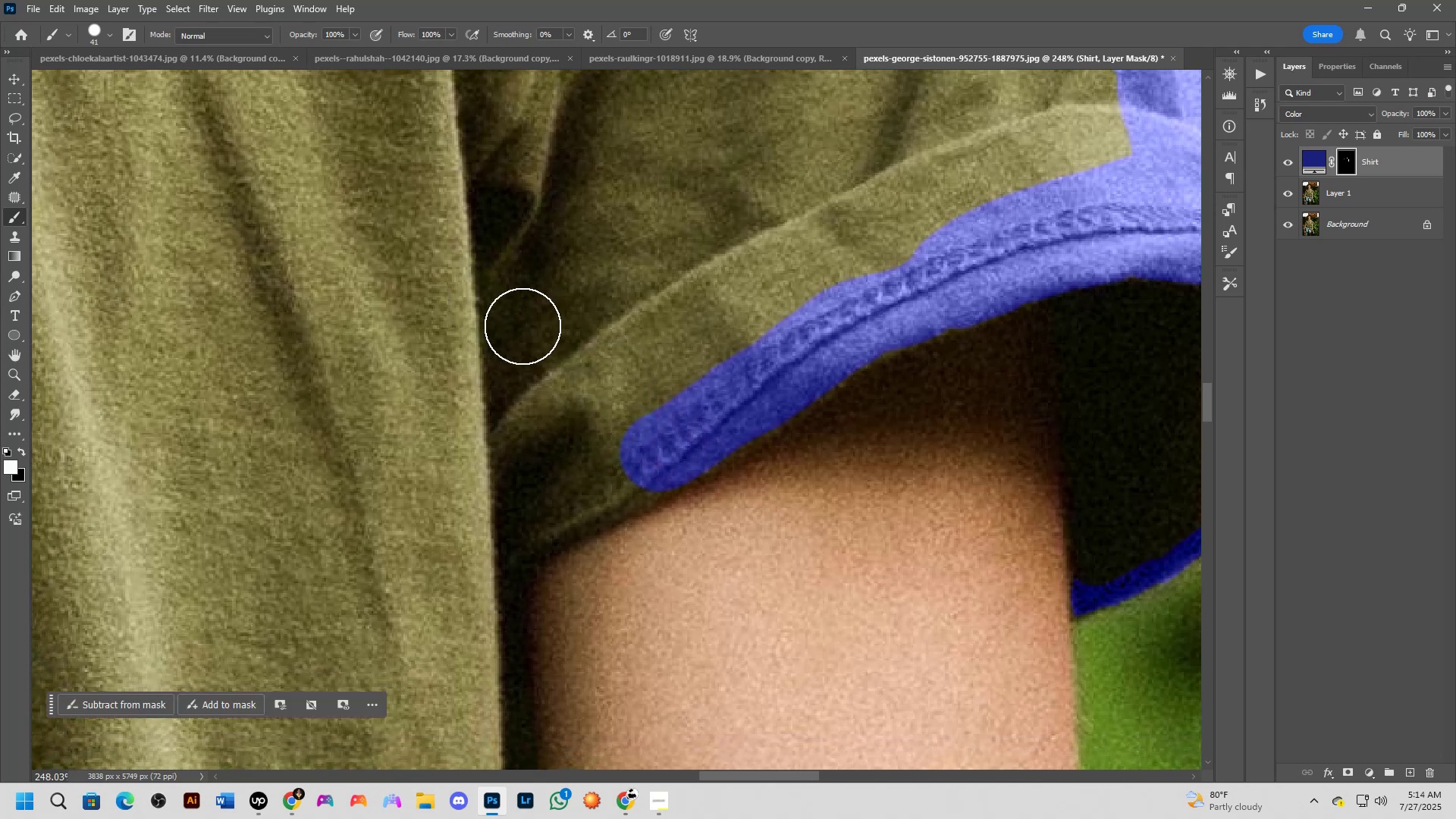 
wait(7.44)
 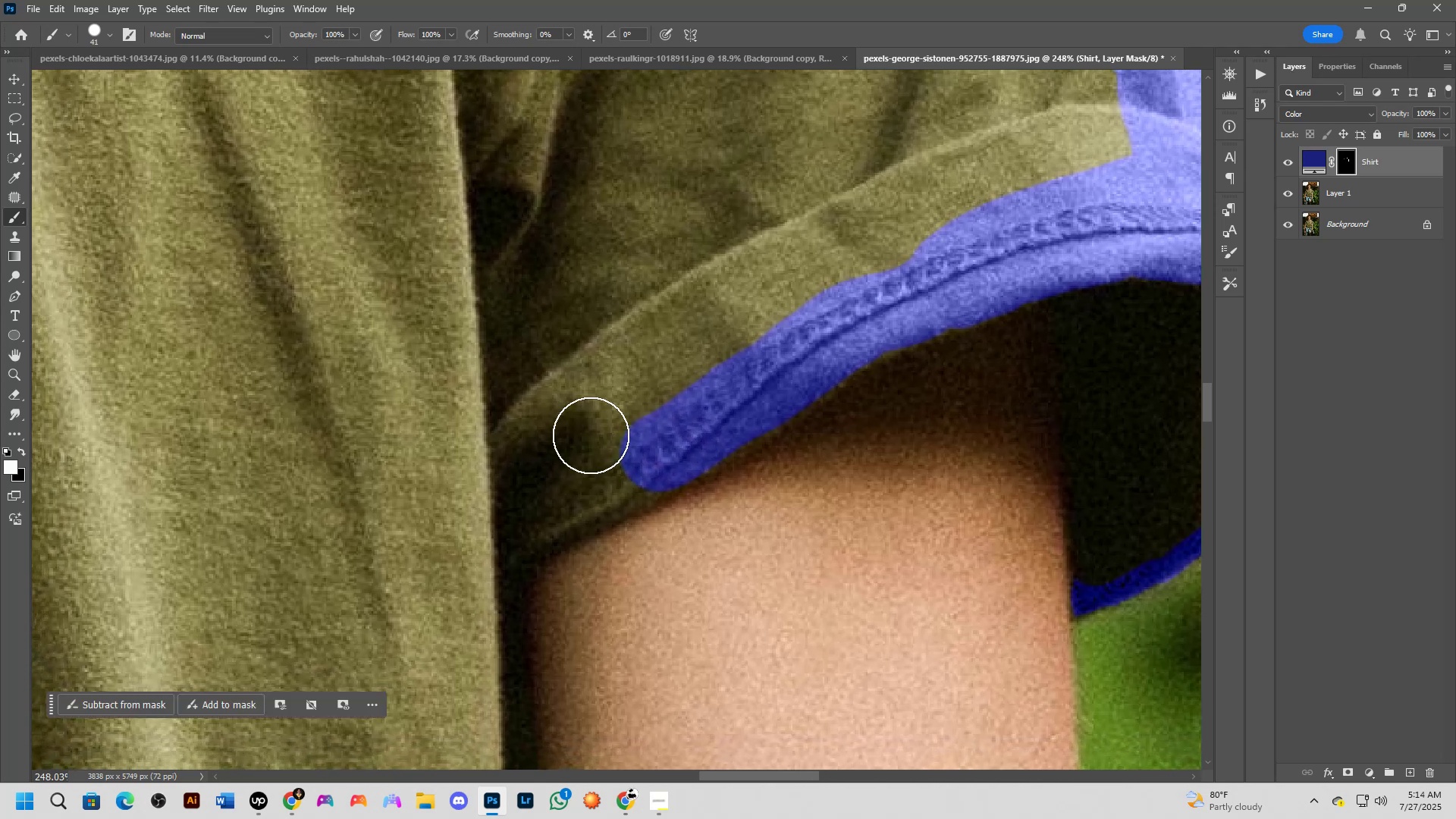 
left_click_drag(start_coordinate=[657, 450], to_coordinate=[597, 488])
 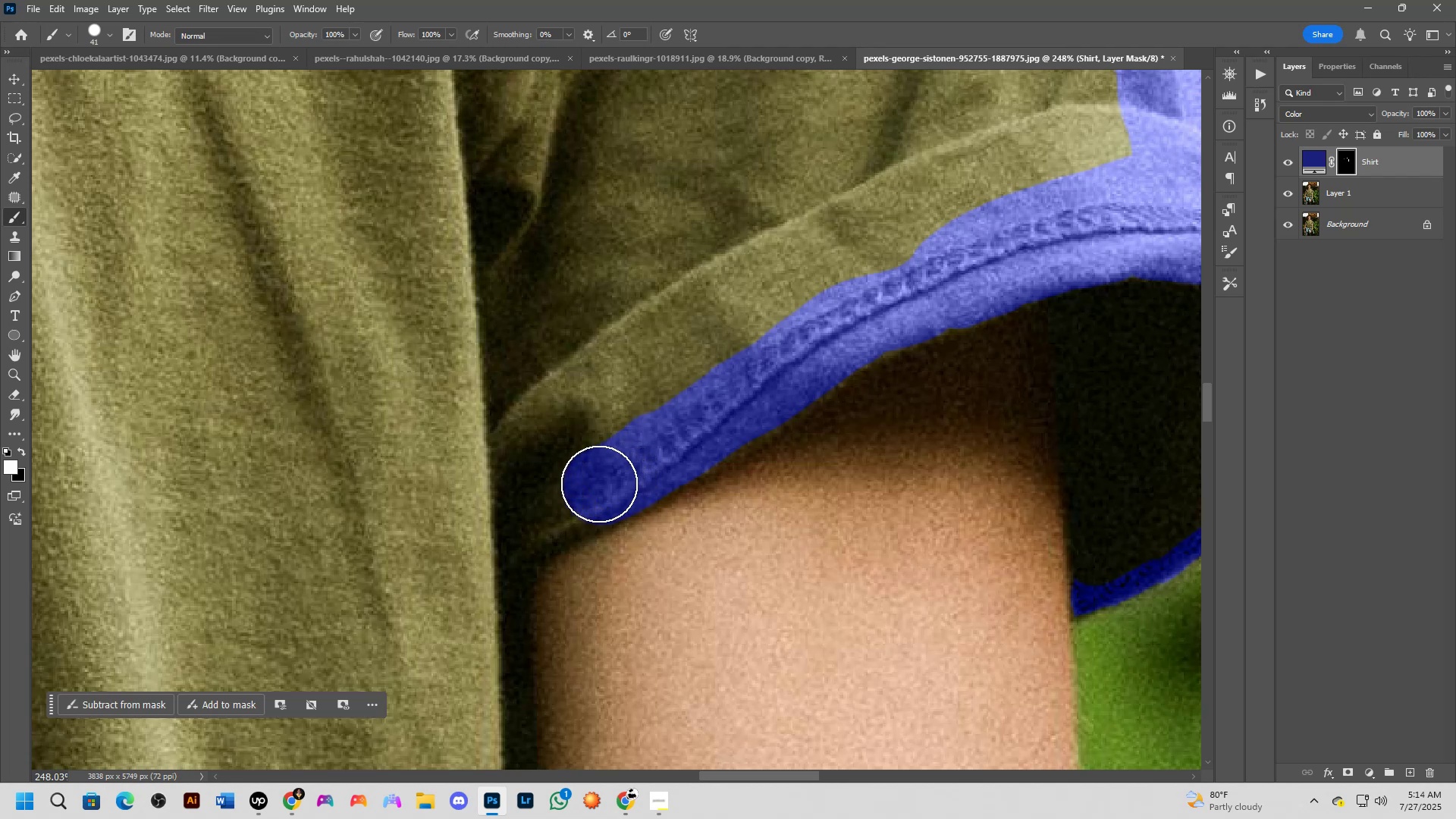 
hold_key(key=Space, duration=0.61)
 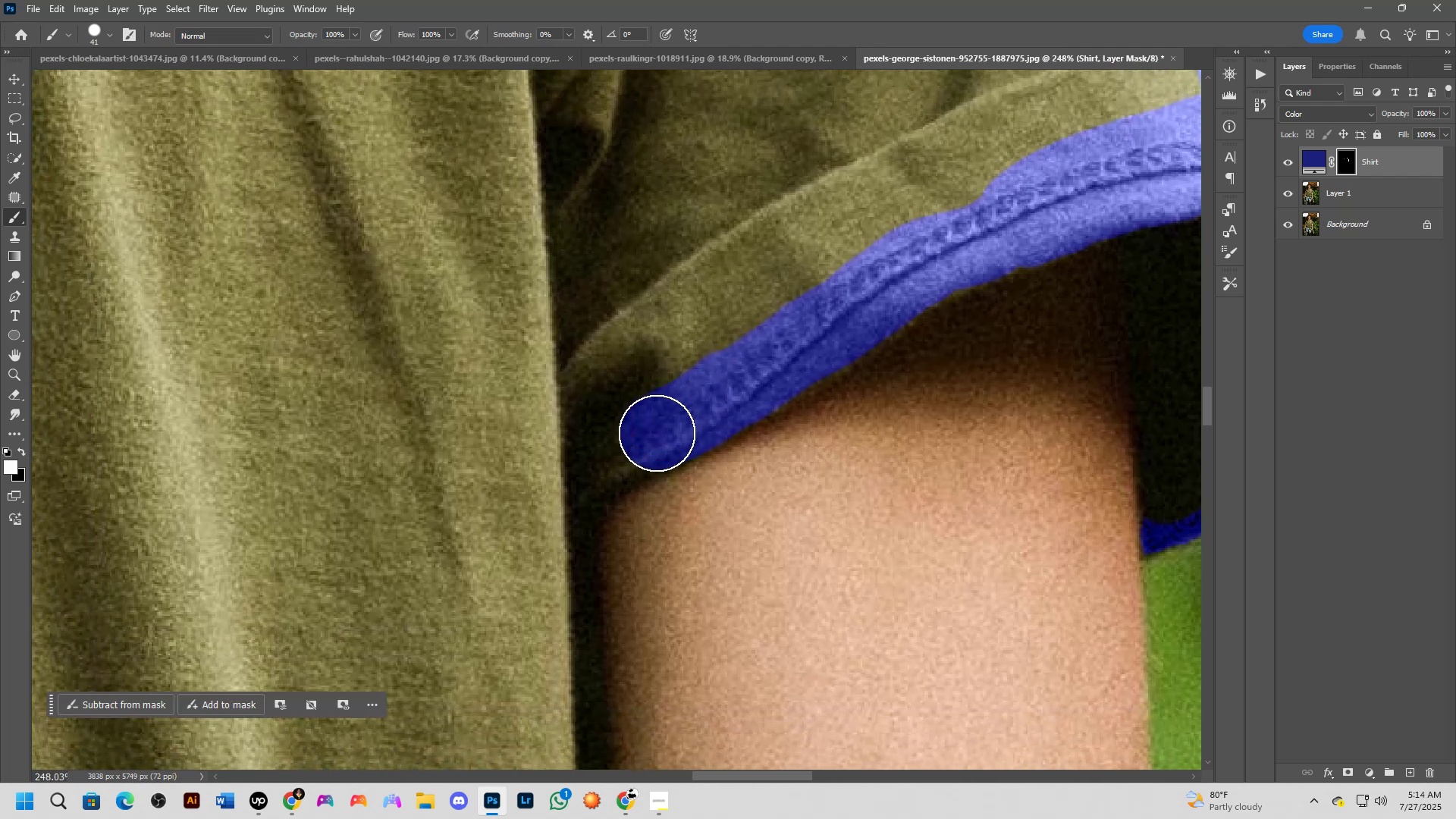 
left_click_drag(start_coordinate=[623, 449], to_coordinate=[693, 388])
 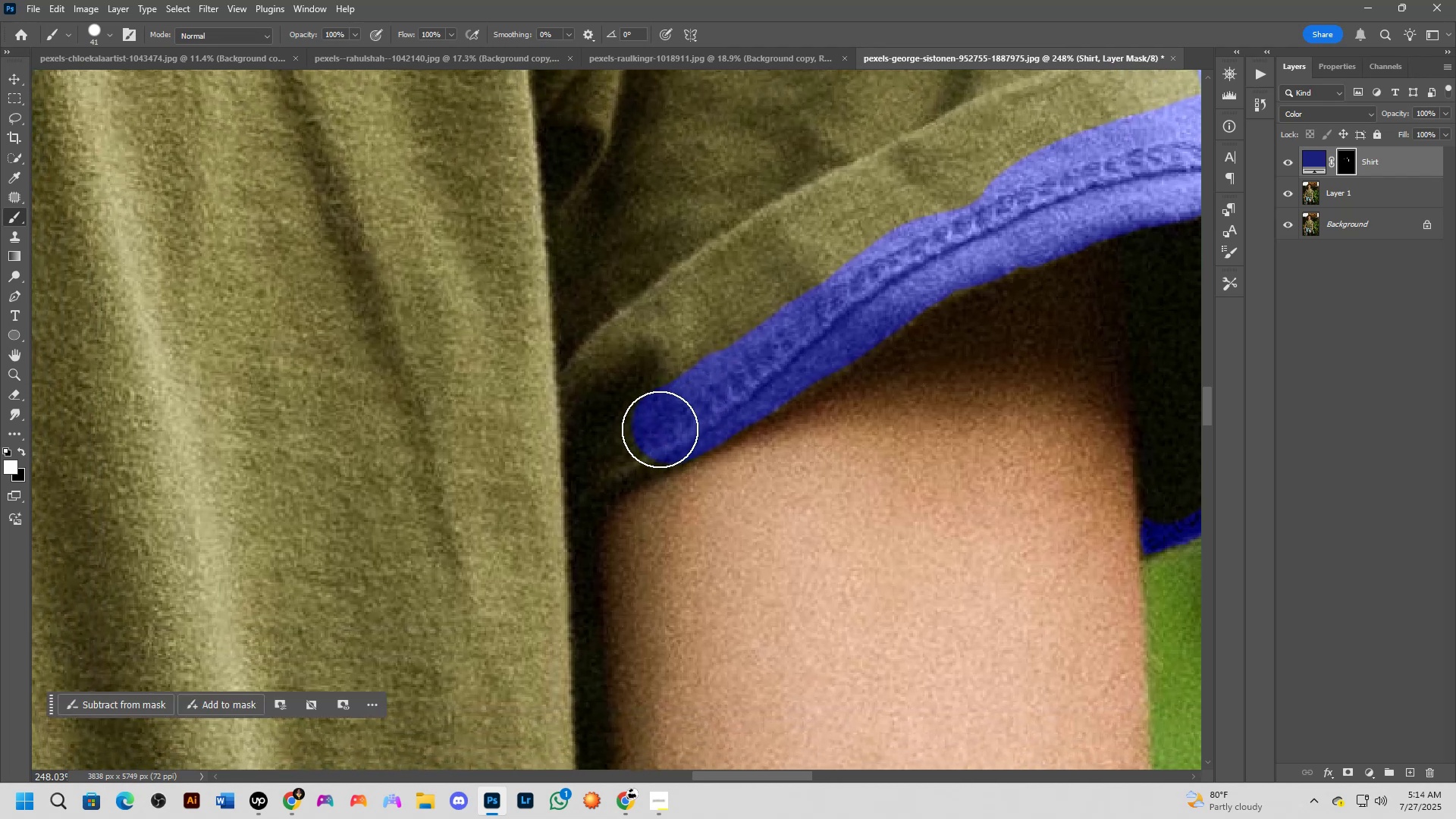 
left_click_drag(start_coordinate=[657, 432], to_coordinate=[603, 464])
 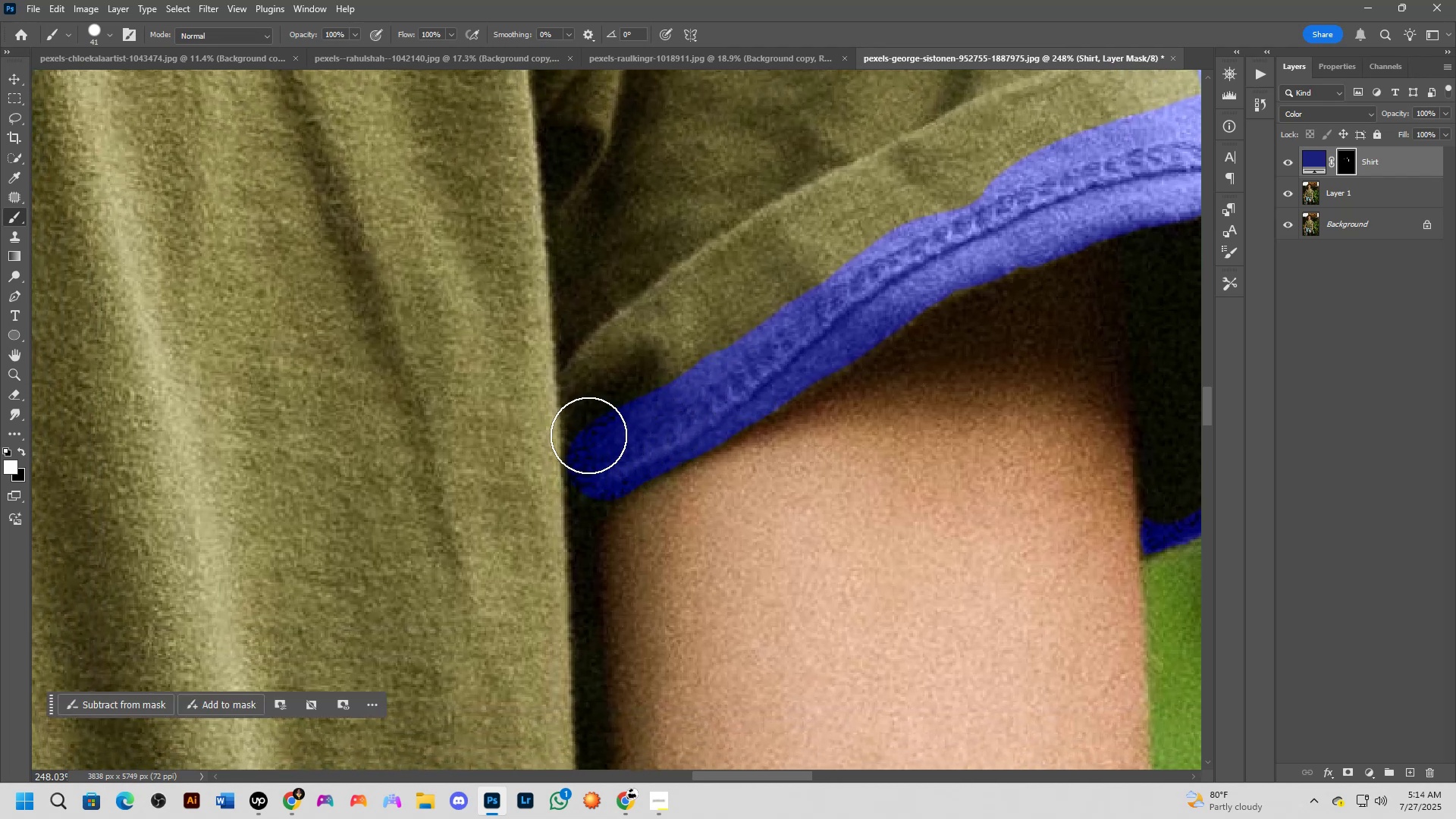 
key(X)
 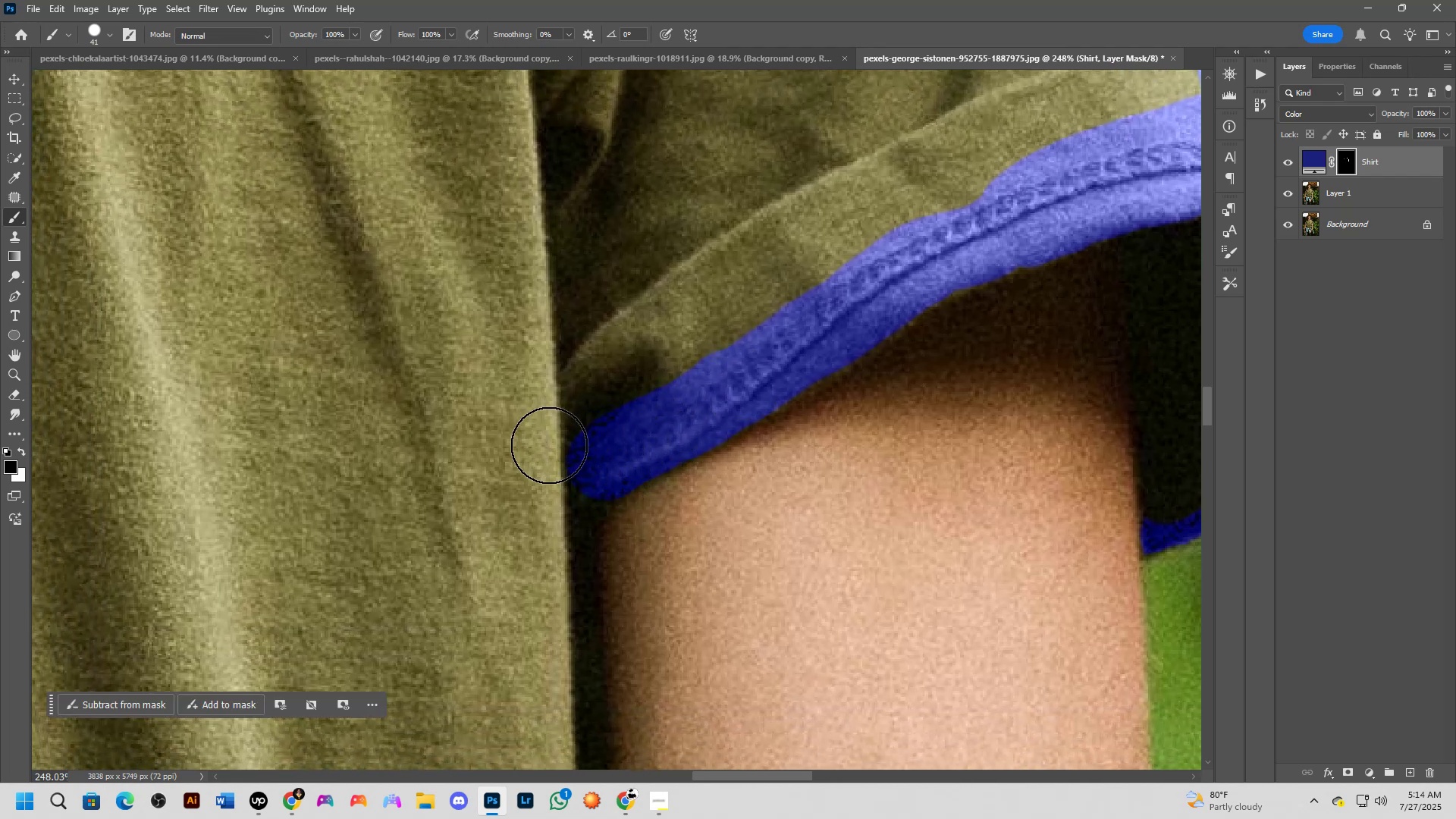 
left_click_drag(start_coordinate=[548, 452], to_coordinate=[548, 438])
 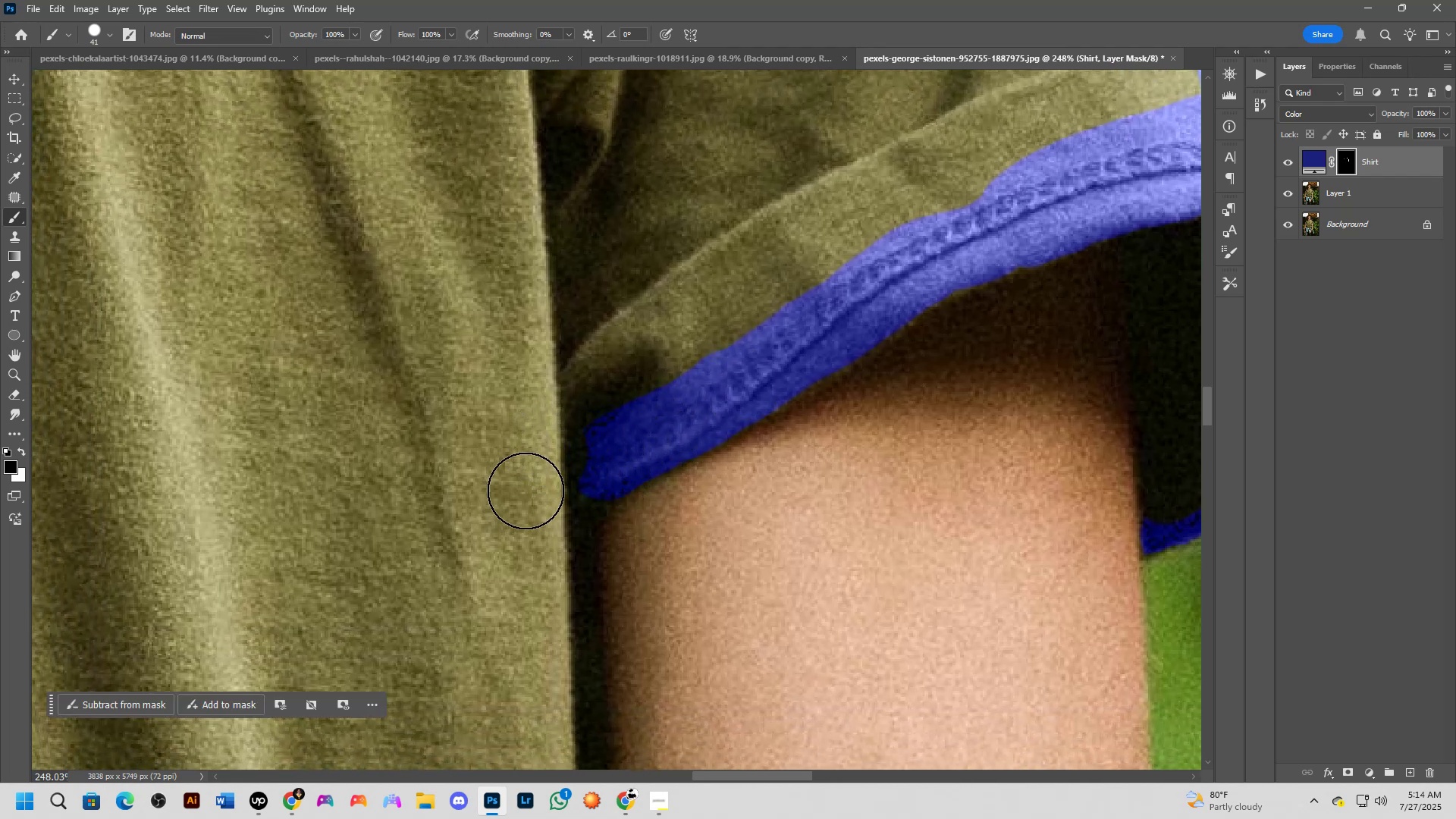 
left_click_drag(start_coordinate=[538, 488], to_coordinate=[544, 504])
 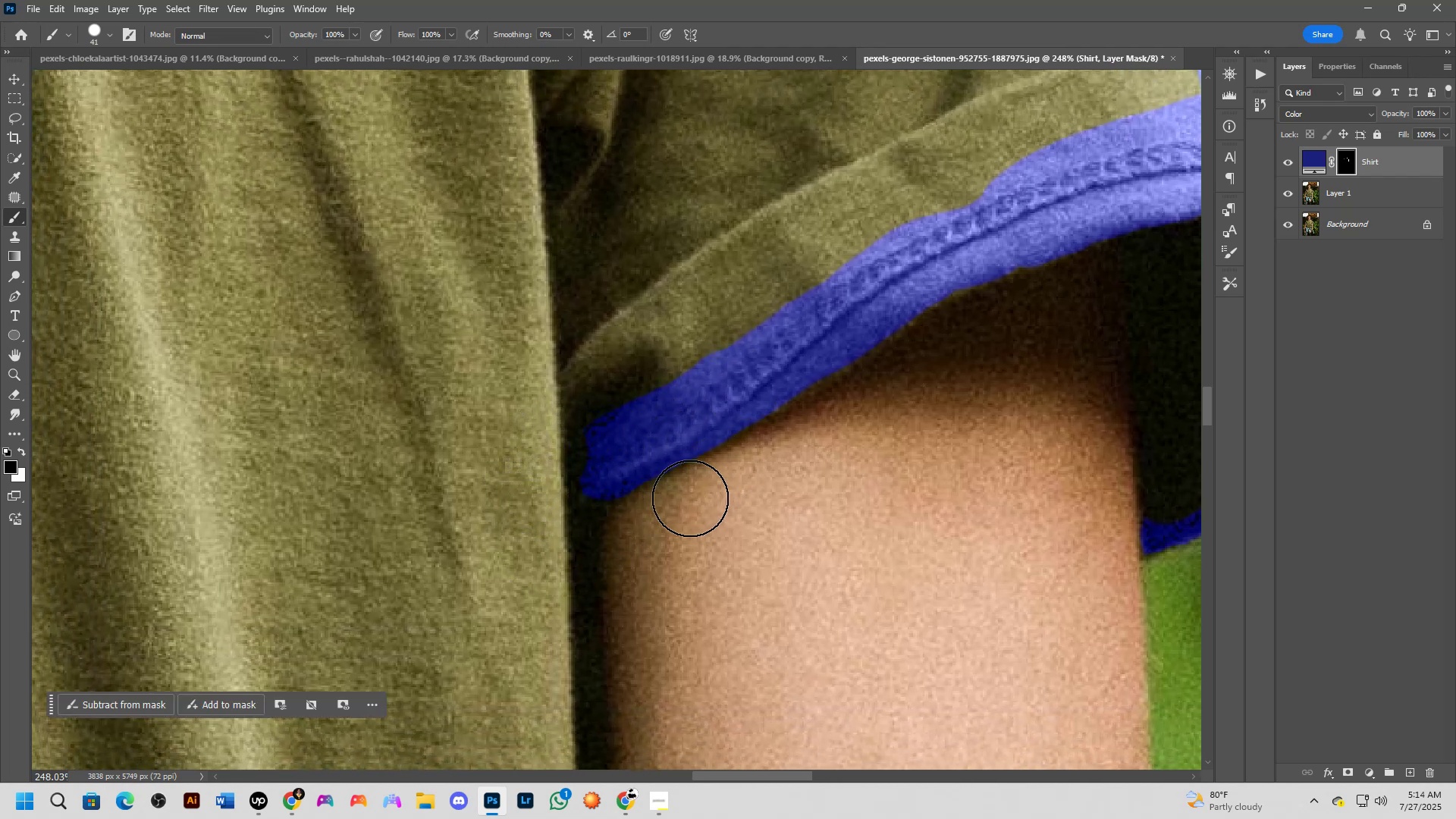 
hold_key(key=Space, duration=0.7)
 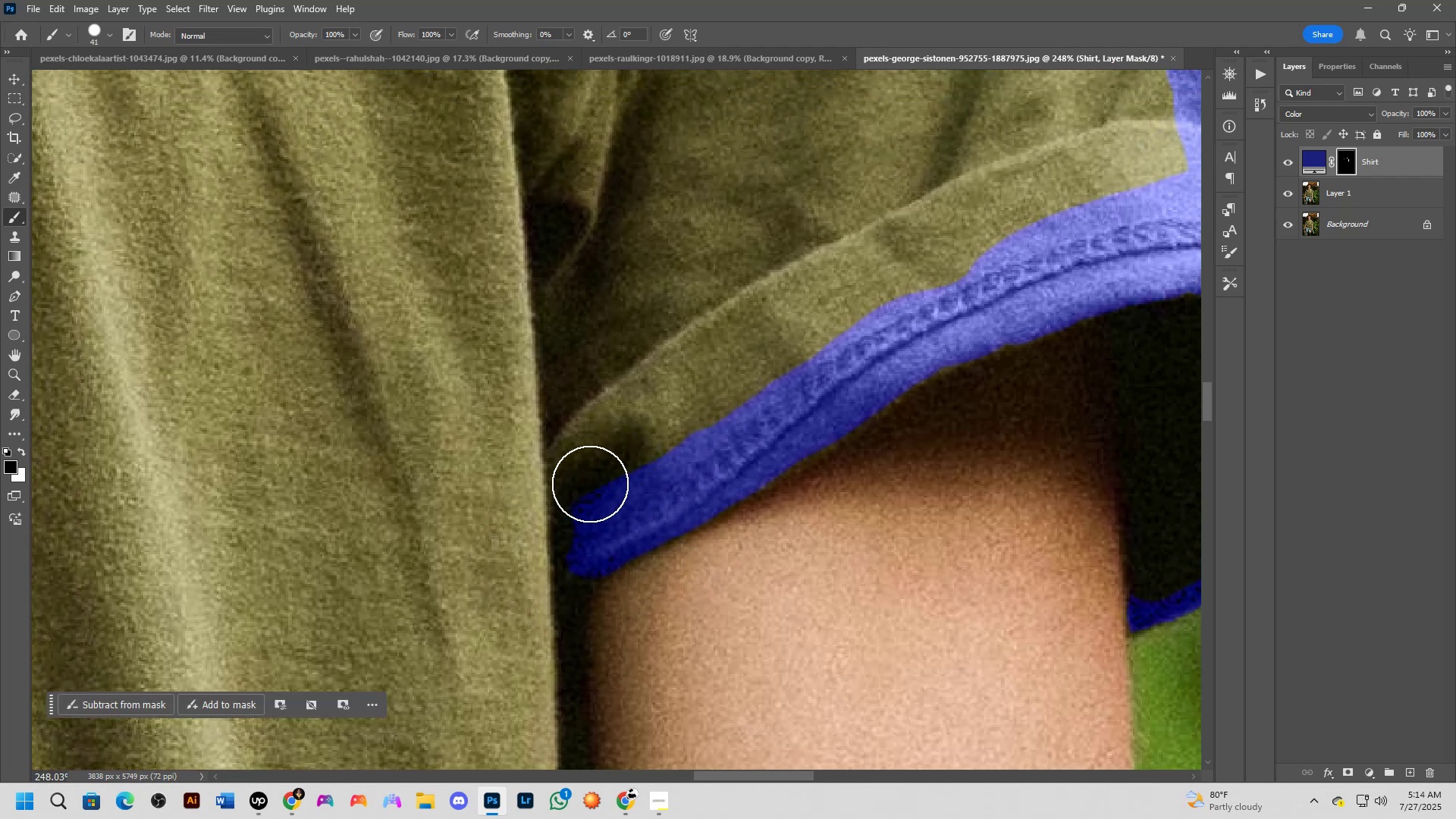 
left_click_drag(start_coordinate=[643, 344], to_coordinate=[629, 421])
 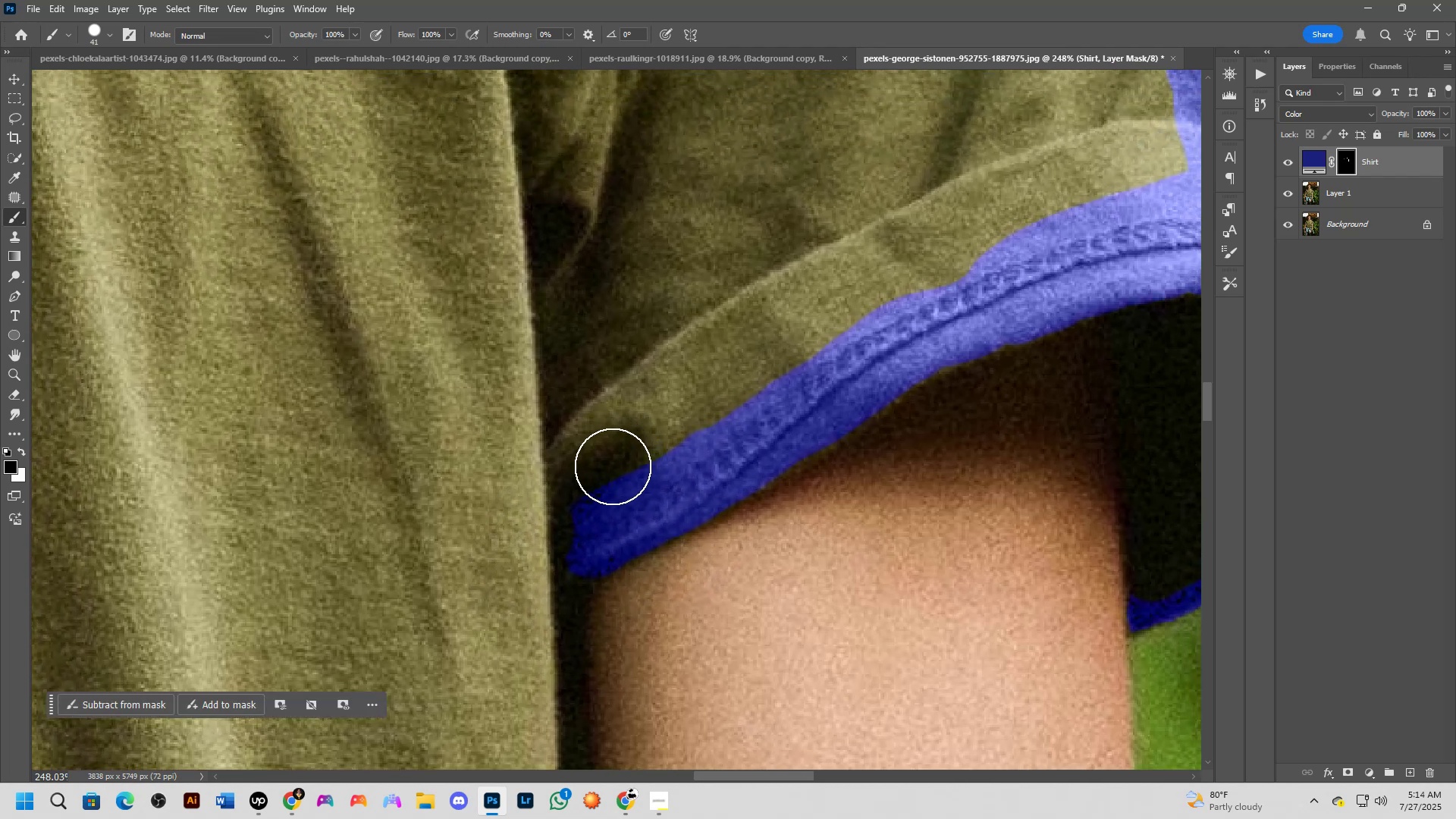 
key(X)
 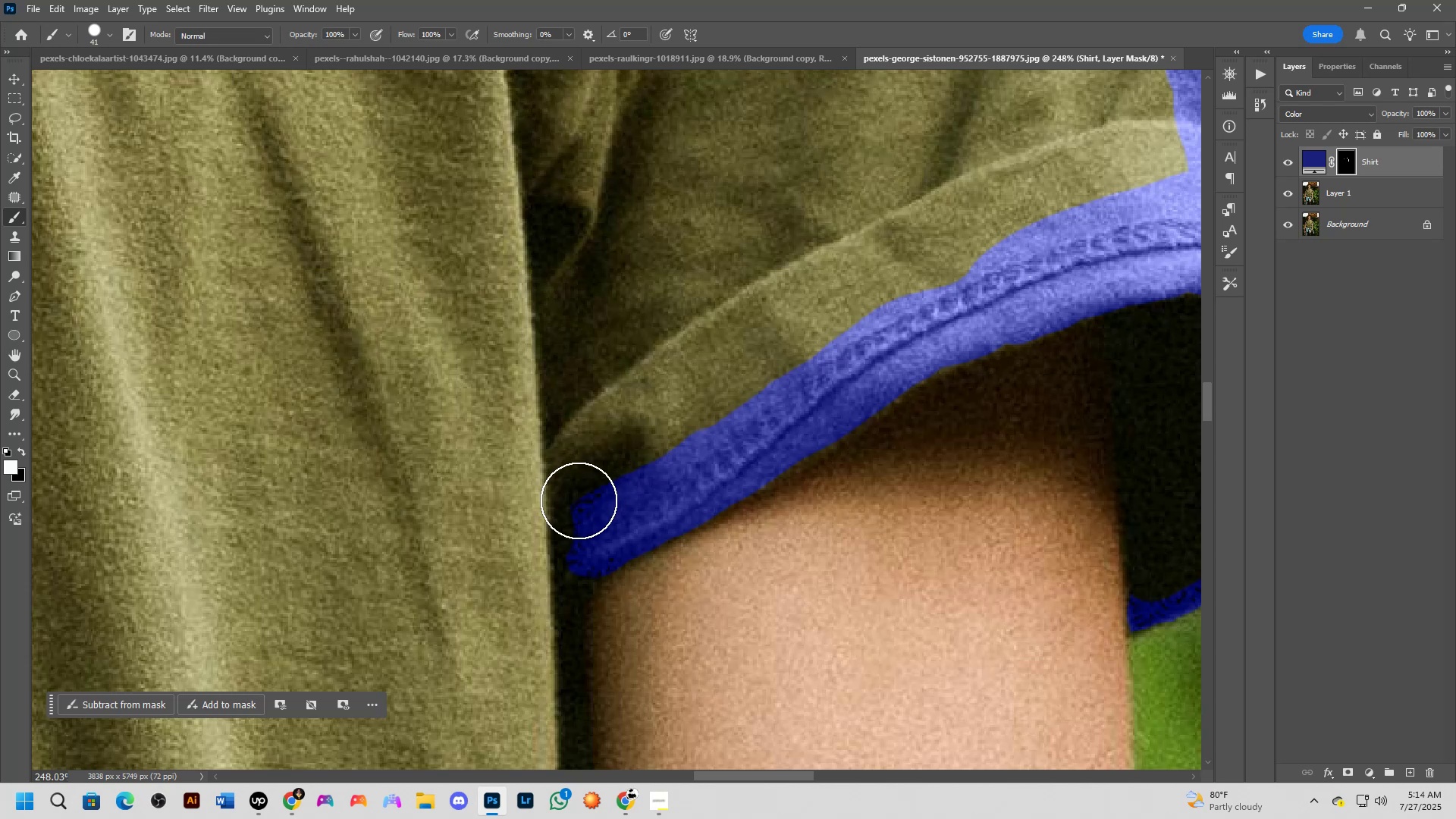 
left_click_drag(start_coordinate=[579, 500], to_coordinate=[607, 434])
 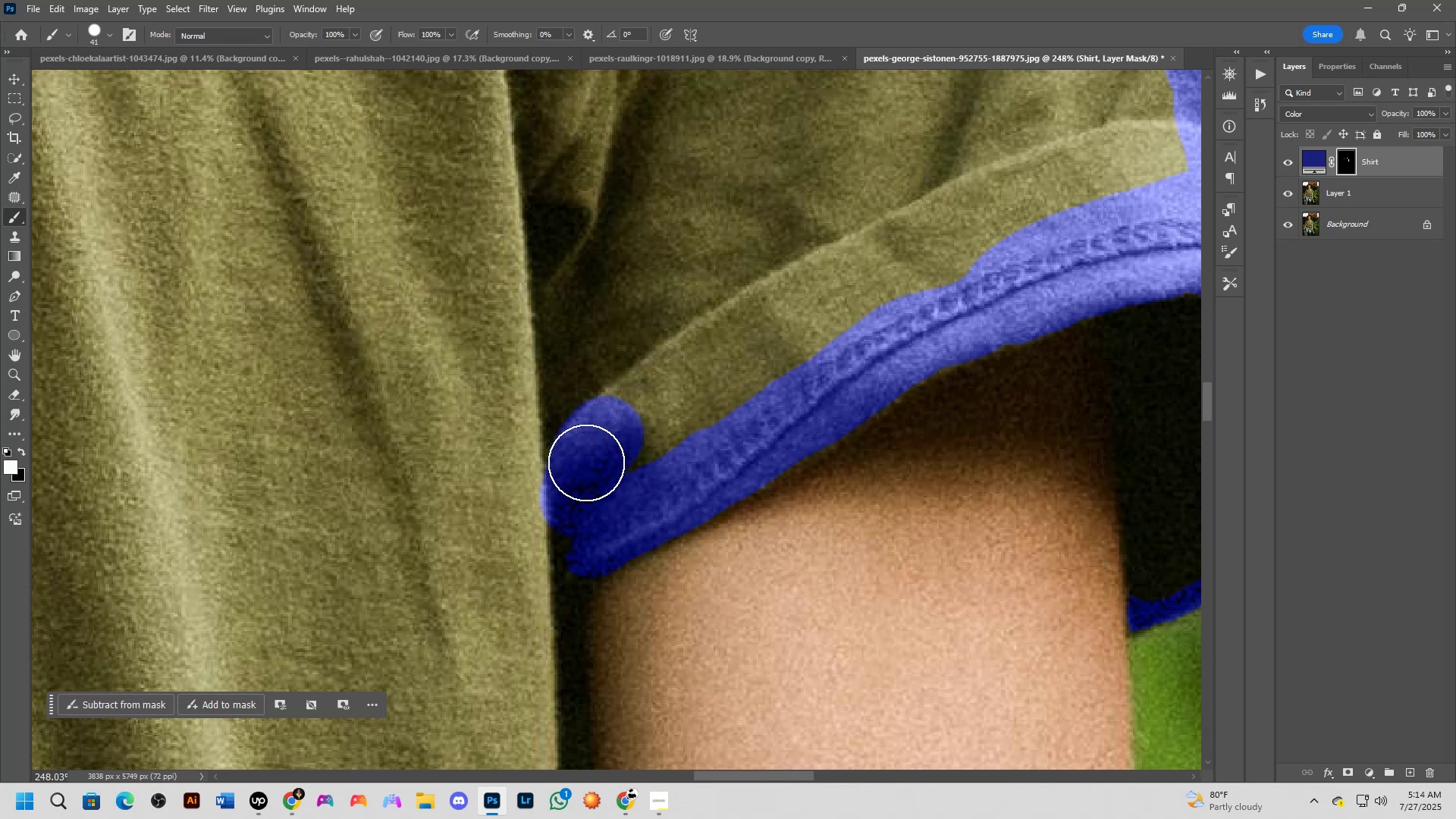 
left_click_drag(start_coordinate=[587, 453], to_coordinate=[601, 416])
 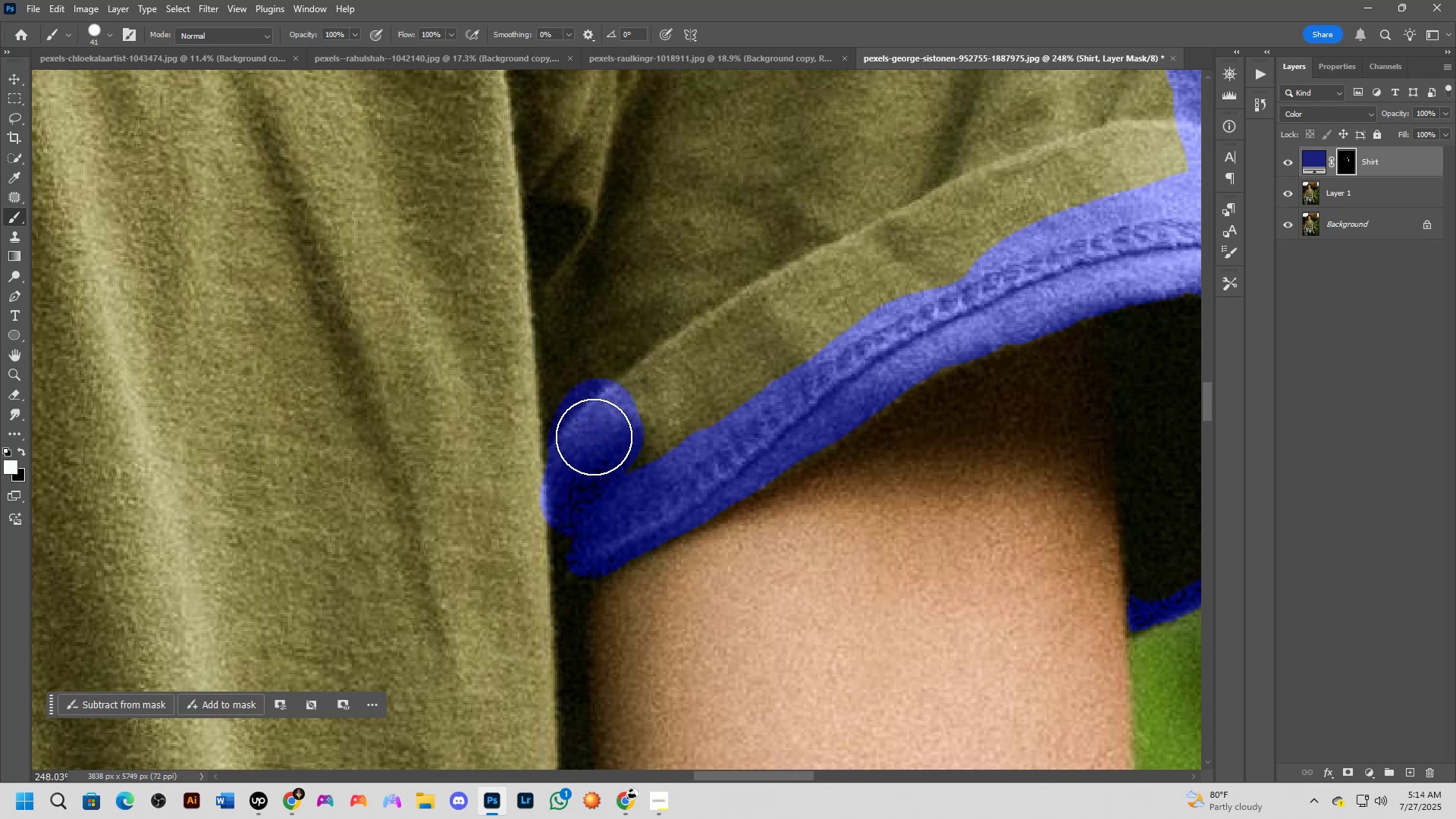 
left_click_drag(start_coordinate=[593, 441], to_coordinate=[696, 372])
 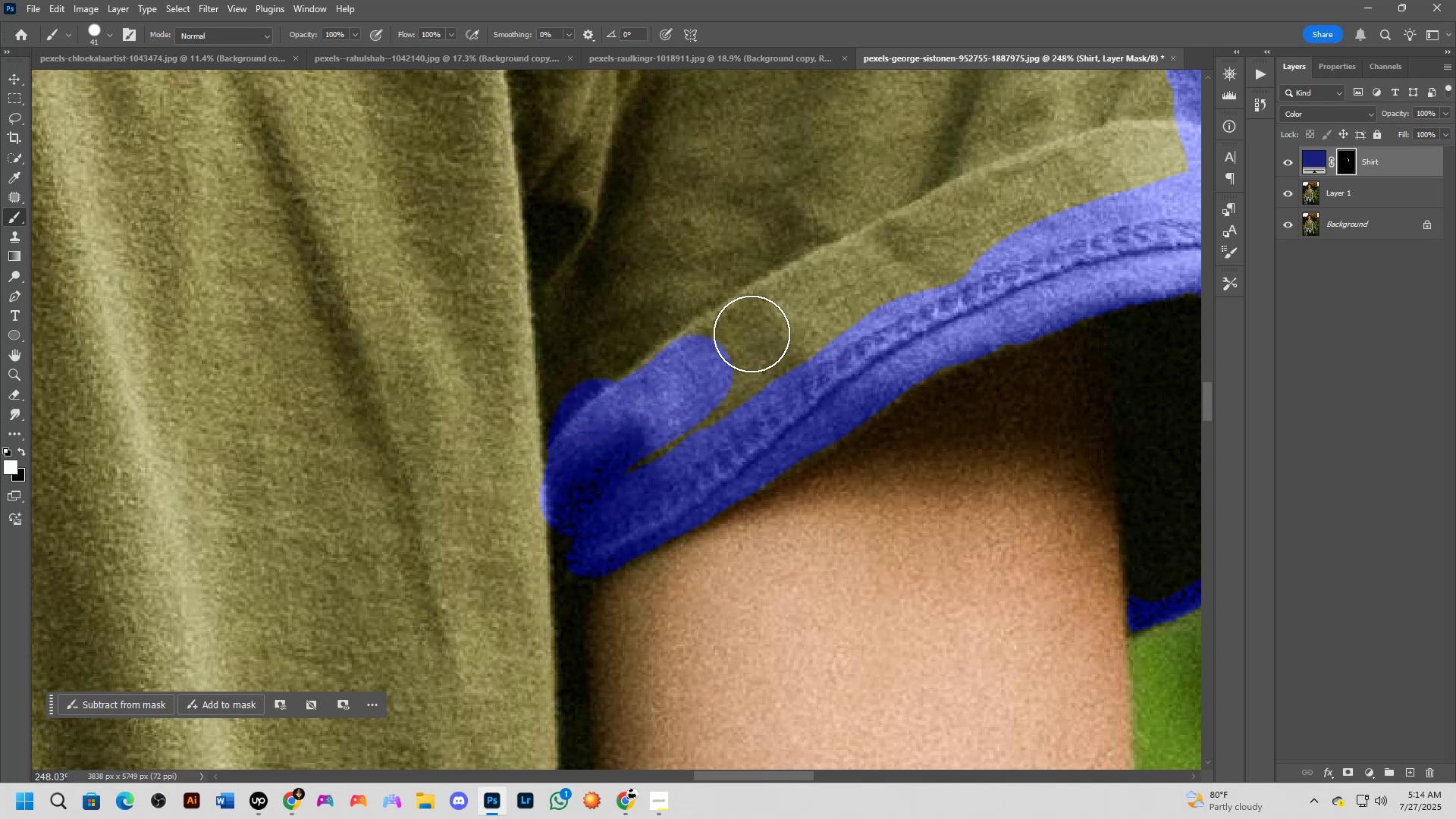 
scroll: coordinate [750, 338], scroll_direction: down, amount: 2.0
 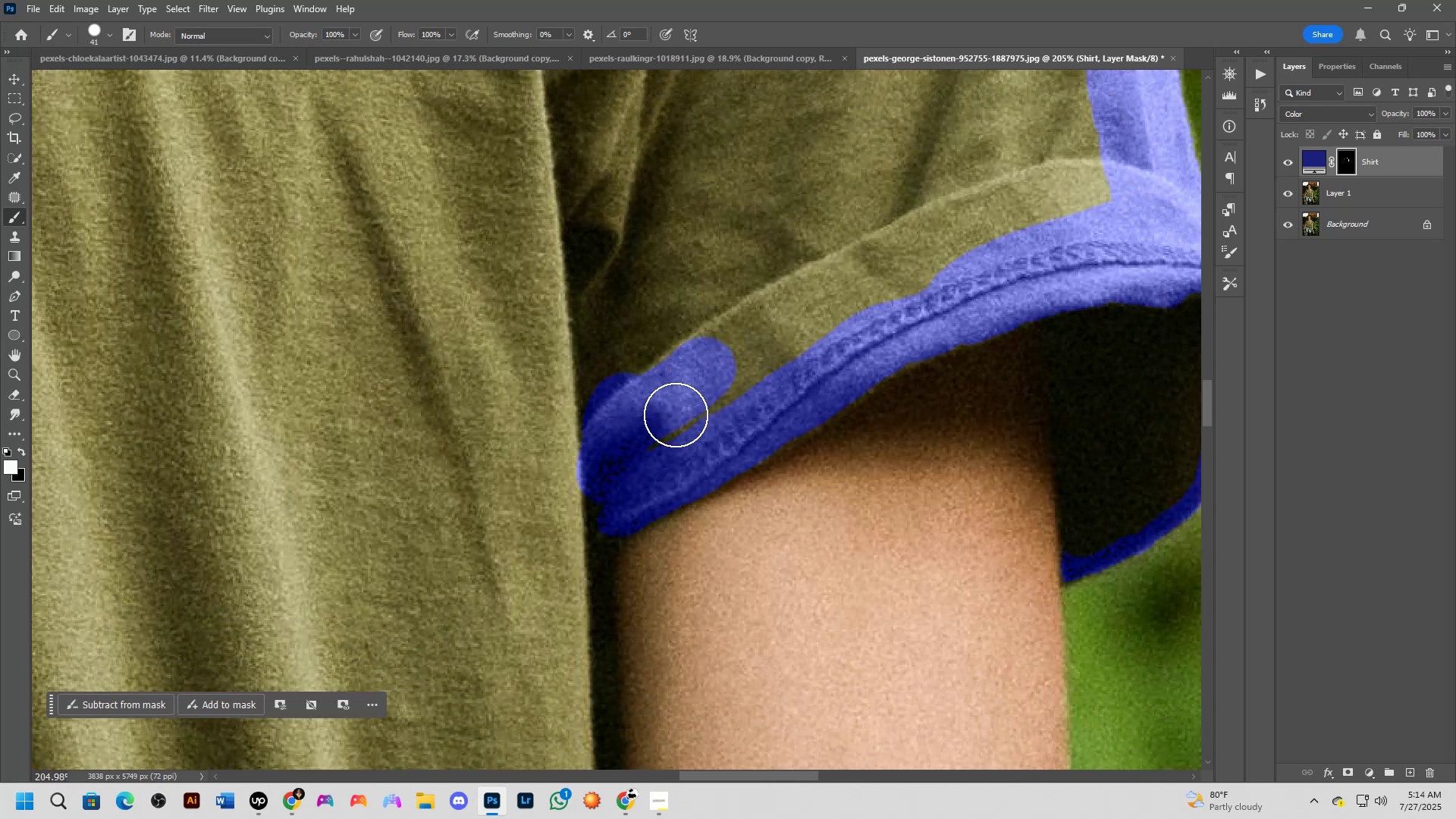 
left_click_drag(start_coordinate=[655, 425], to_coordinate=[613, 394])
 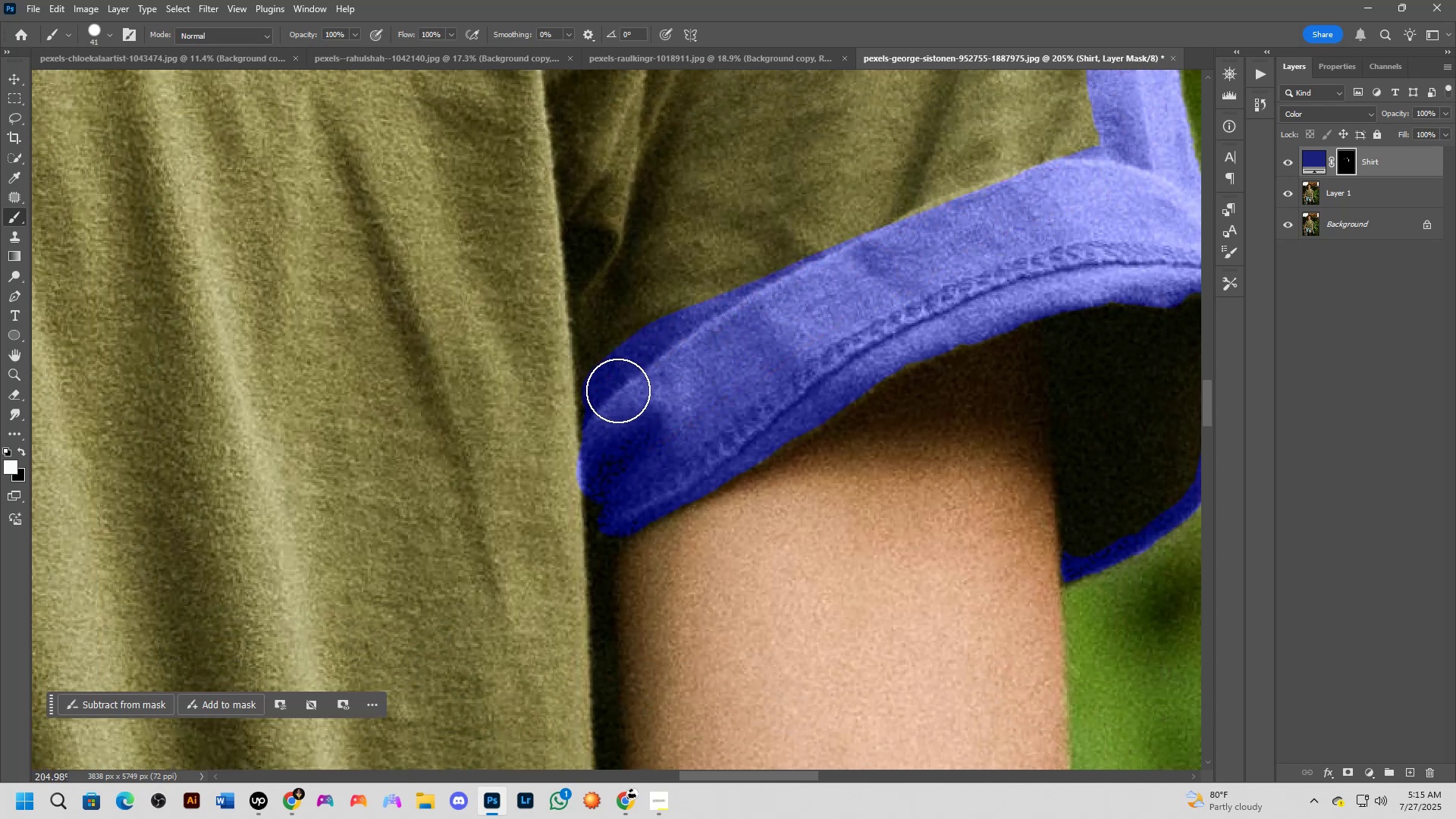 
left_click_drag(start_coordinate=[600, 408], to_coordinate=[579, 427])
 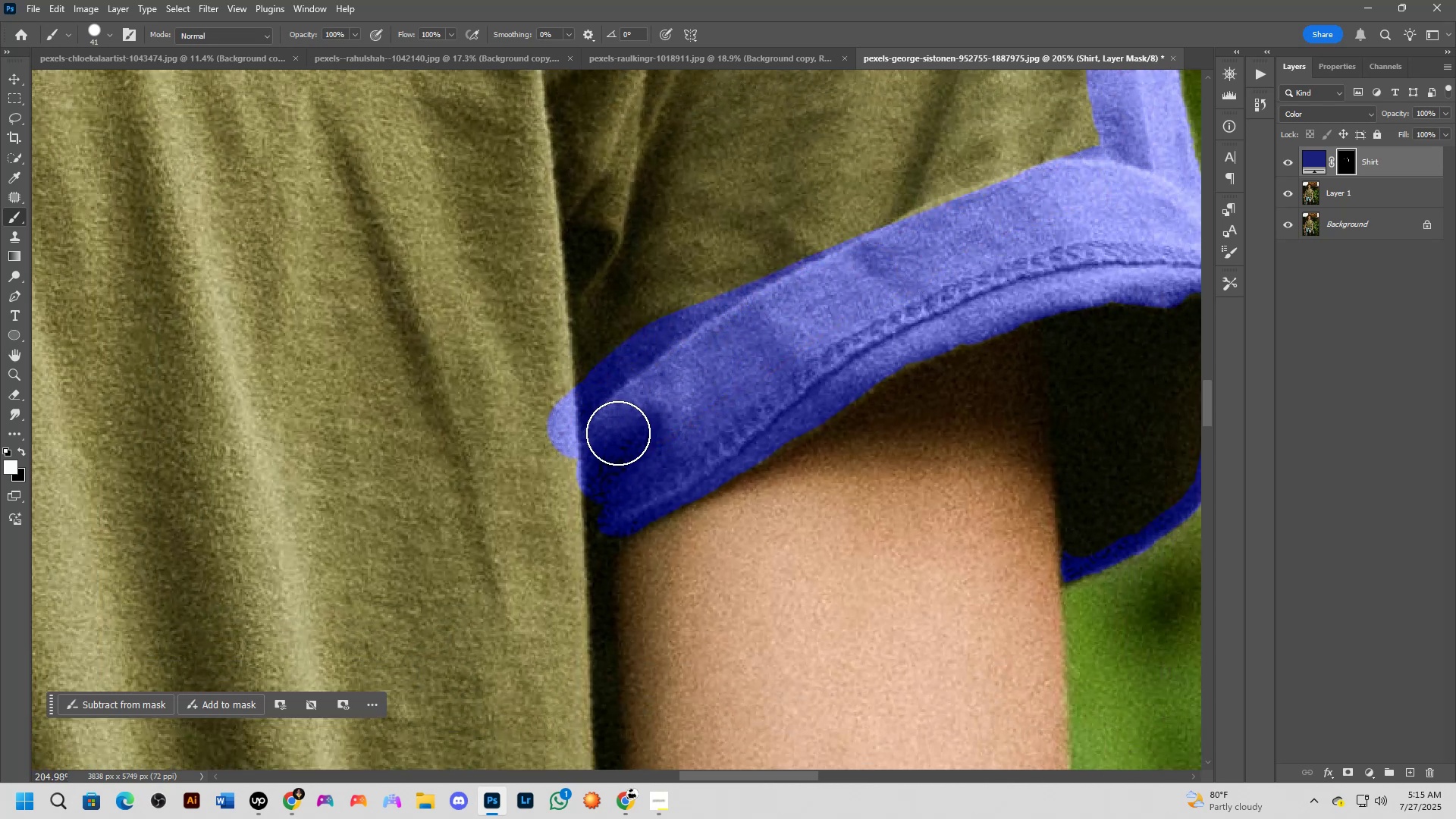 
key(X)
 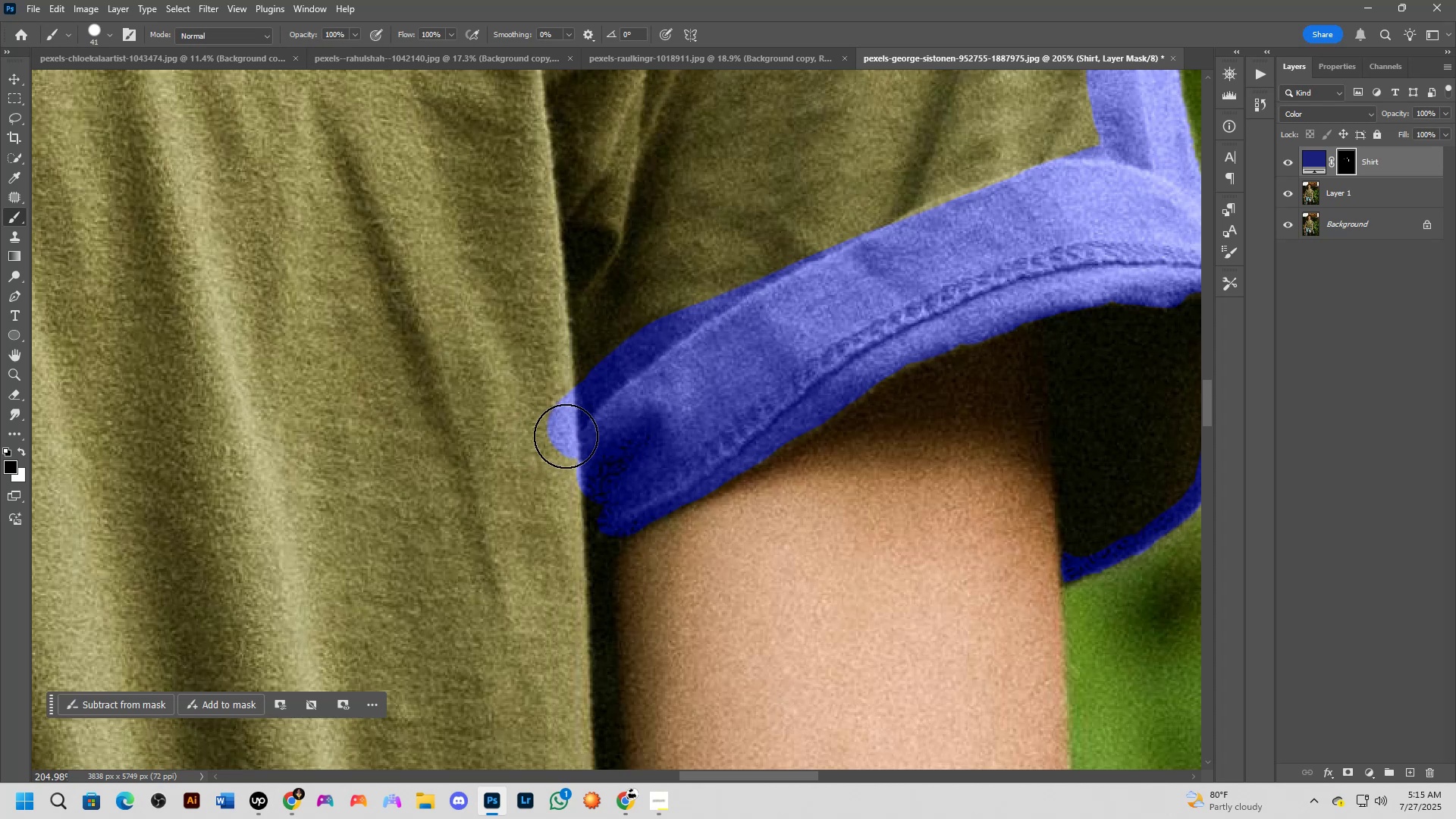 
hold_key(key=Space, duration=0.58)
 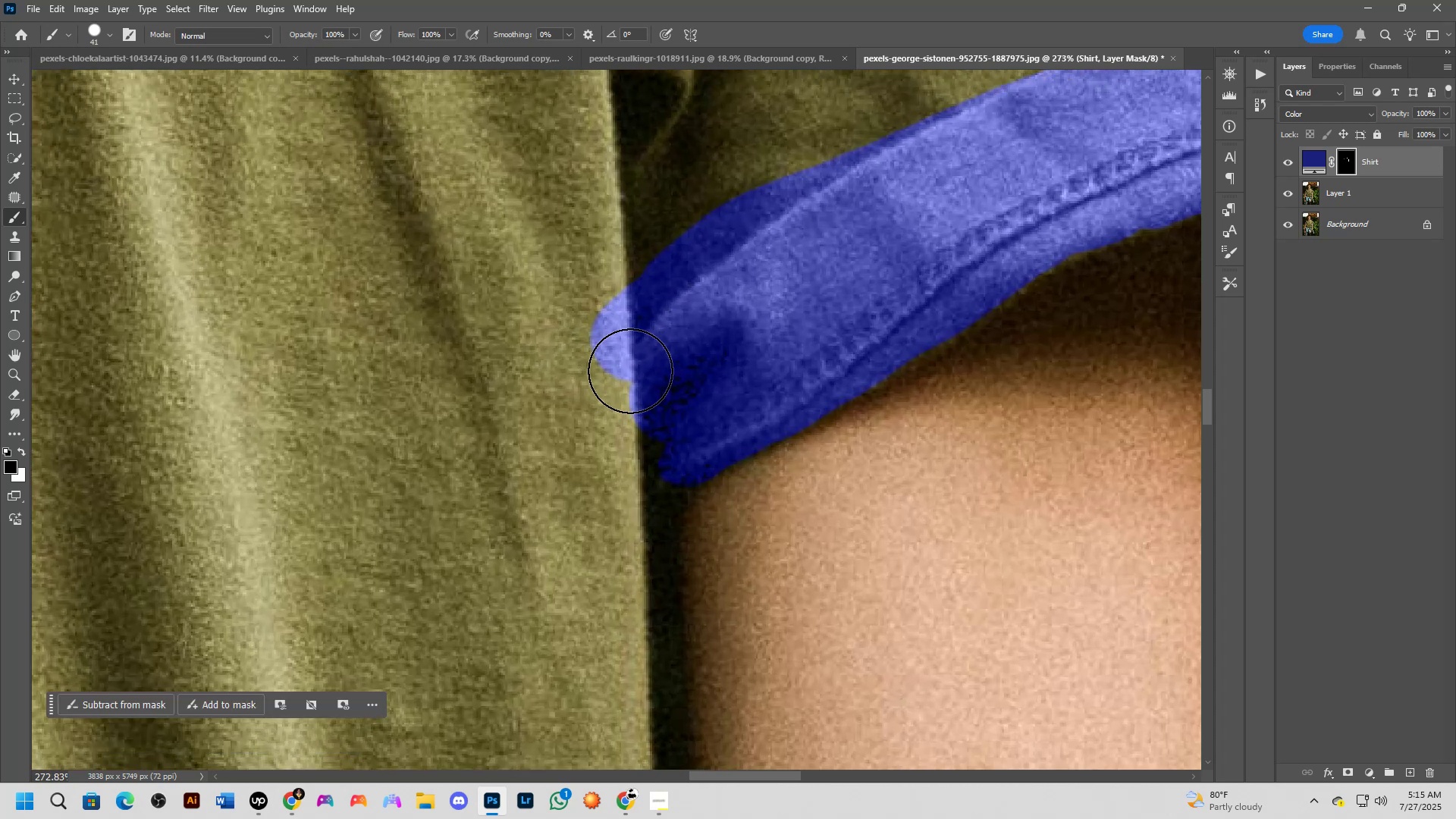 
left_click_drag(start_coordinate=[584, 431], to_coordinate=[638, 350])
 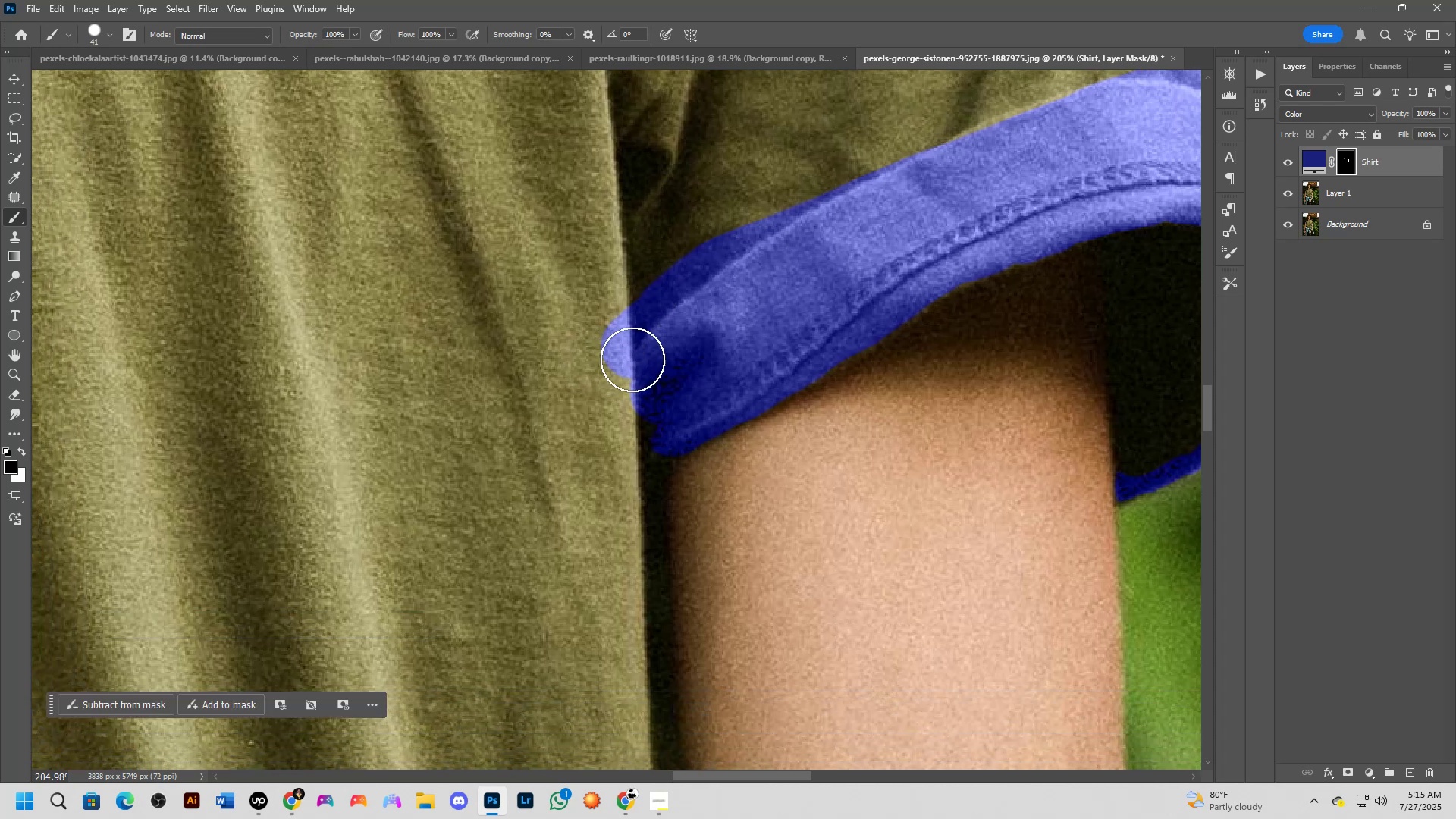 
scroll: coordinate [630, 370], scroll_direction: up, amount: 3.0
 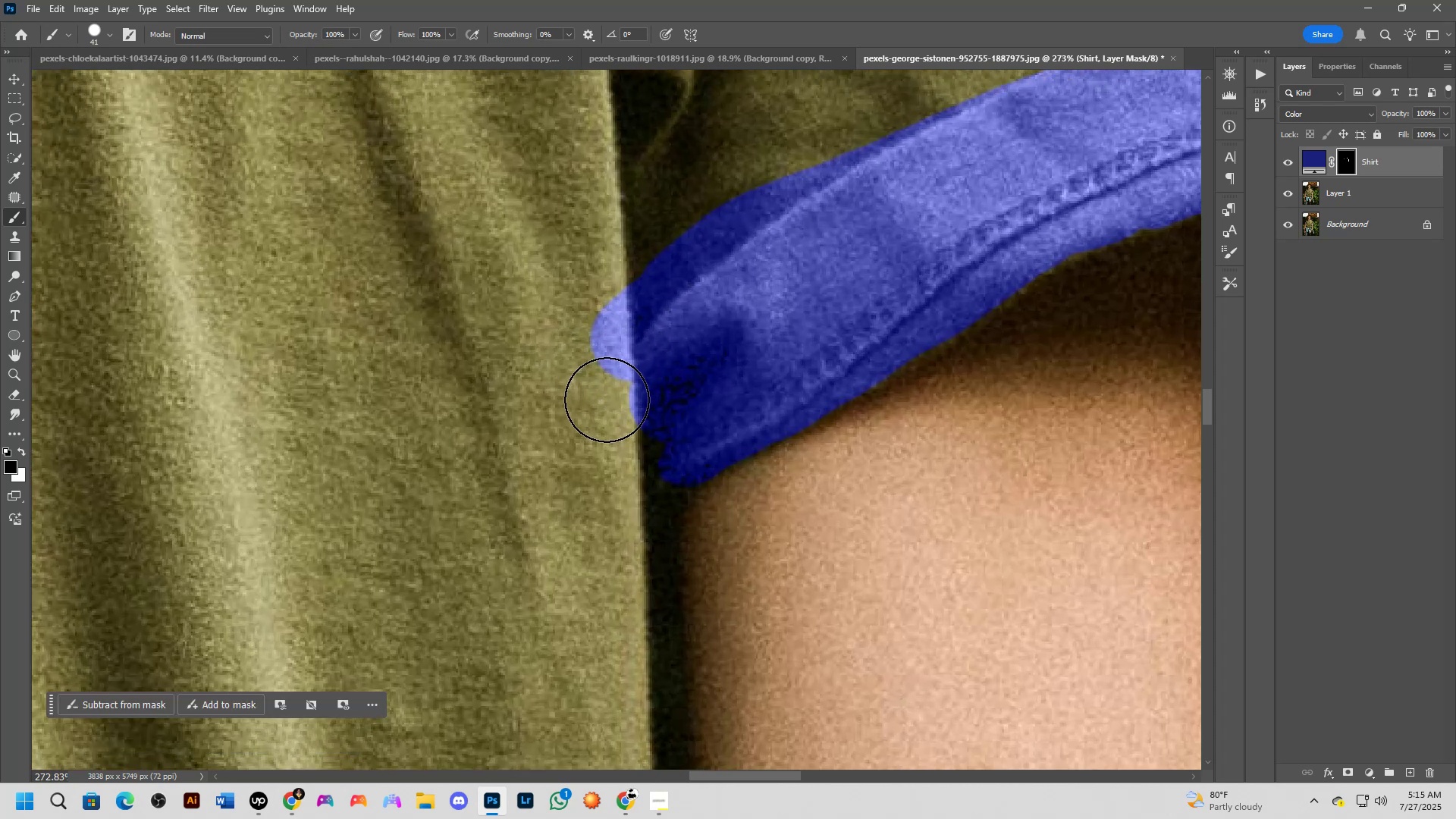 
left_click_drag(start_coordinate=[601, 399], to_coordinate=[595, 419])
 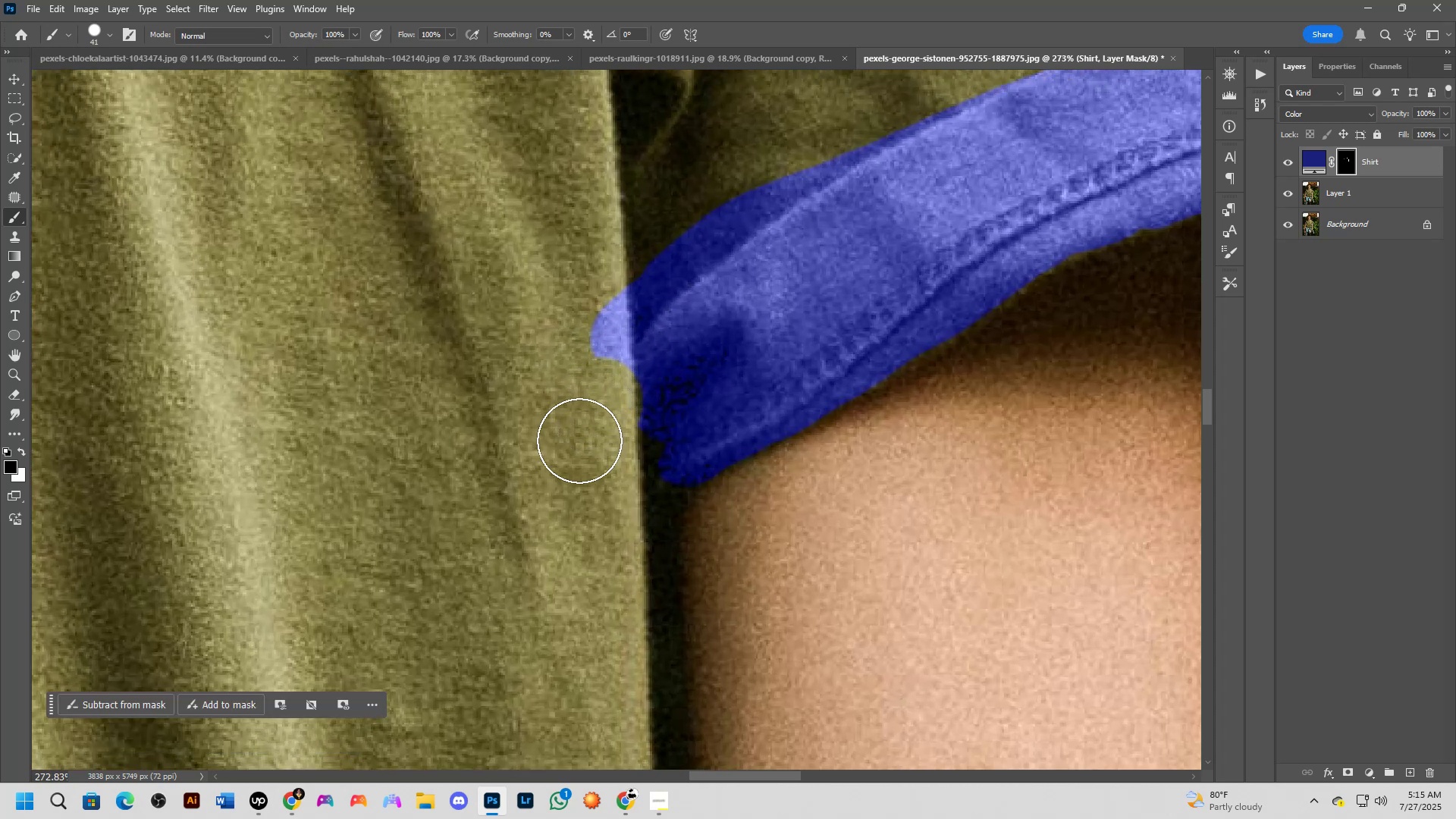 
key(X)
 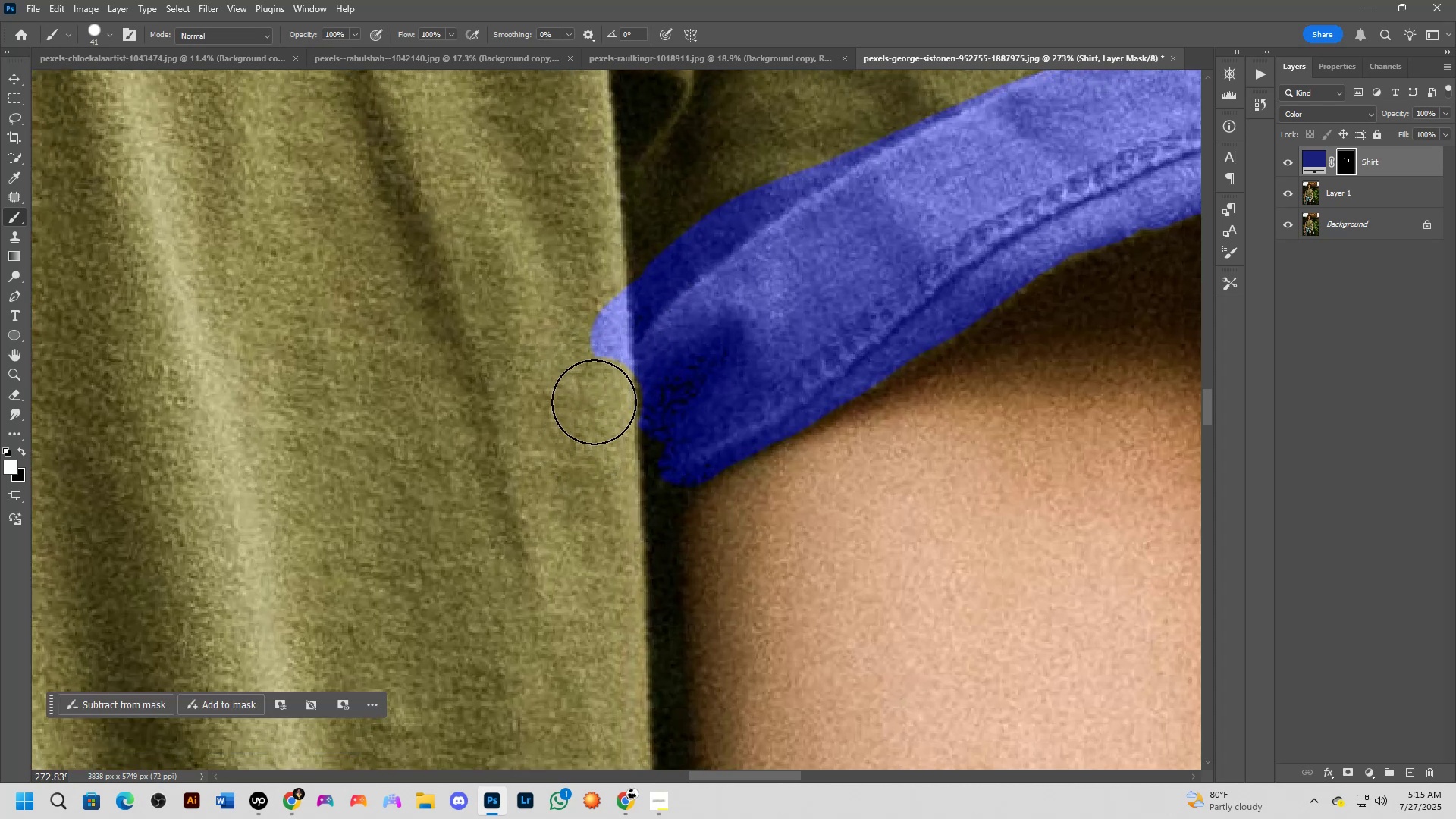 
left_click_drag(start_coordinate=[594, 388], to_coordinate=[615, 394])
 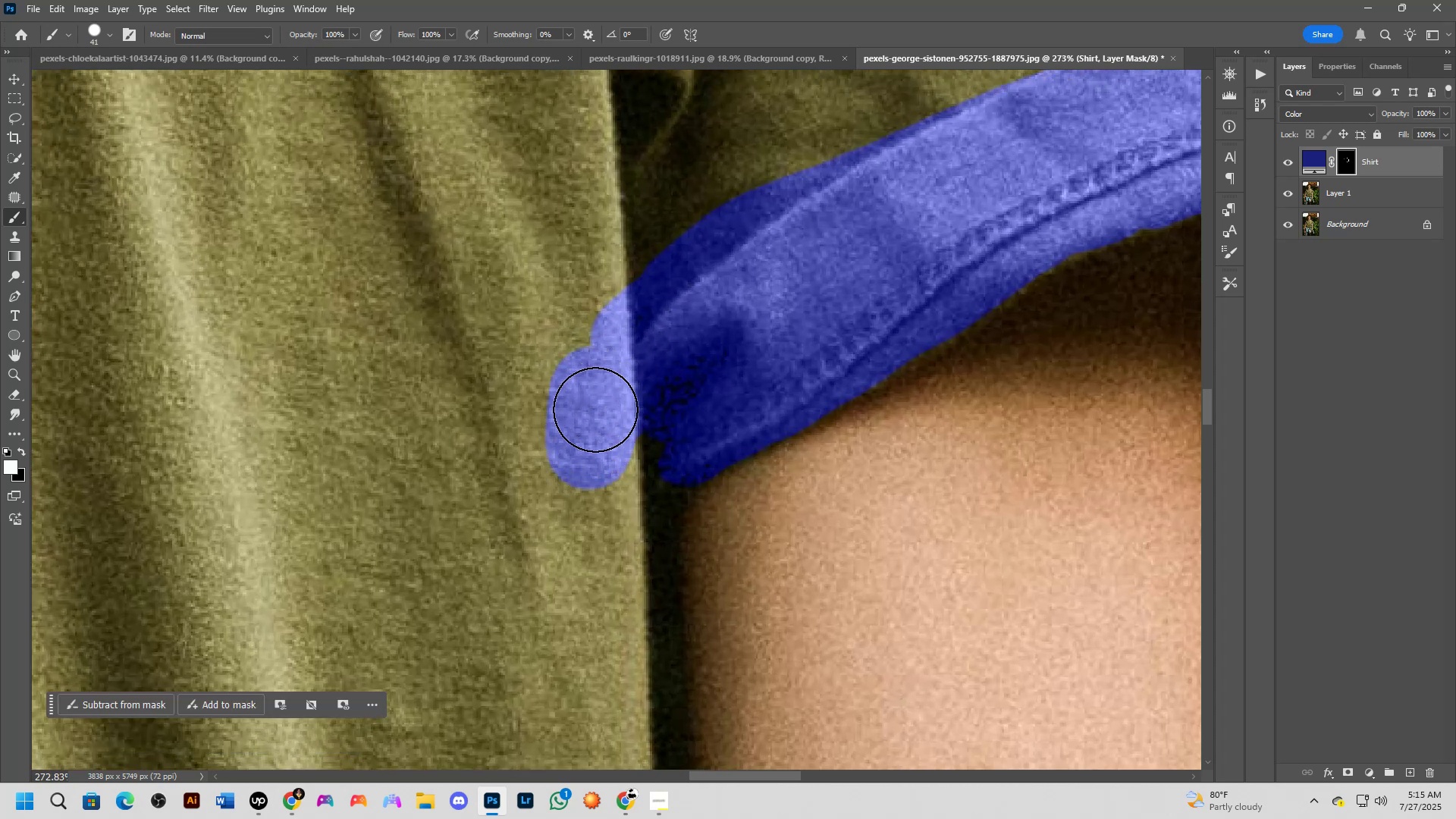 
hold_key(key=Space, duration=0.68)
 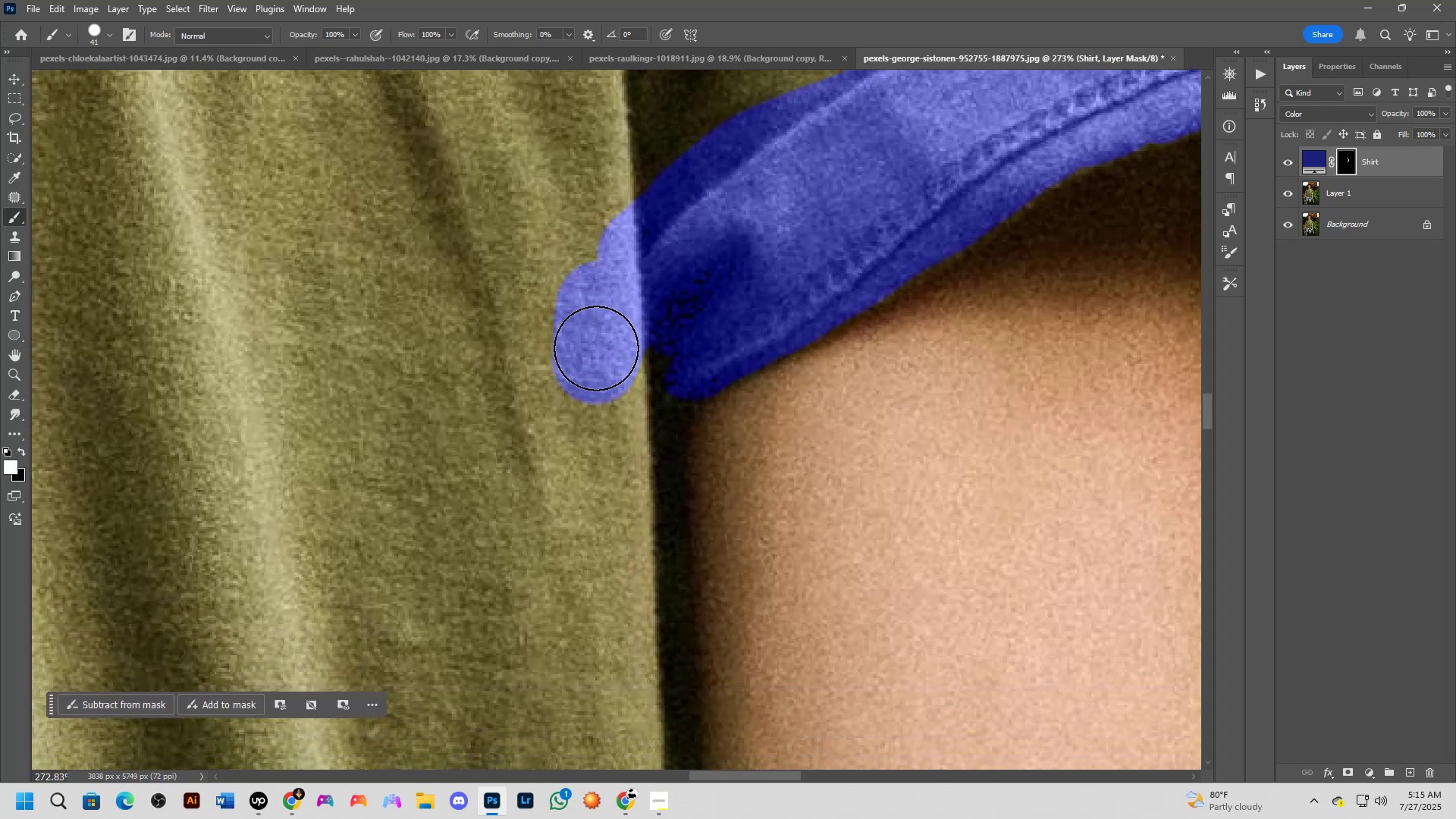 
left_click_drag(start_coordinate=[584, 416], to_coordinate=[591, 330])
 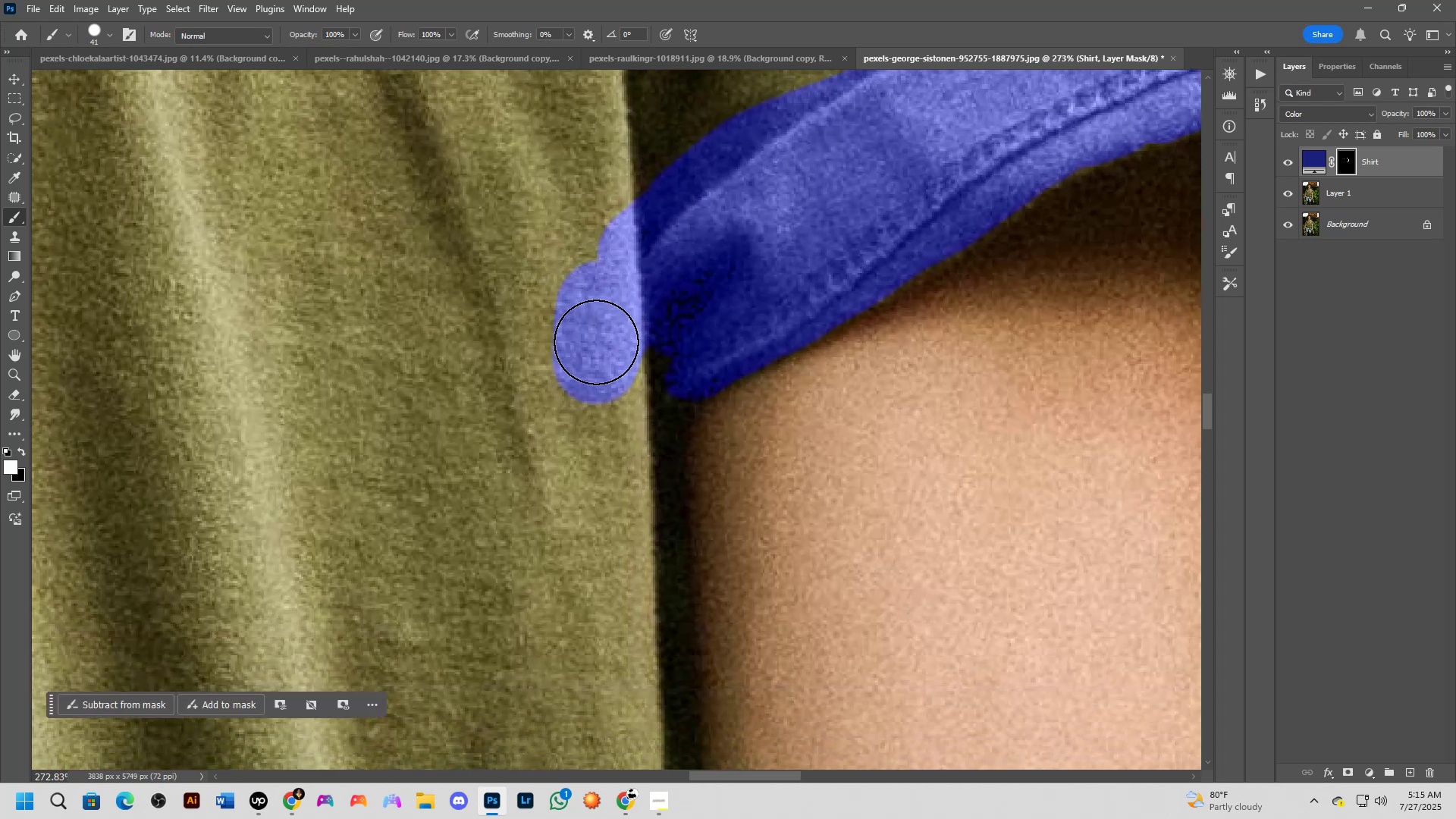 
left_click_drag(start_coordinate=[596, 349], to_coordinate=[612, 544])
 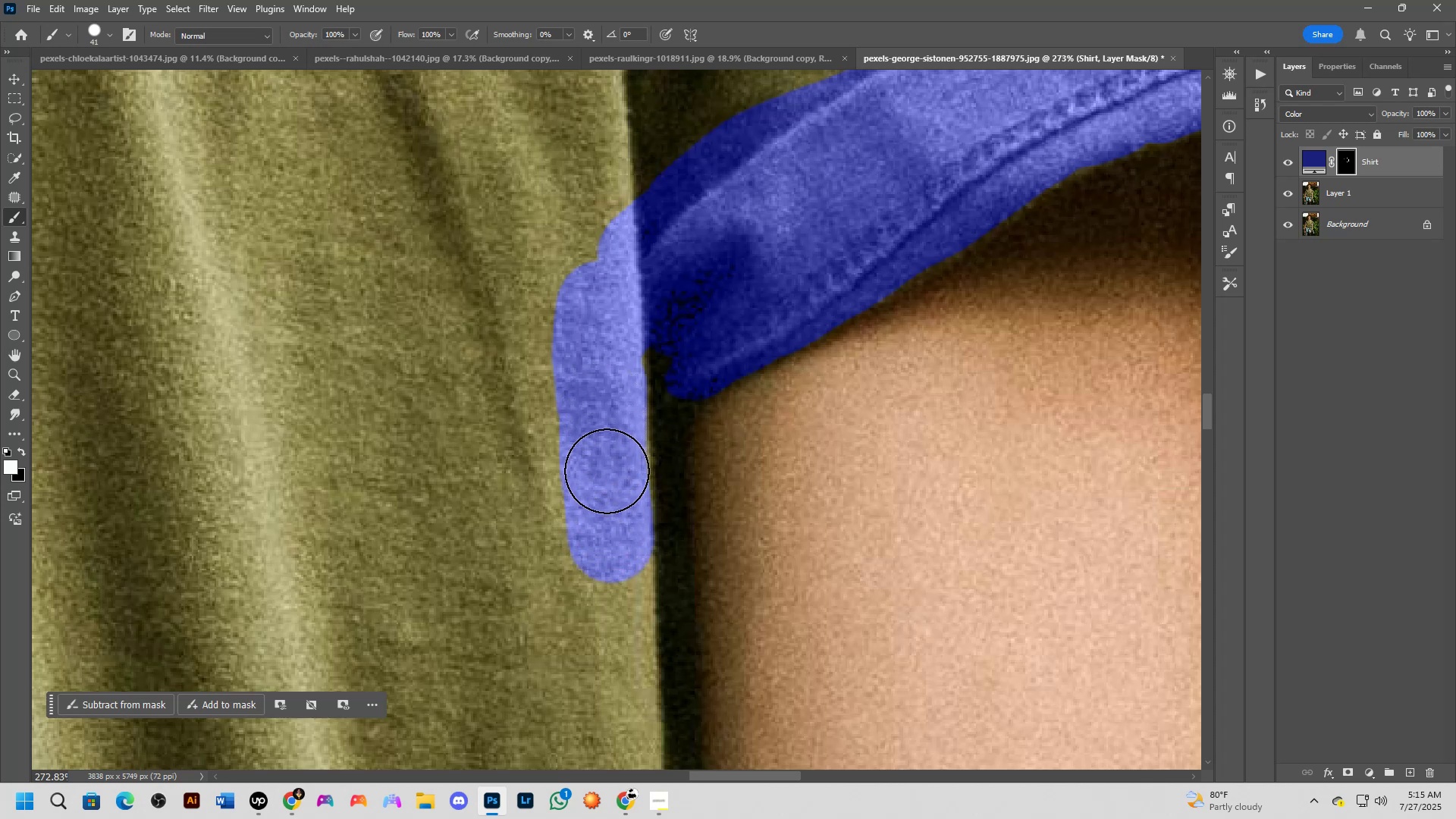 
left_click([607, 460])
 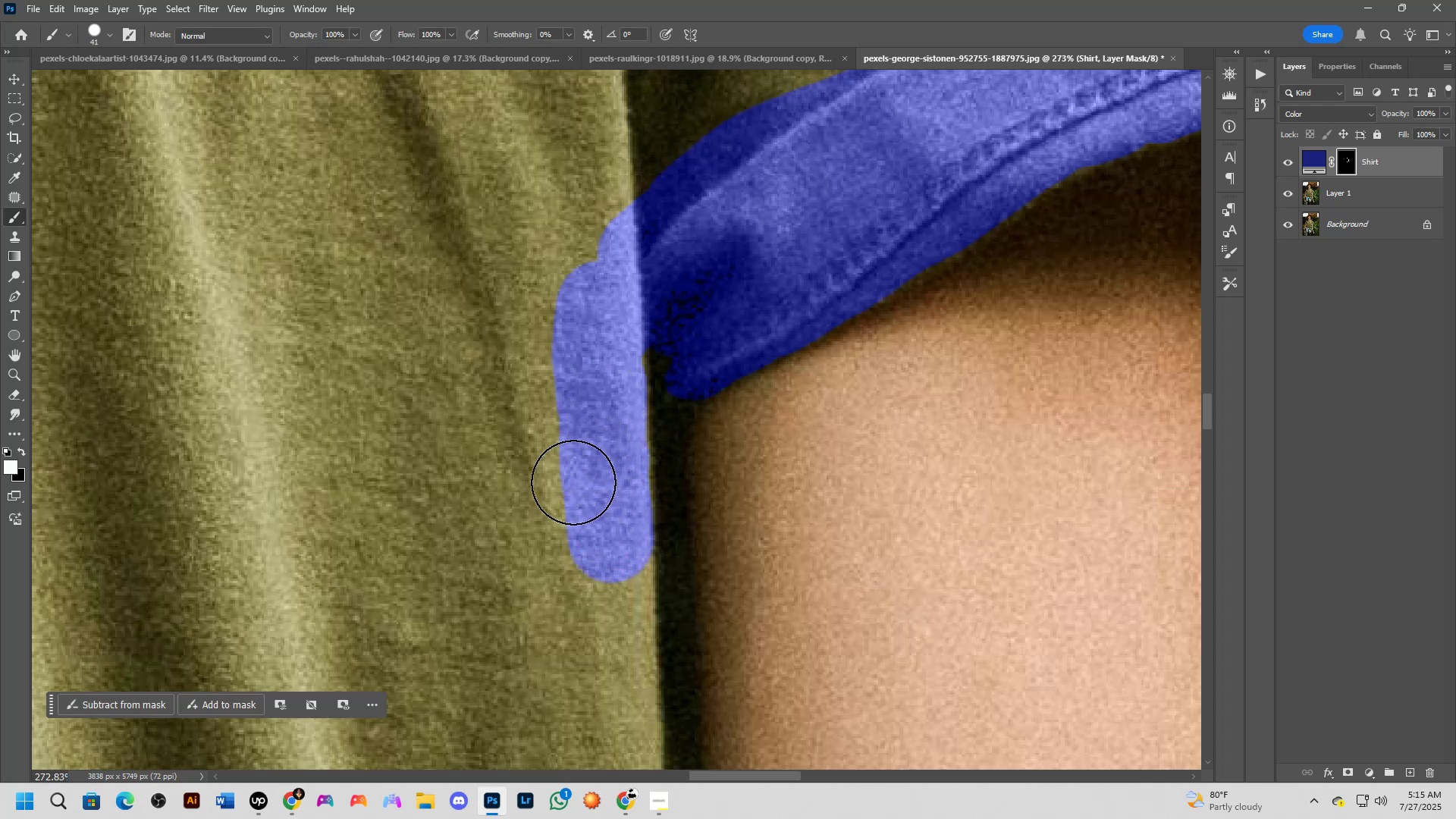 
hold_key(key=Space, duration=0.57)
 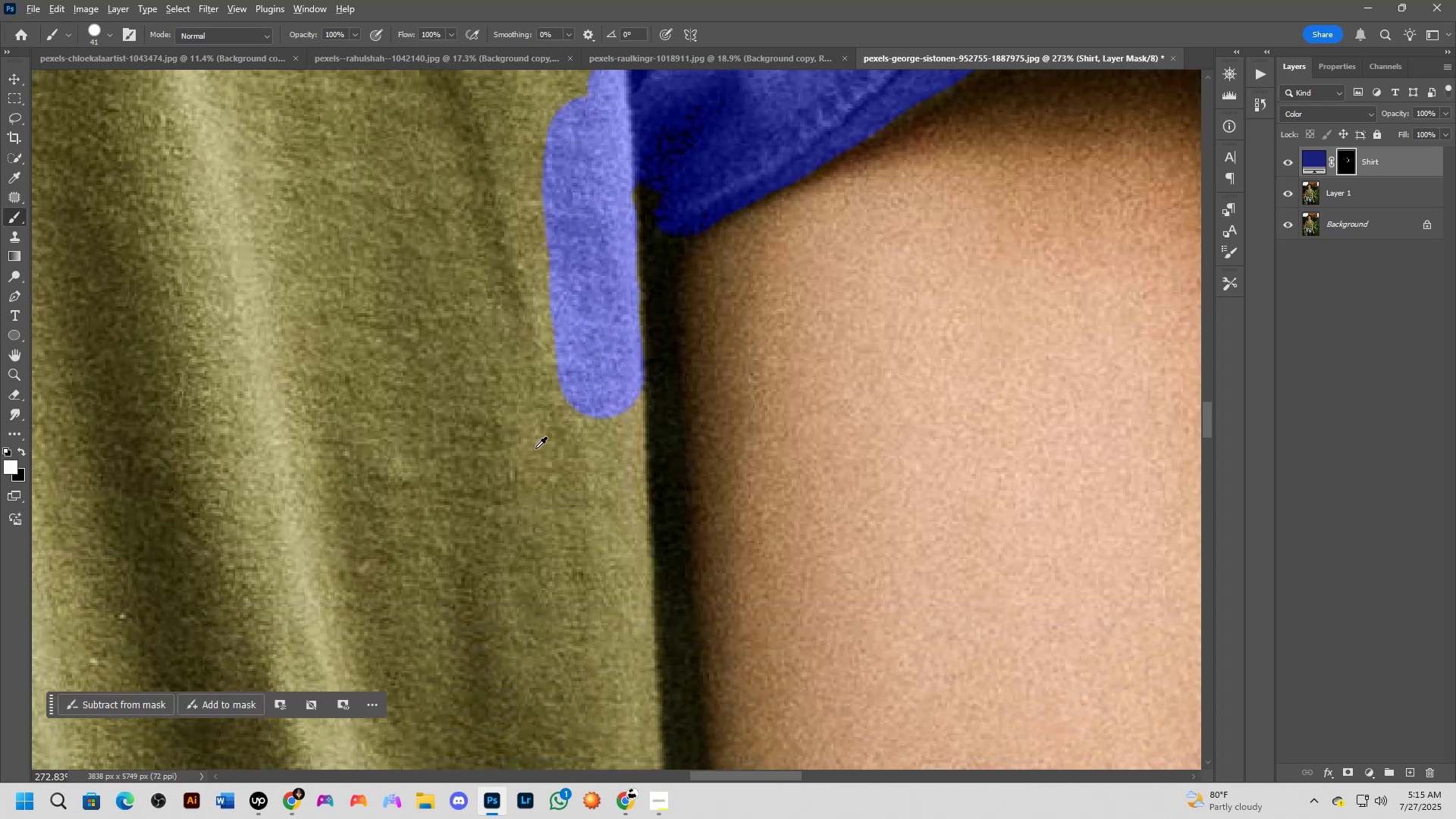 
left_click_drag(start_coordinate=[570, 497], to_coordinate=[560, 332])
 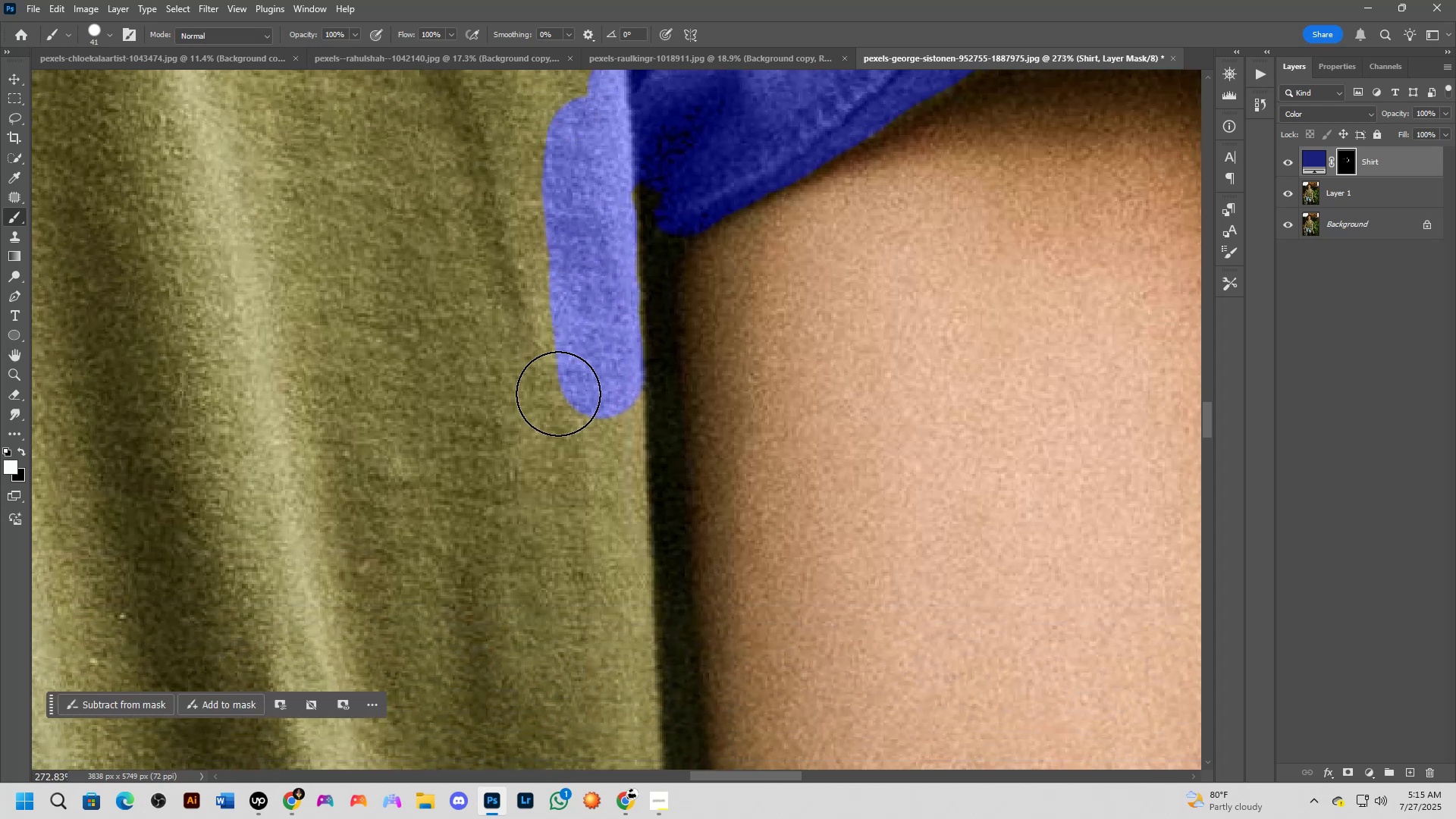 
hold_key(key=AltLeft, duration=0.65)
 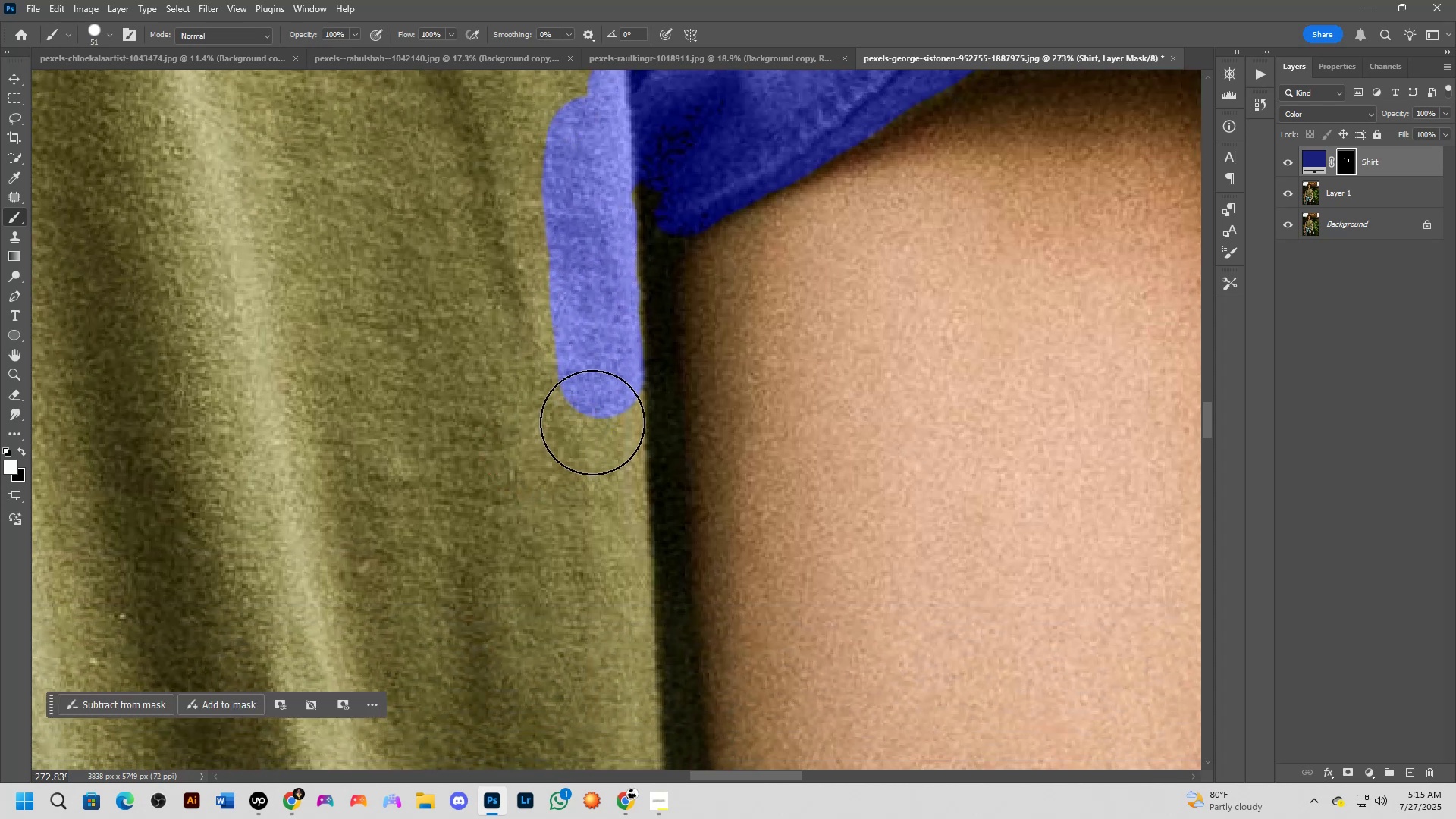 
left_click_drag(start_coordinate=[592, 422], to_coordinate=[601, 587])
 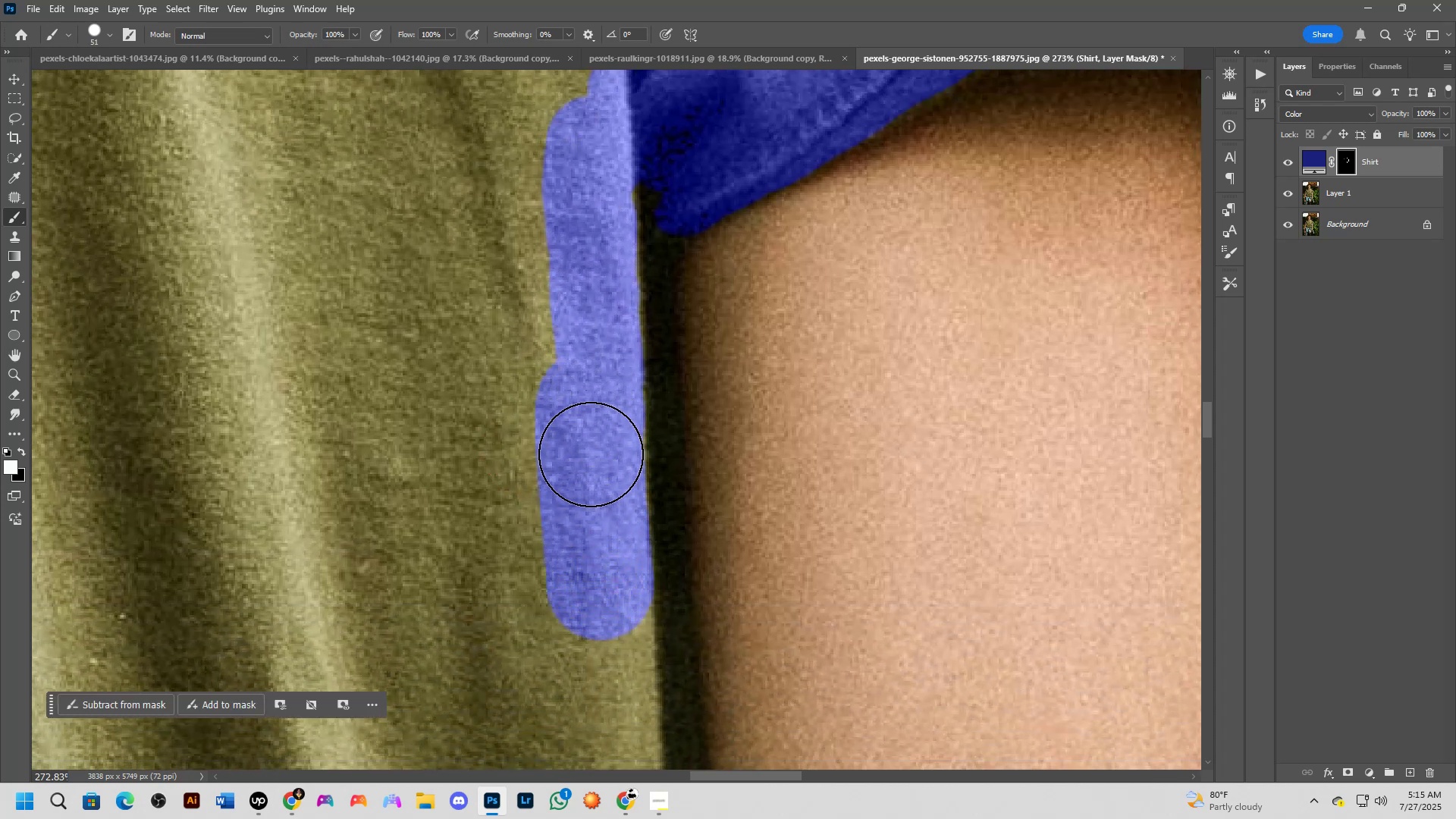 
left_click([593, 448])
 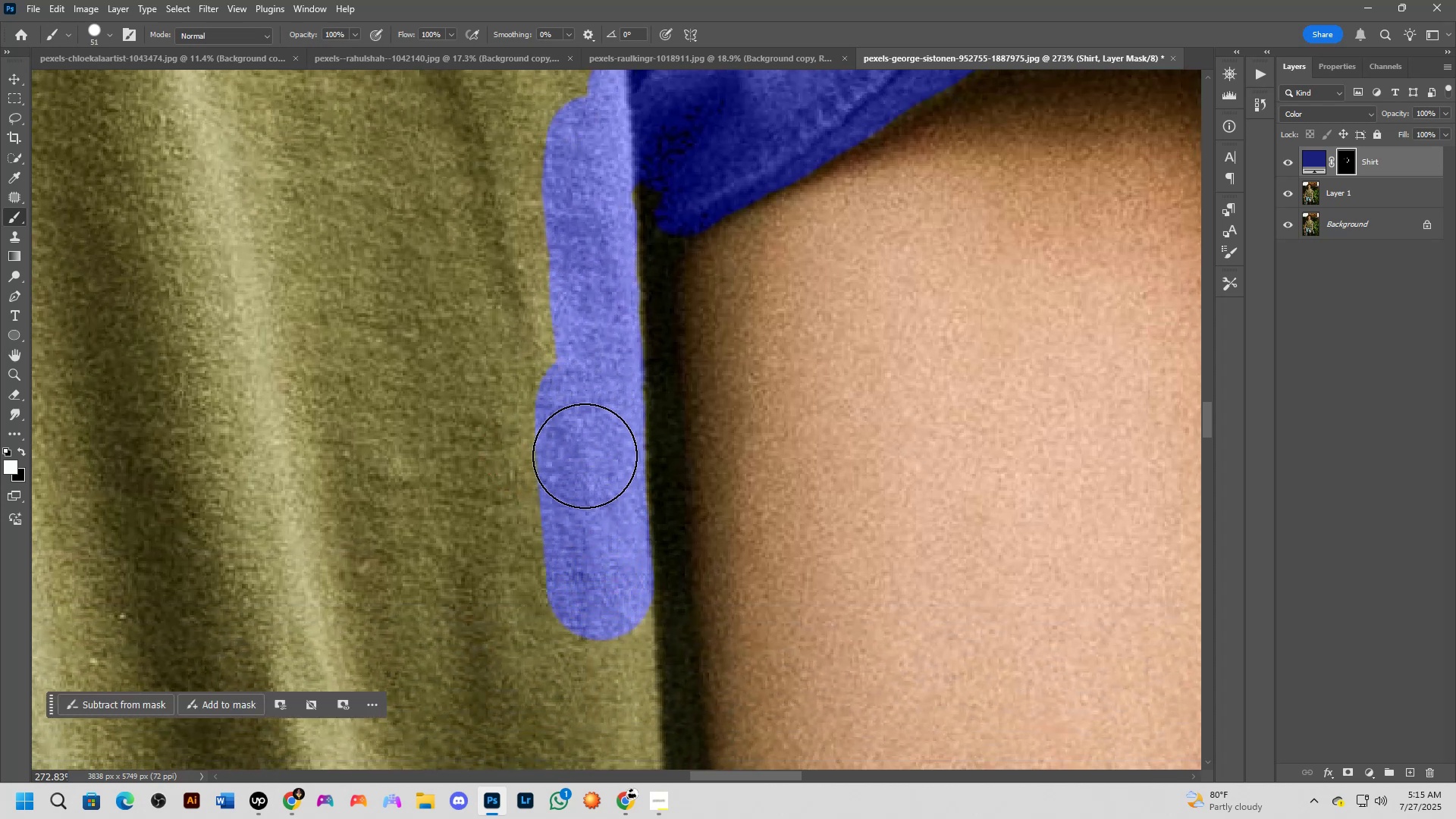 
hold_key(key=Space, duration=0.69)
 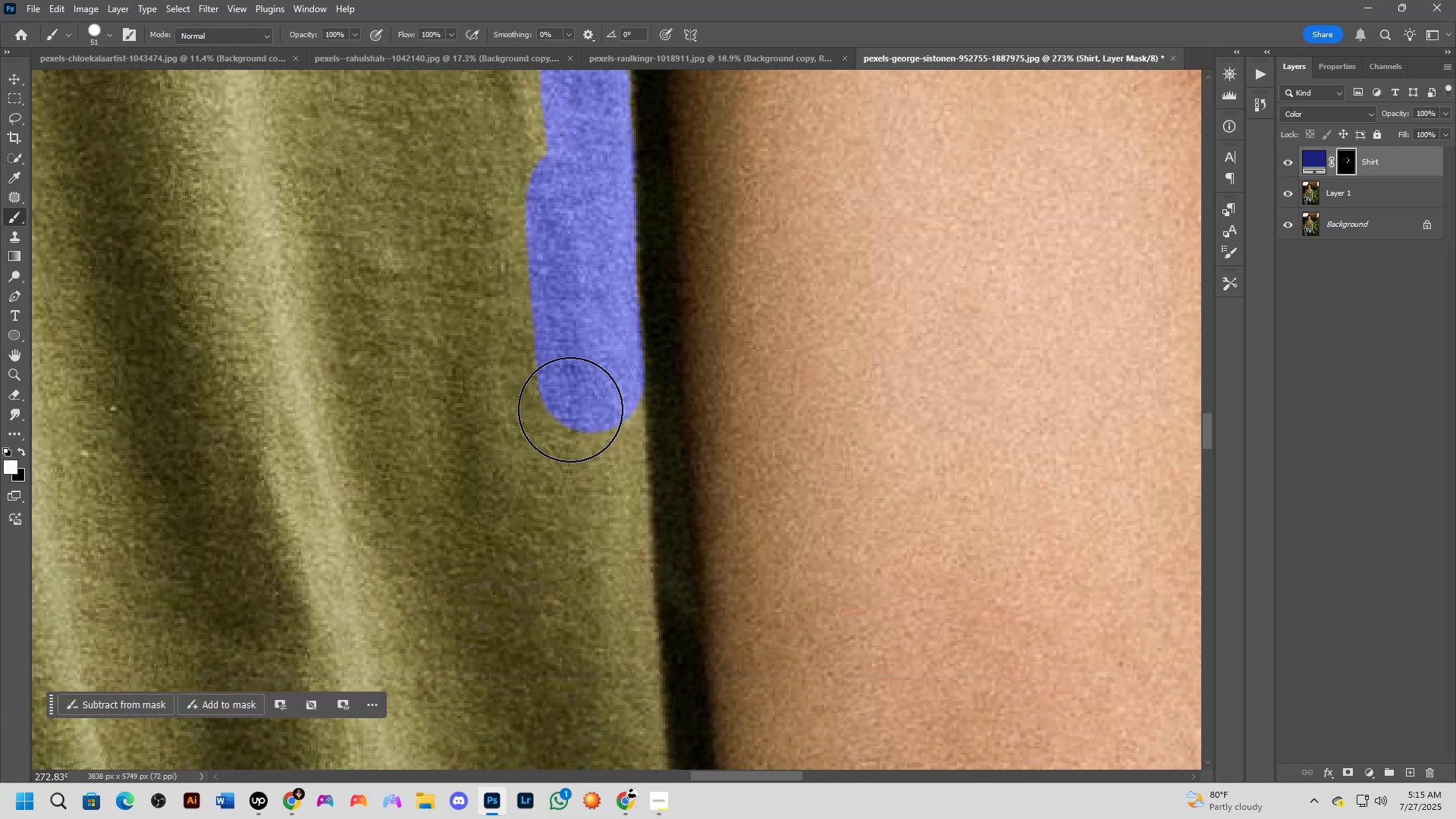 
left_click_drag(start_coordinate=[546, 497], to_coordinate=[537, 289])
 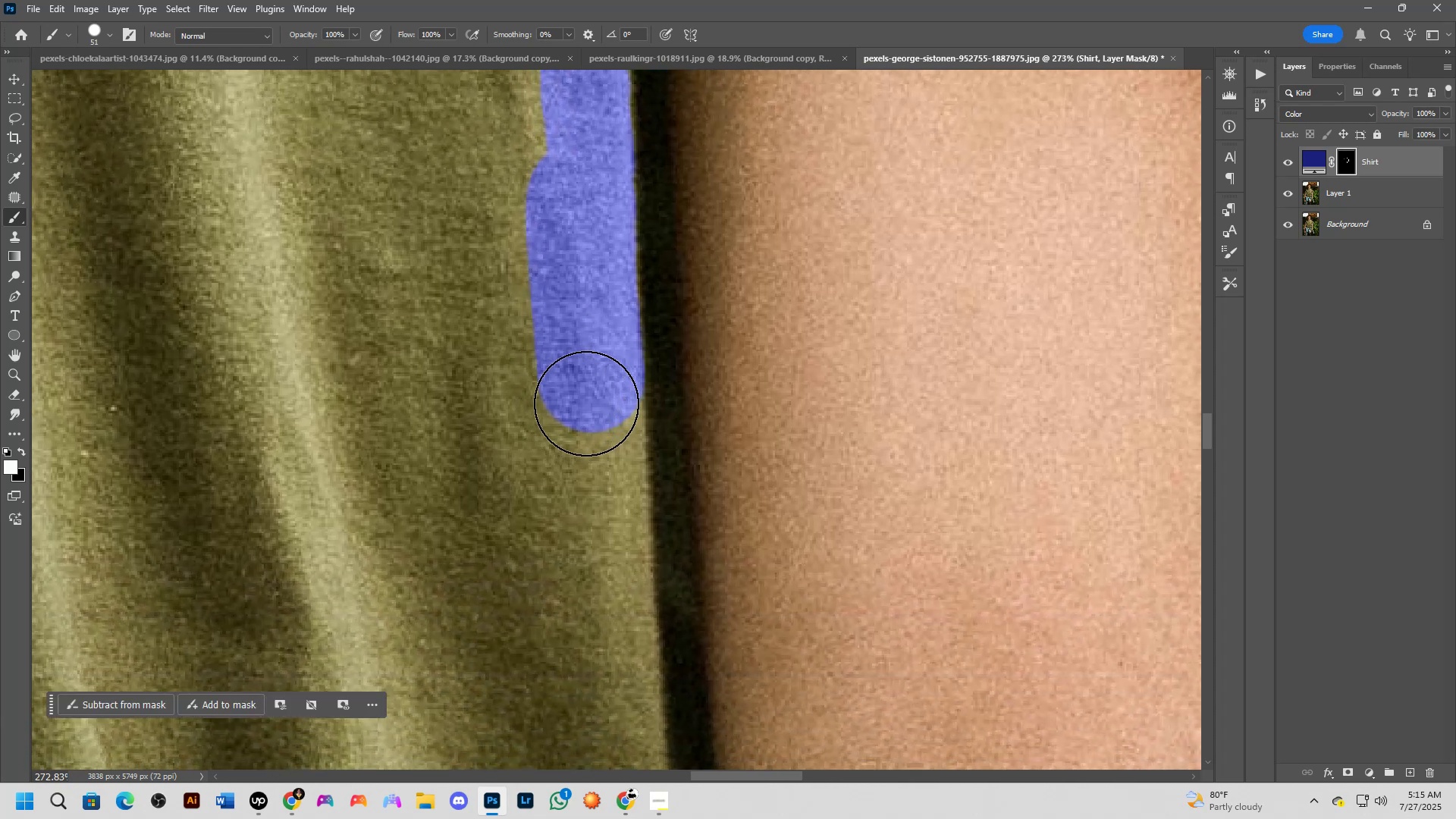 
left_click_drag(start_coordinate=[590, 403], to_coordinate=[607, 654])
 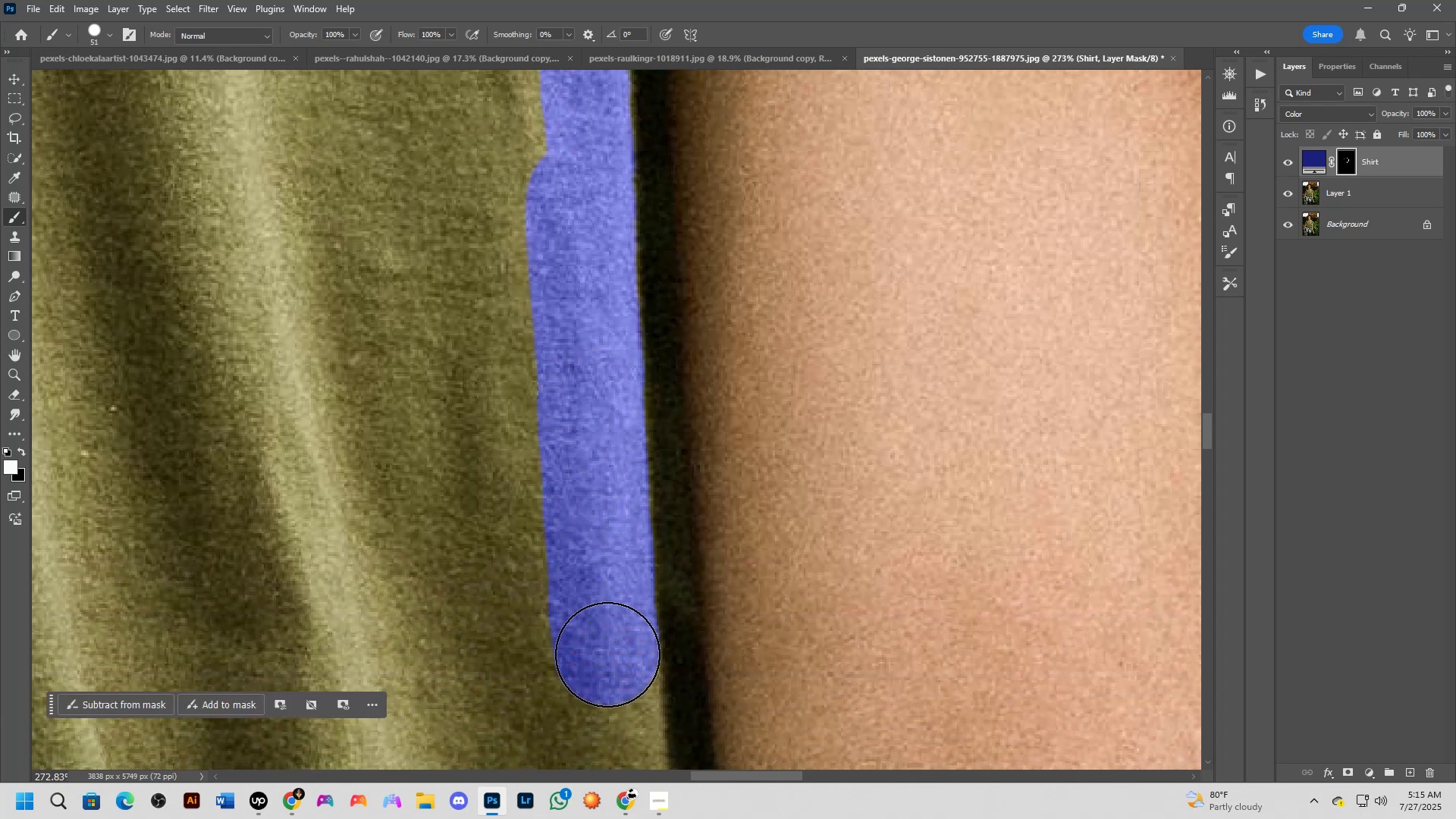 
hold_key(key=Space, duration=0.96)
 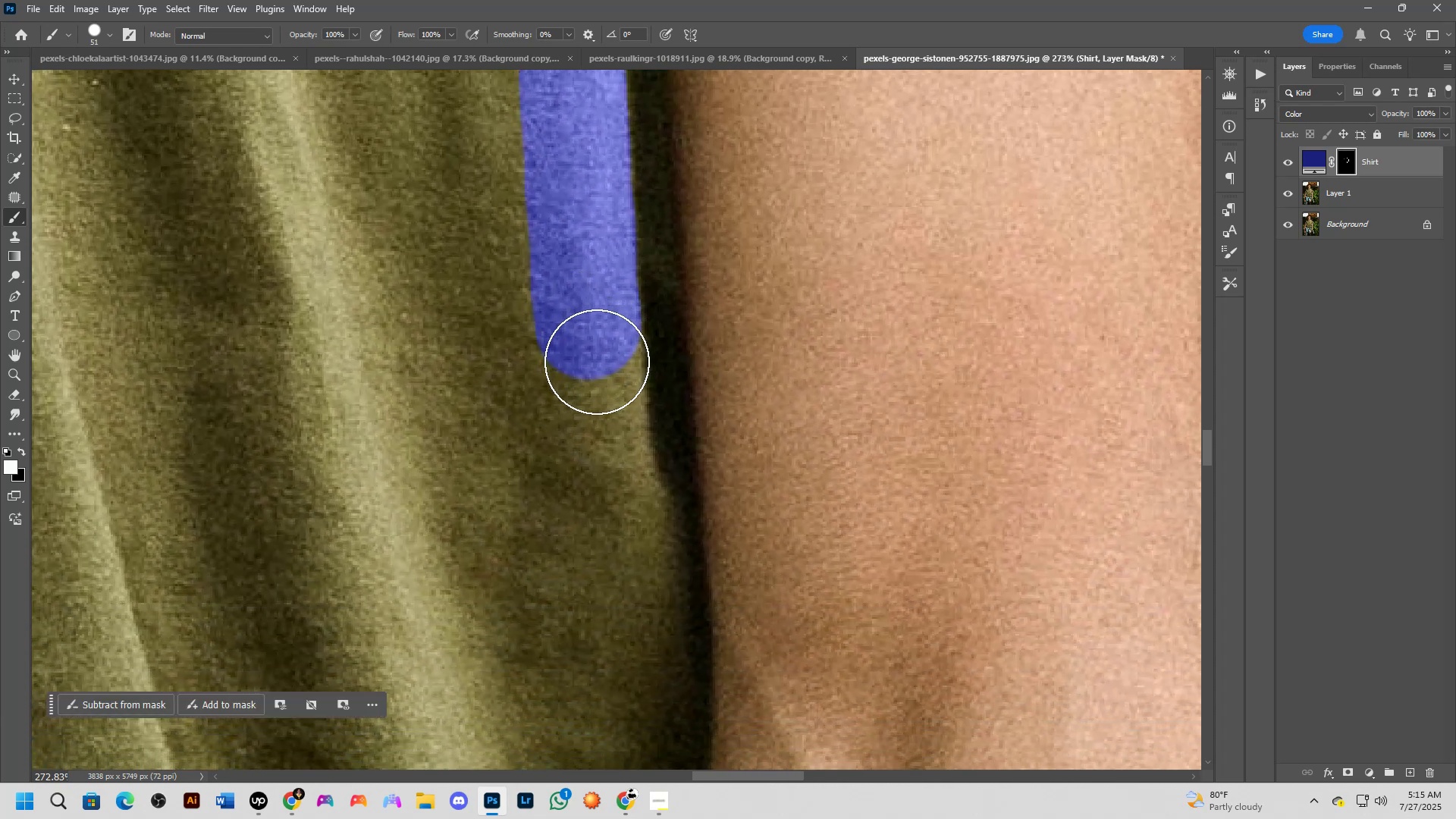 
left_click_drag(start_coordinate=[603, 617], to_coordinate=[585, 292])
 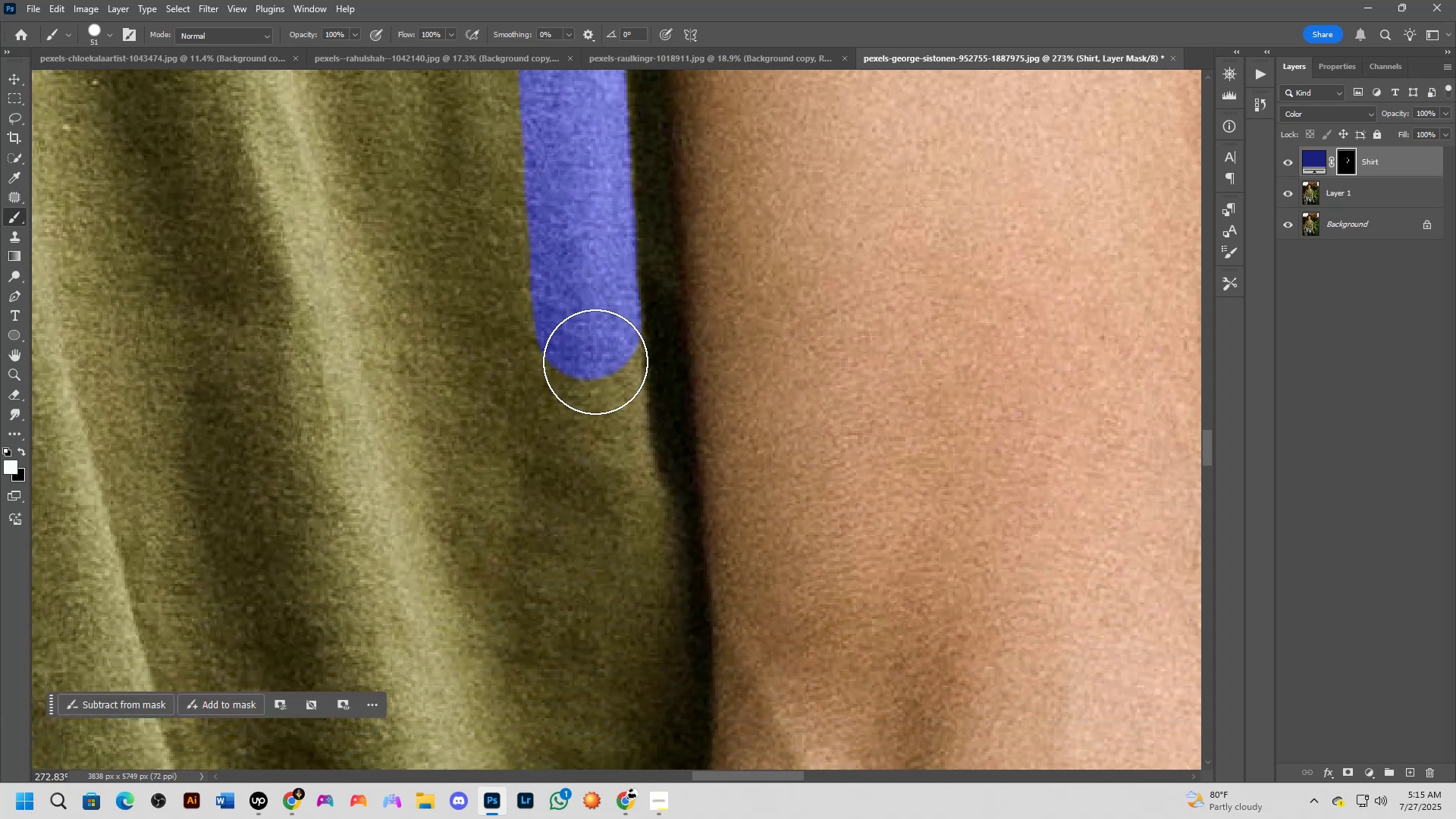 
left_click_drag(start_coordinate=[593, 362], to_coordinate=[624, 548])
 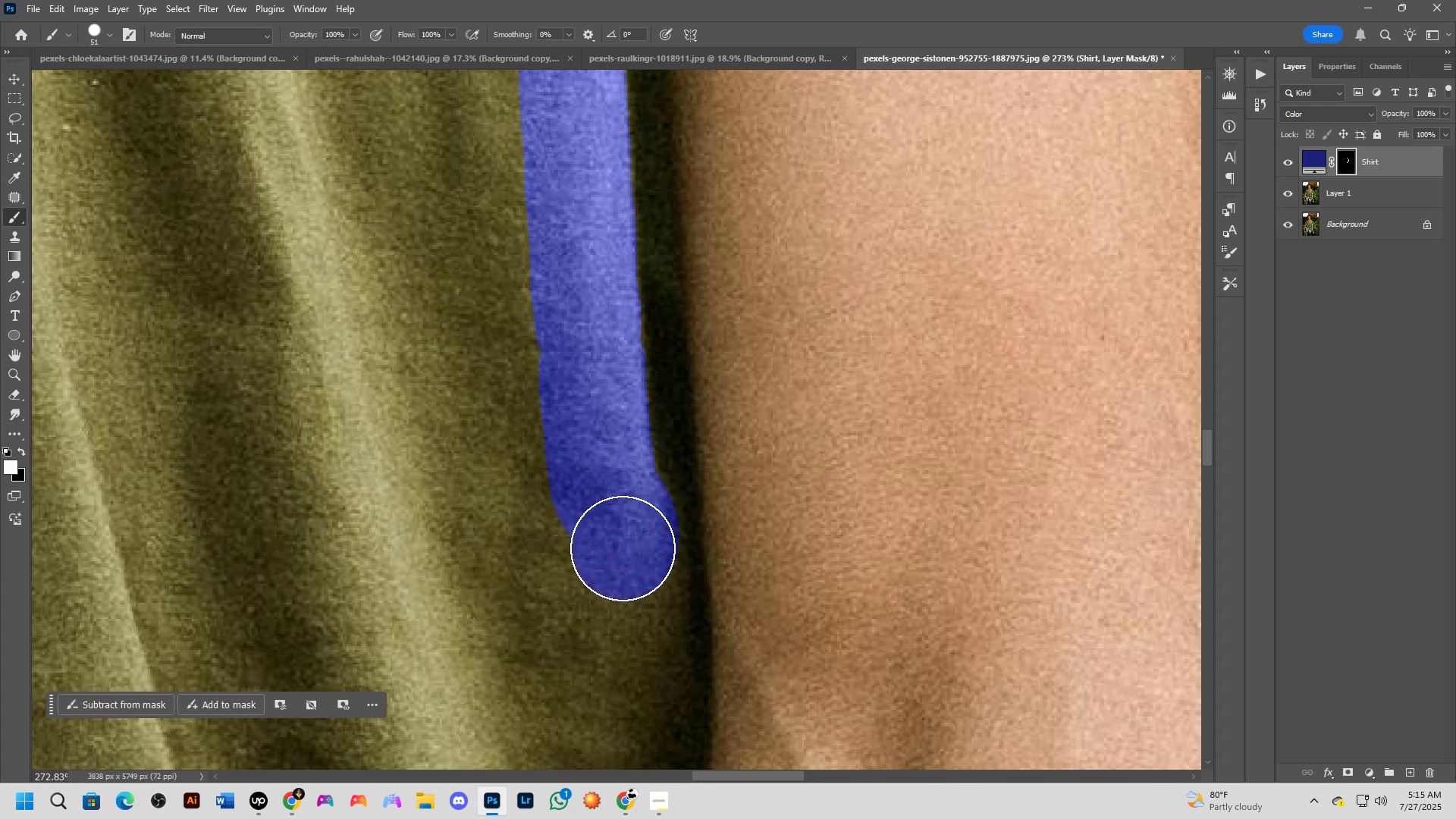 
hold_key(key=Space, duration=0.61)
 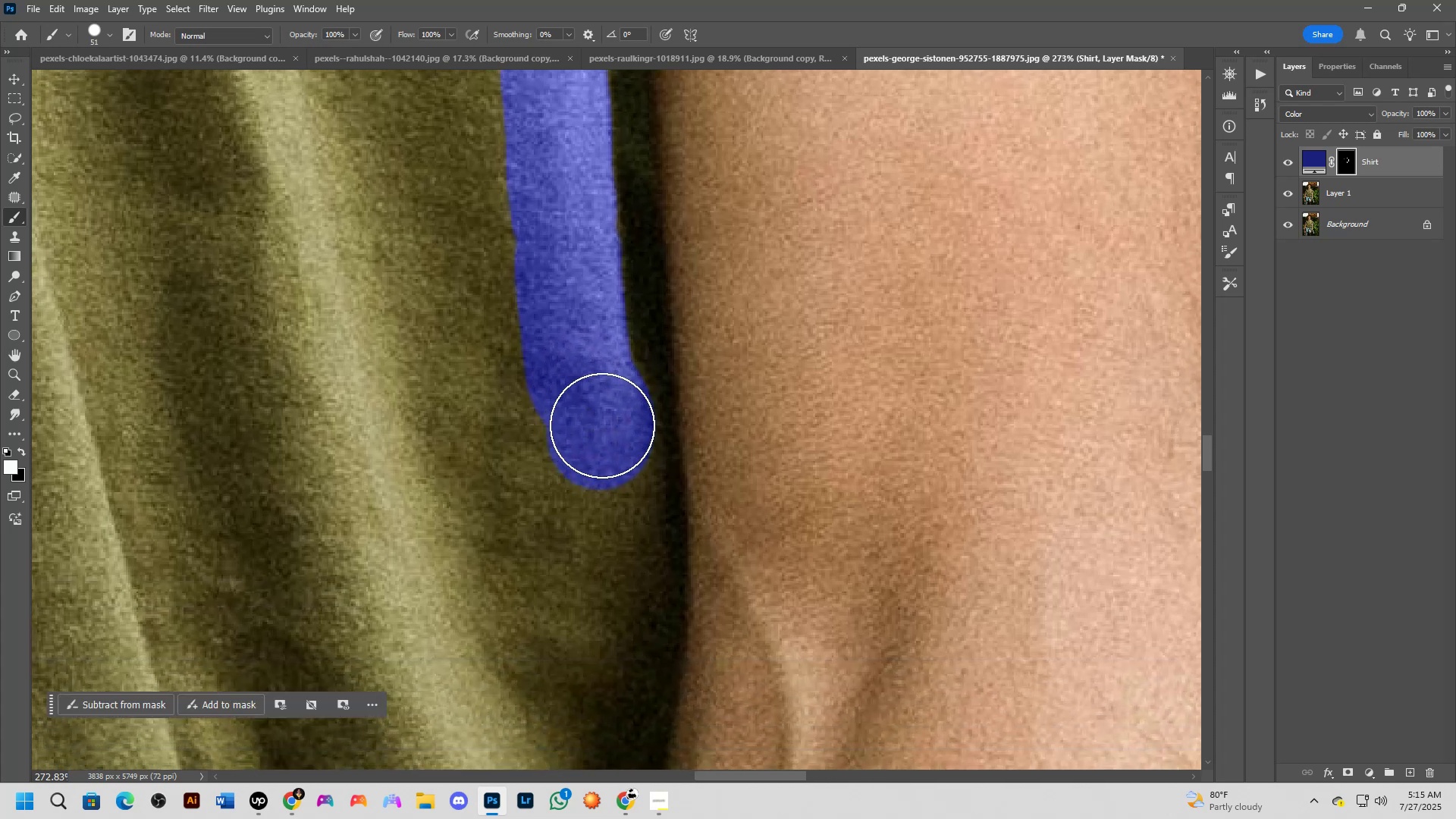 
left_click_drag(start_coordinate=[617, 545], to_coordinate=[592, 435])
 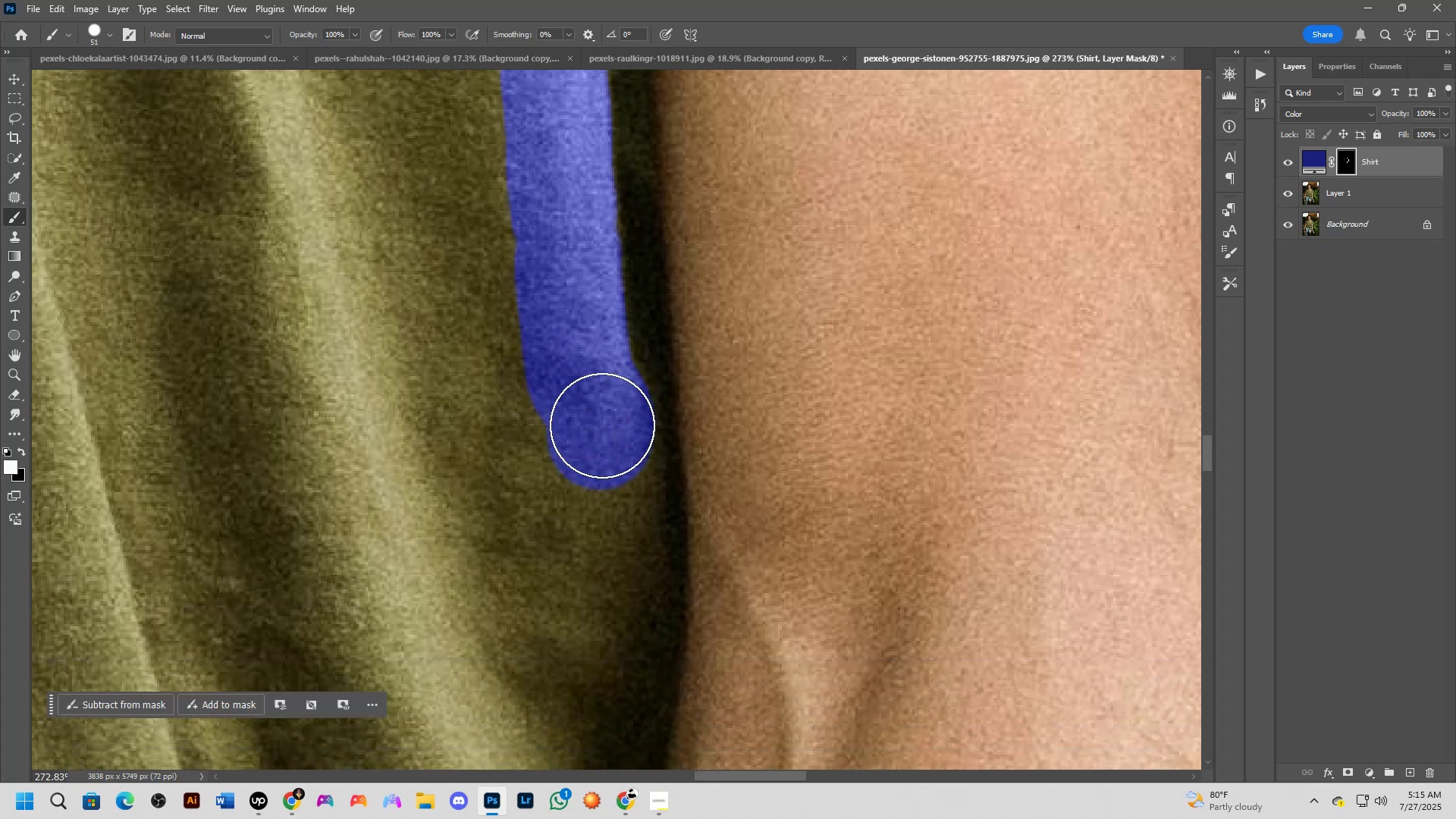 
left_click_drag(start_coordinate=[608, 427], to_coordinate=[615, 519])
 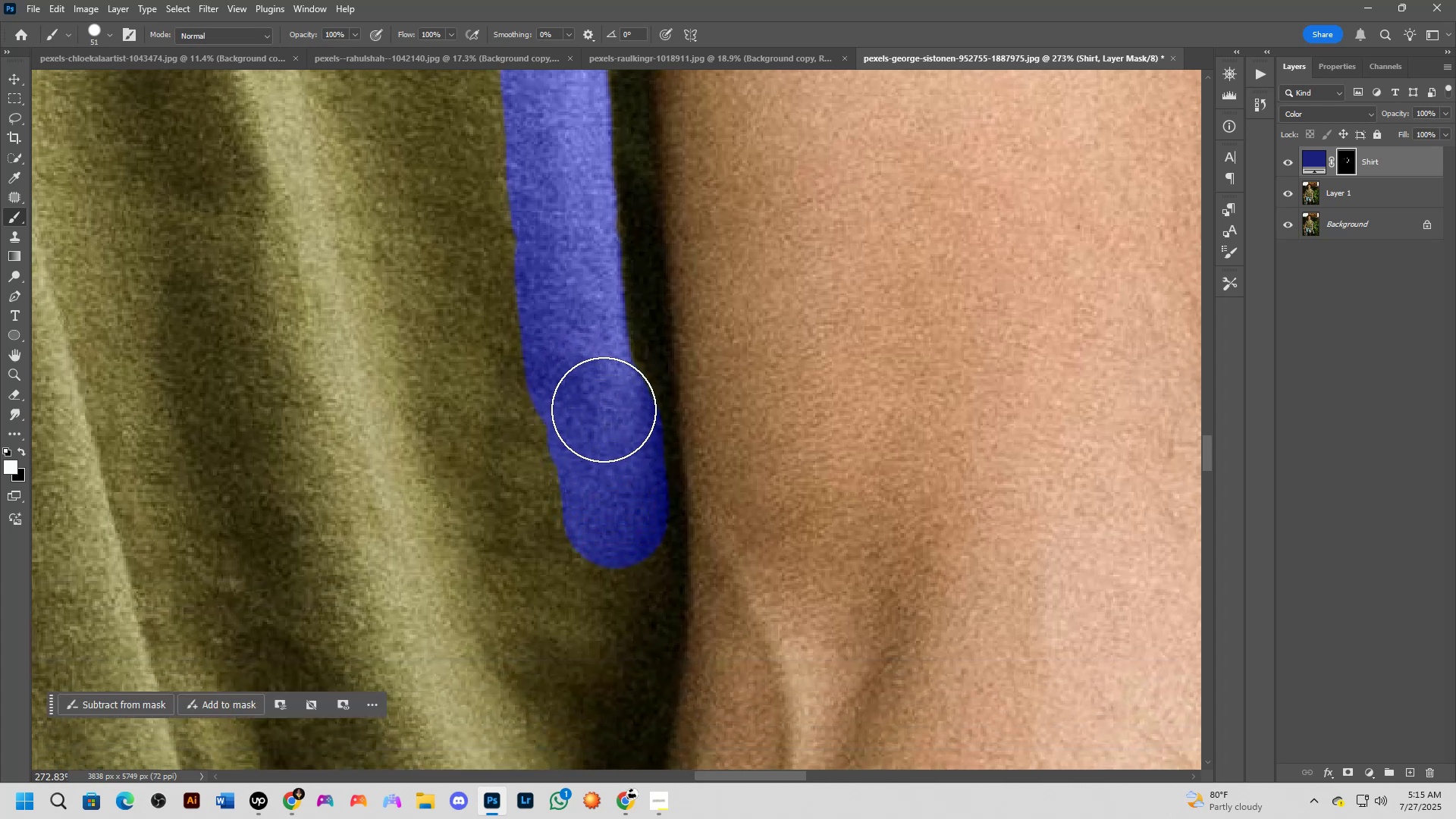 
left_click([604, 410])
 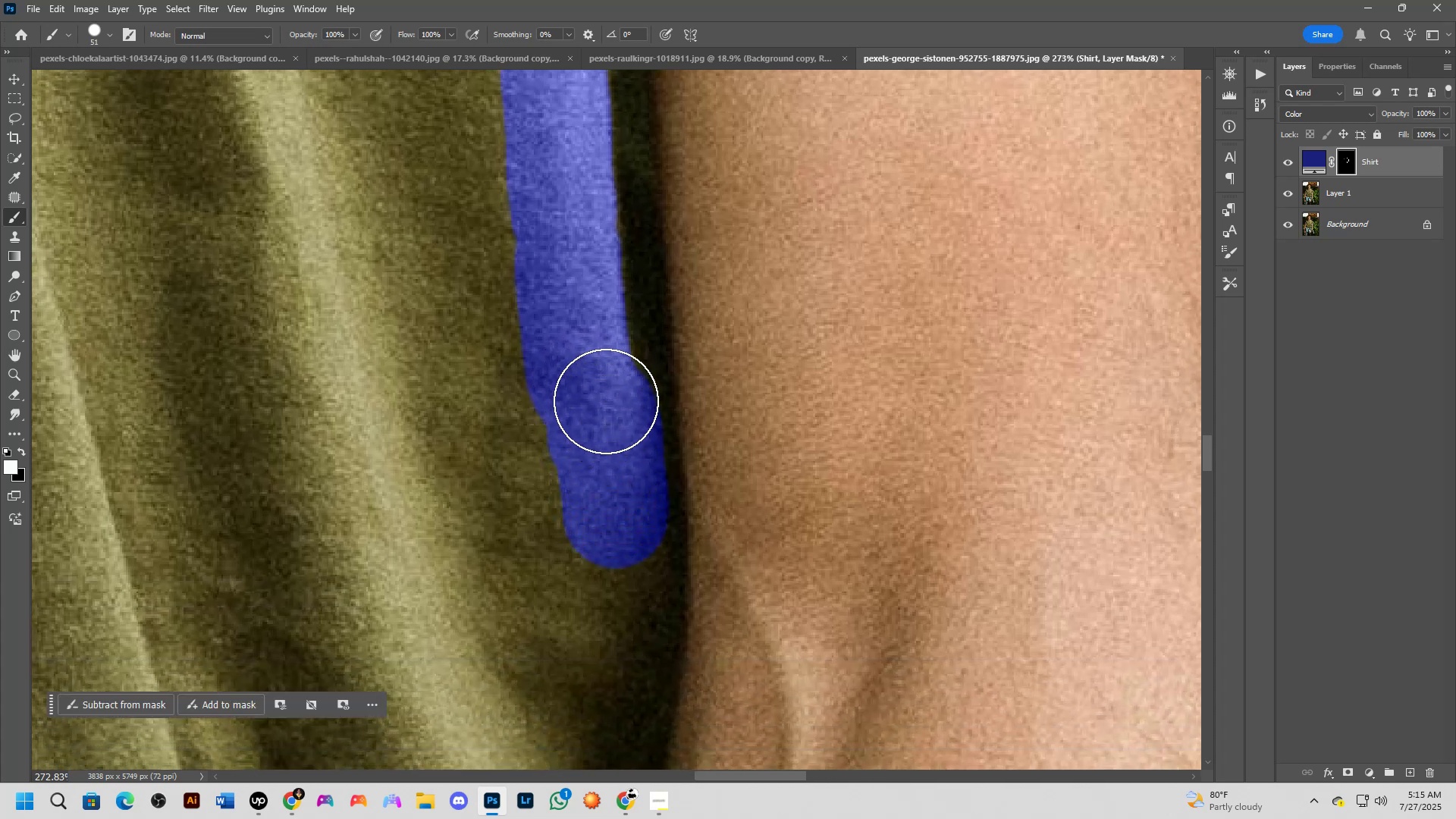 
left_click([606, 401])
 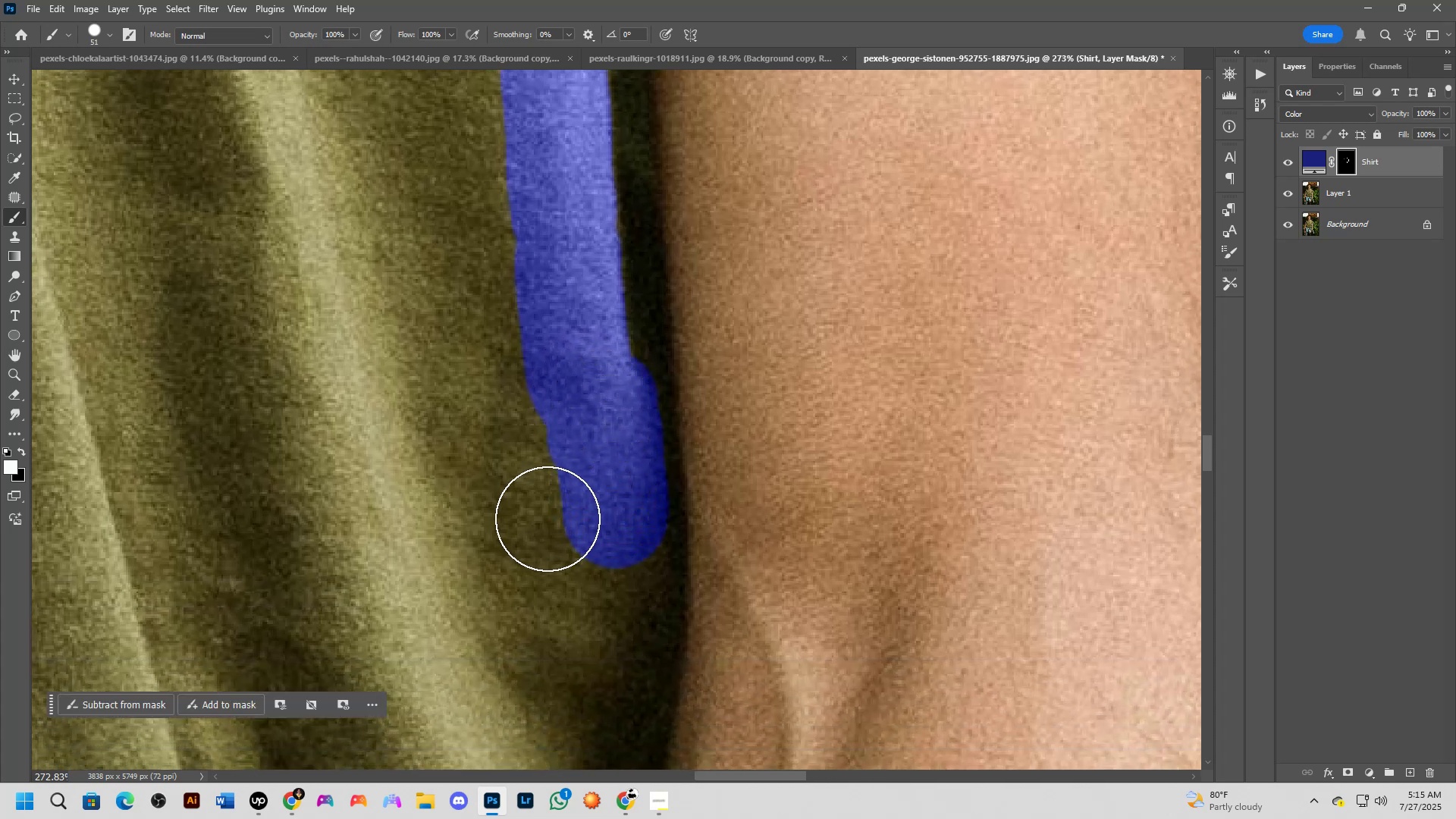 
hold_key(key=Space, duration=0.42)
 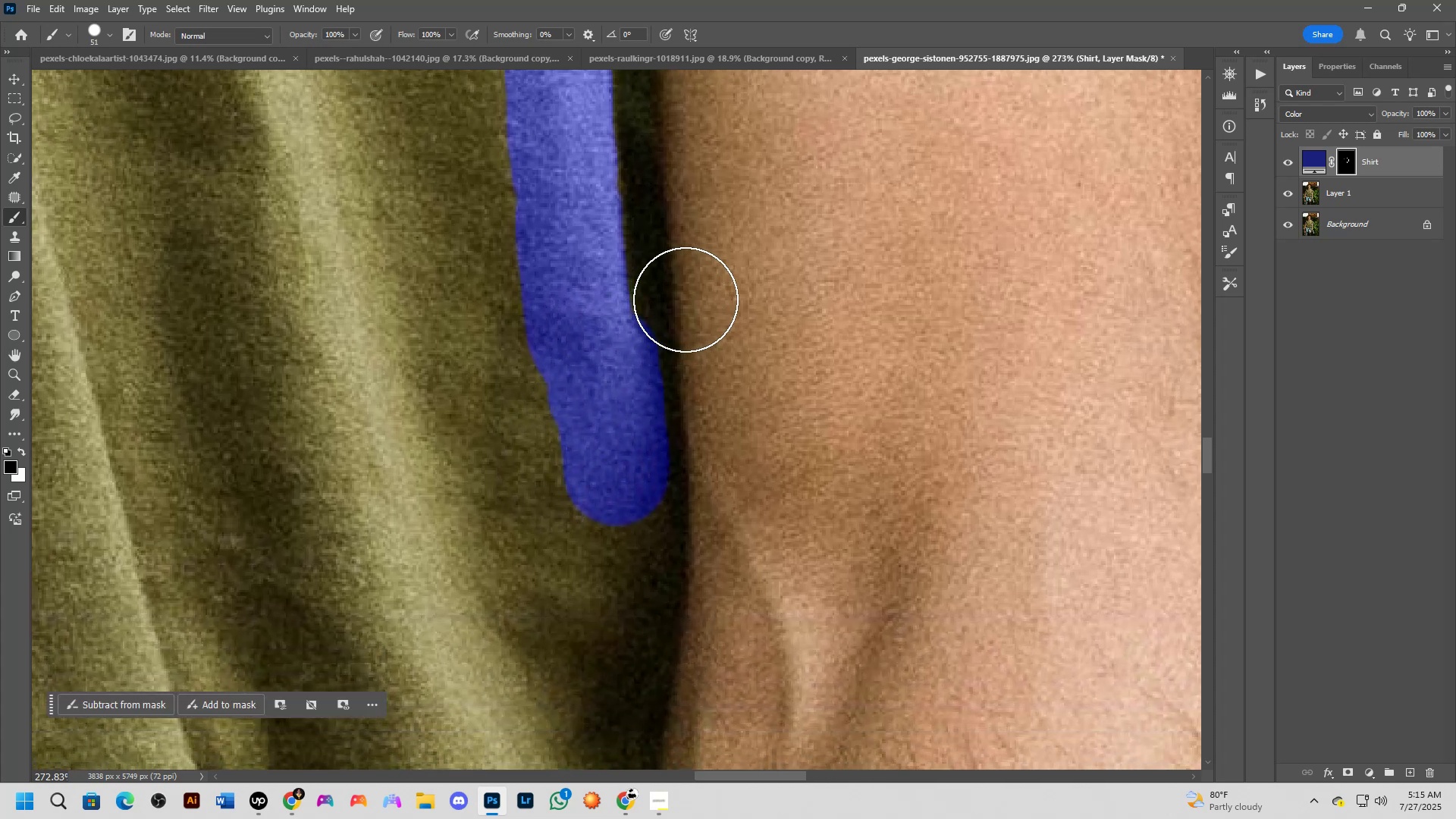 
left_click_drag(start_coordinate=[560, 479], to_coordinate=[560, 437])
 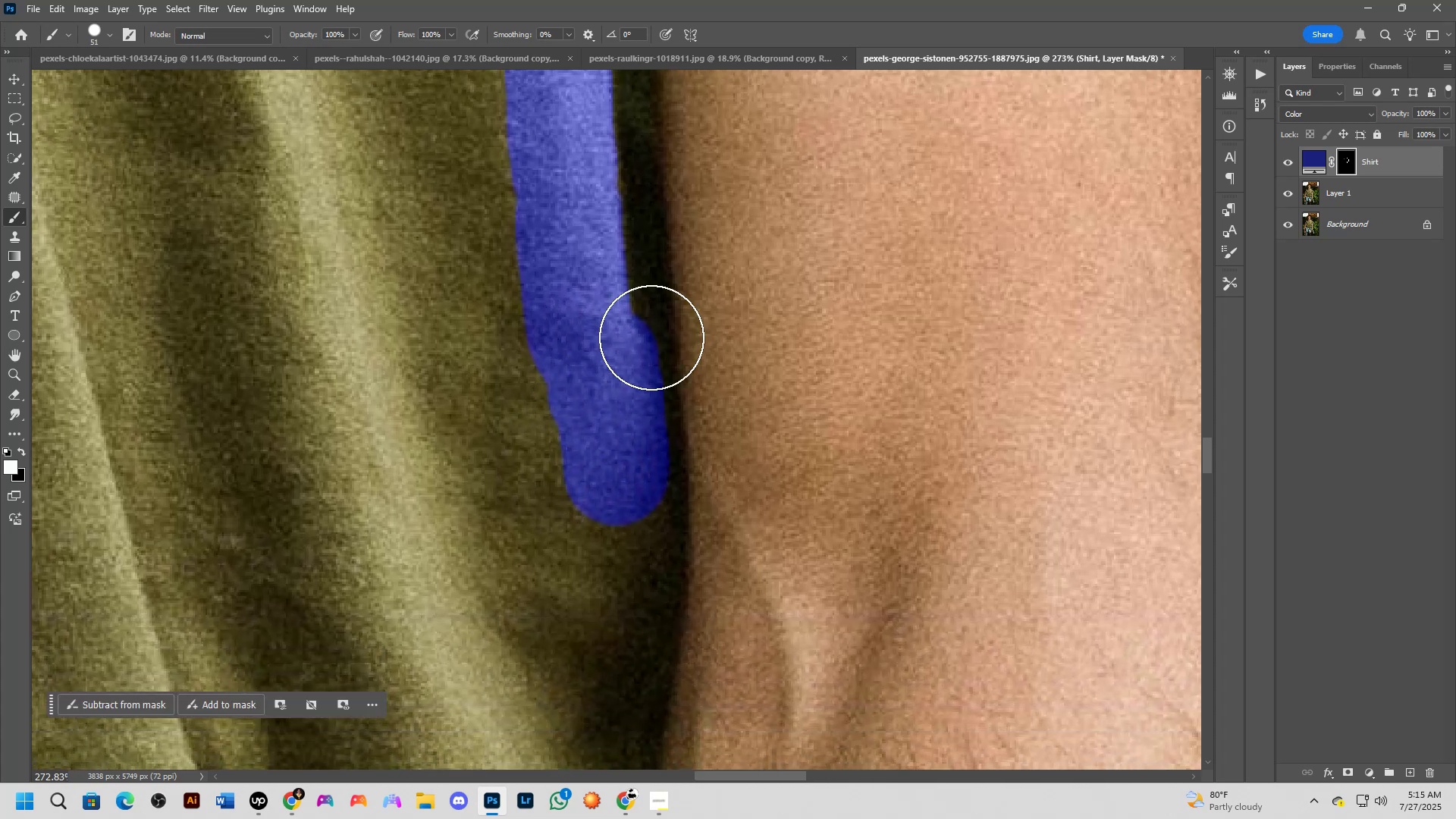 
key(X)
 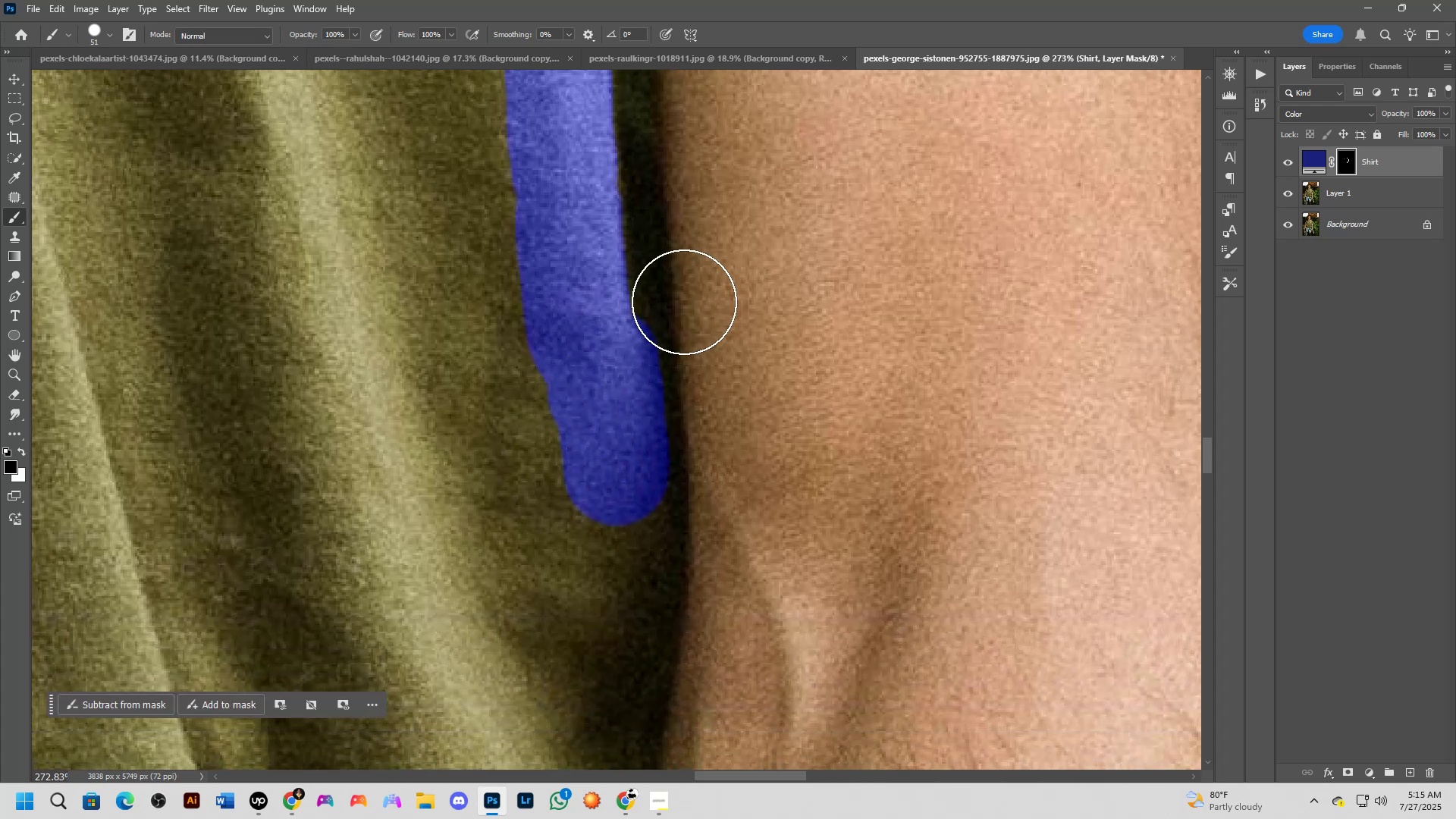 
left_click([684, 302])
 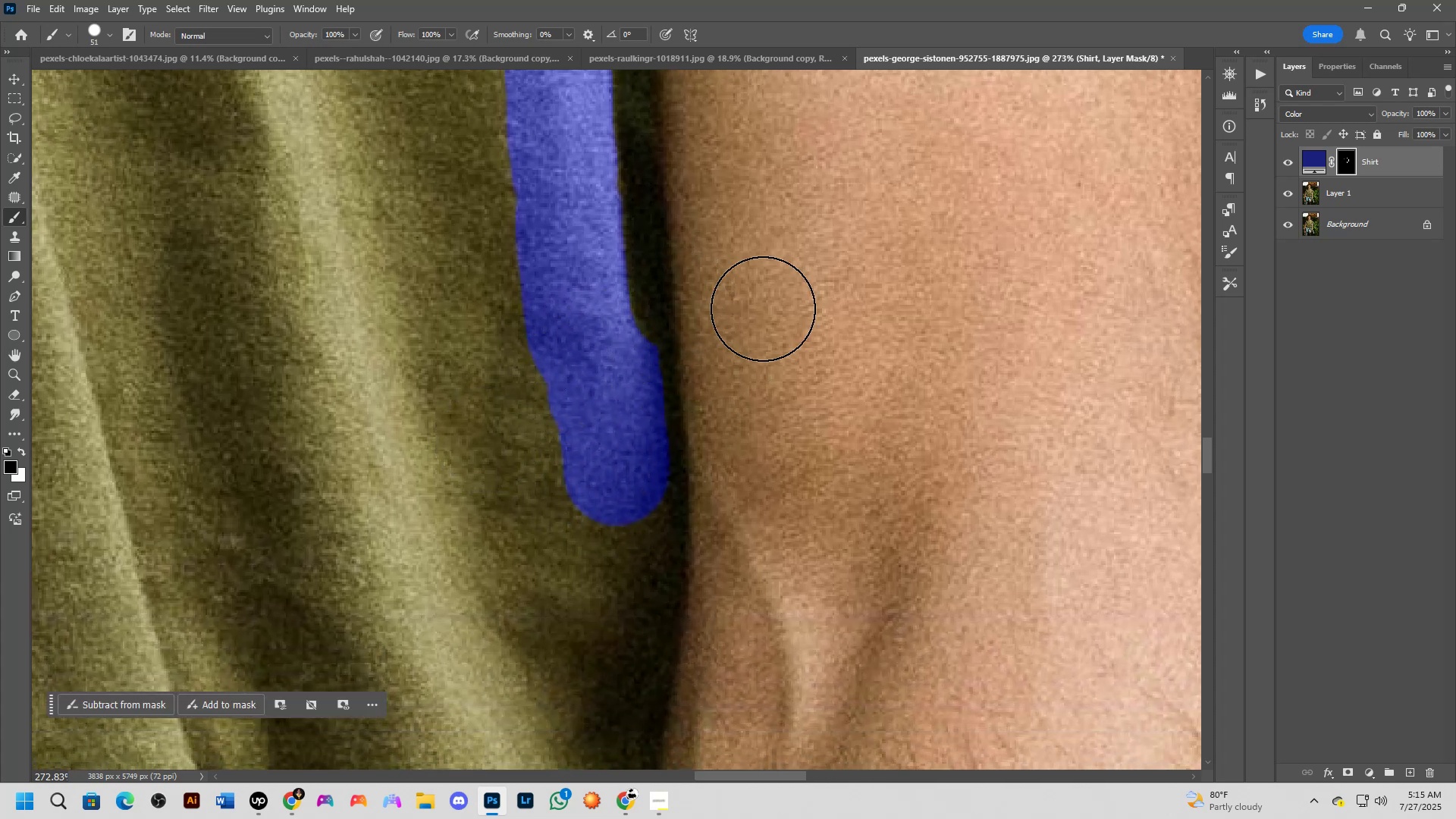 
left_click([703, 334])
 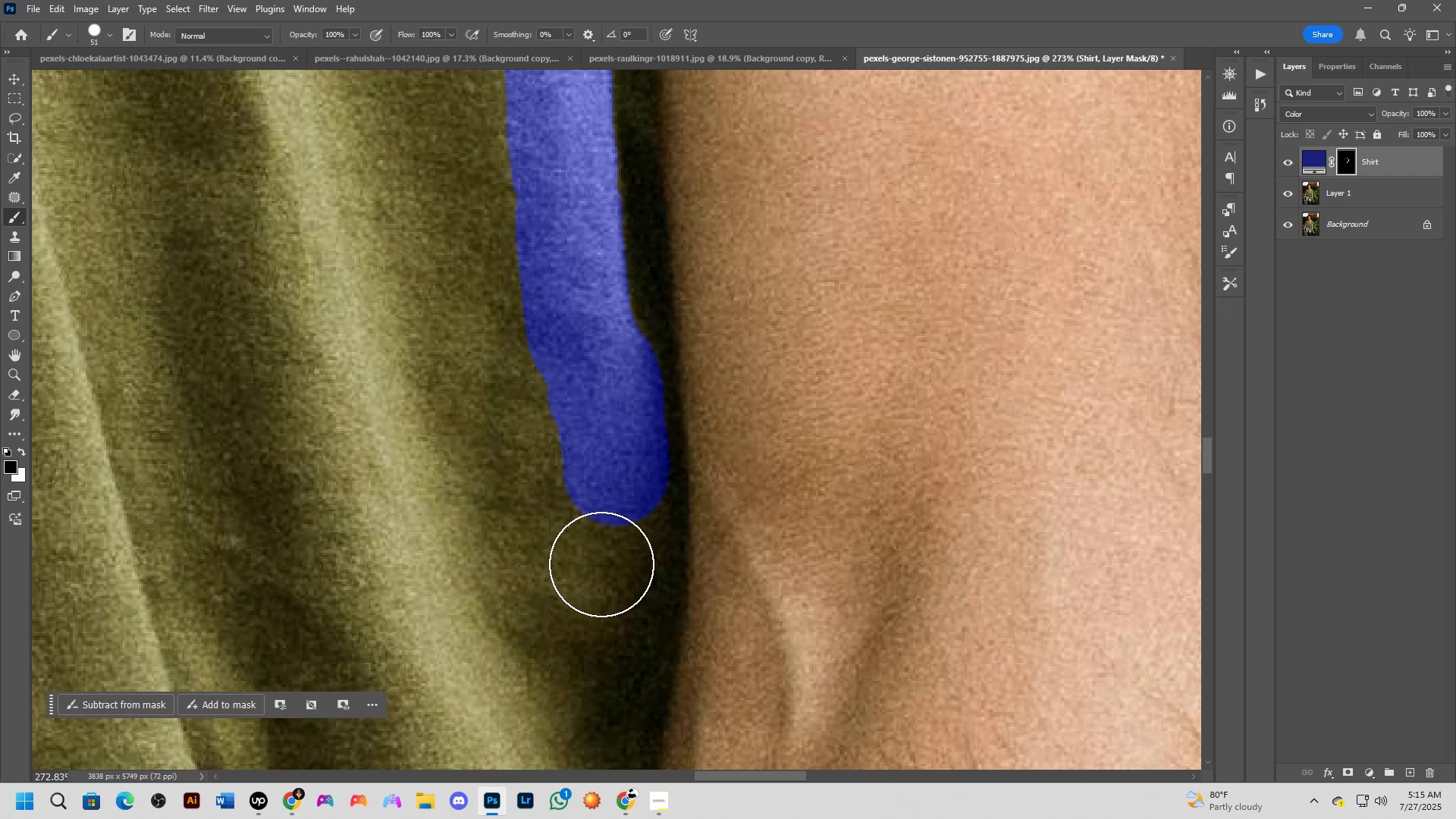 
key(X)
 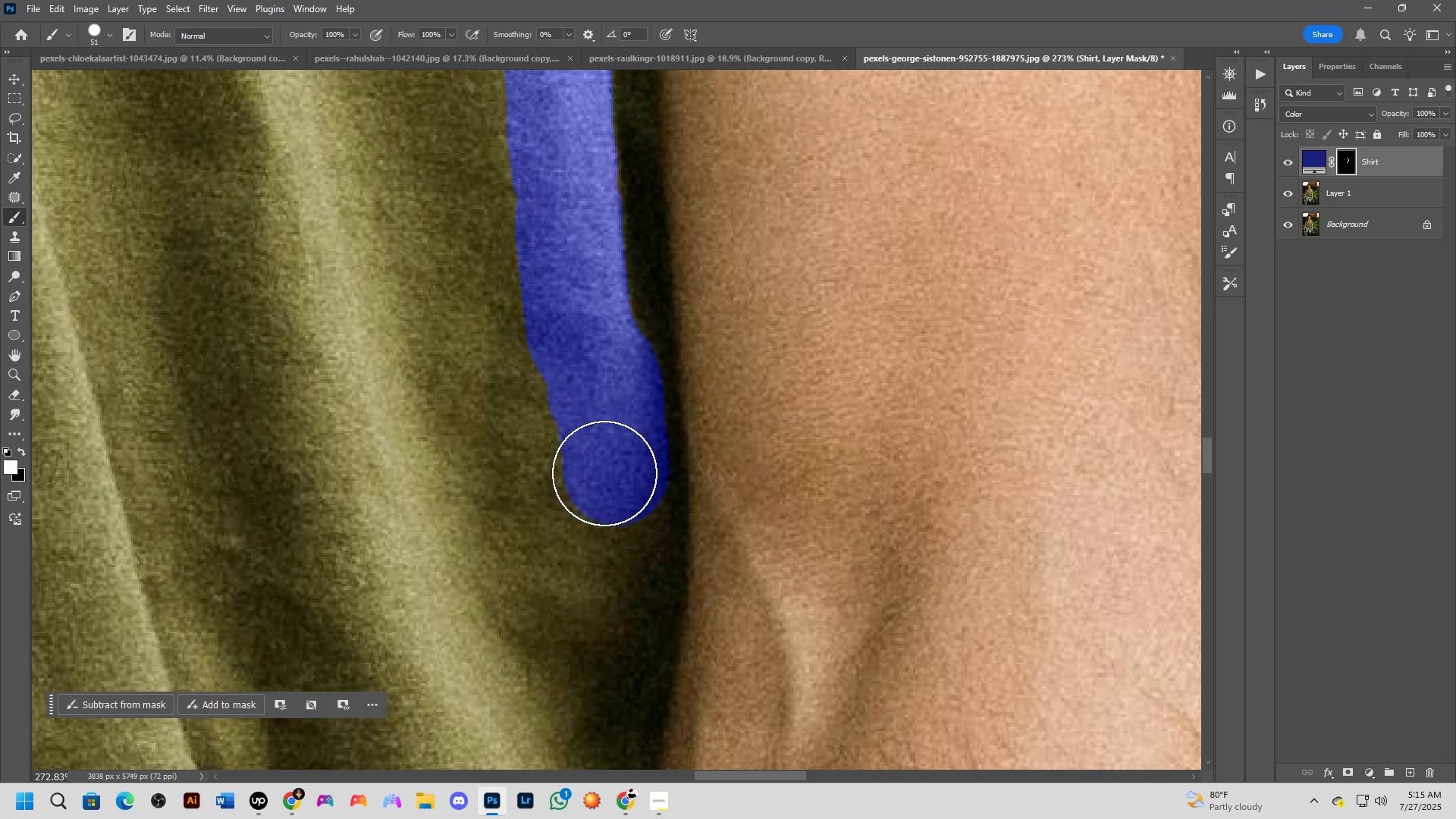 
scroll: coordinate [660, 442], scroll_direction: down, amount: 9.0
 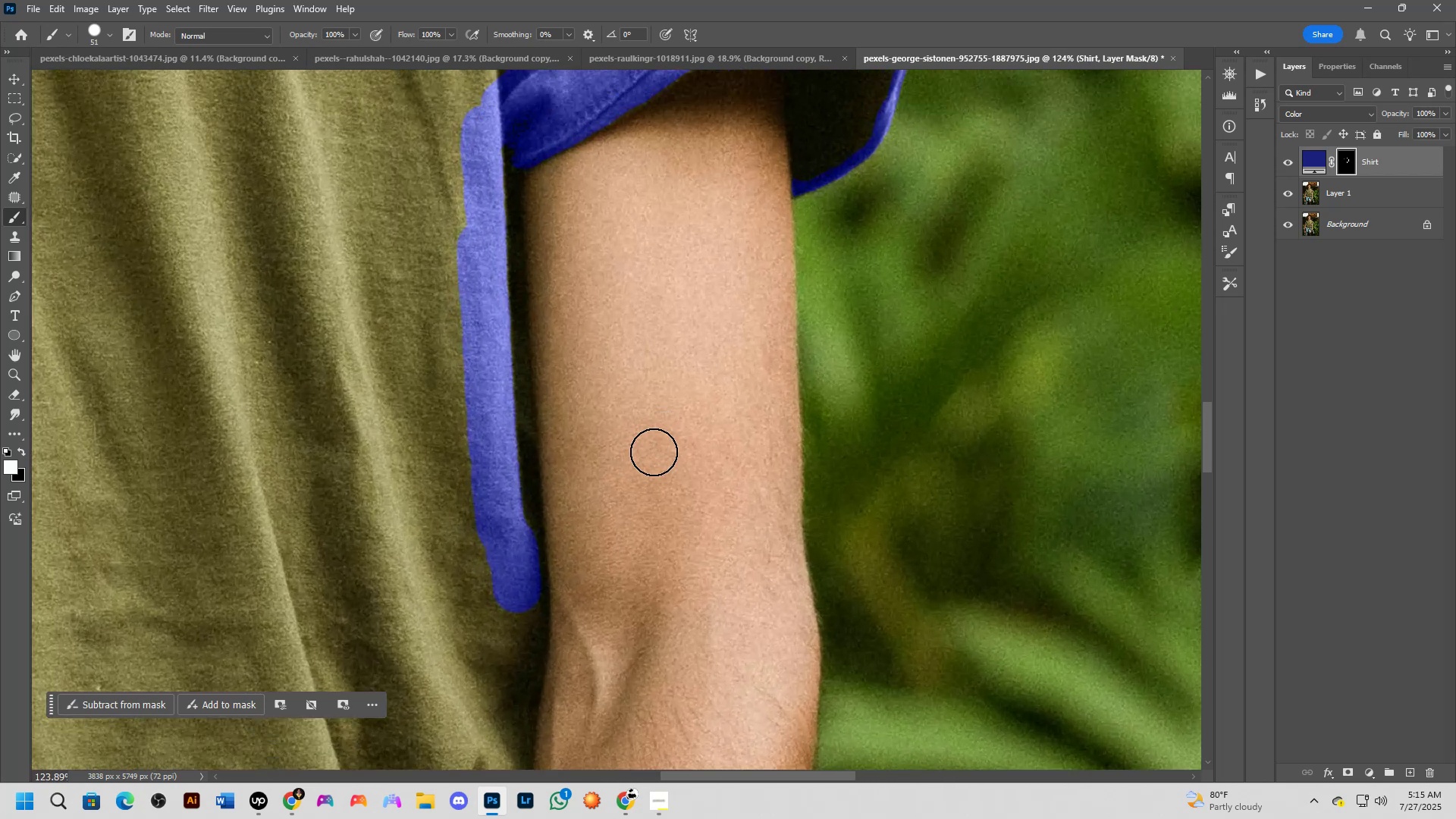 
hold_key(key=Space, duration=0.52)
 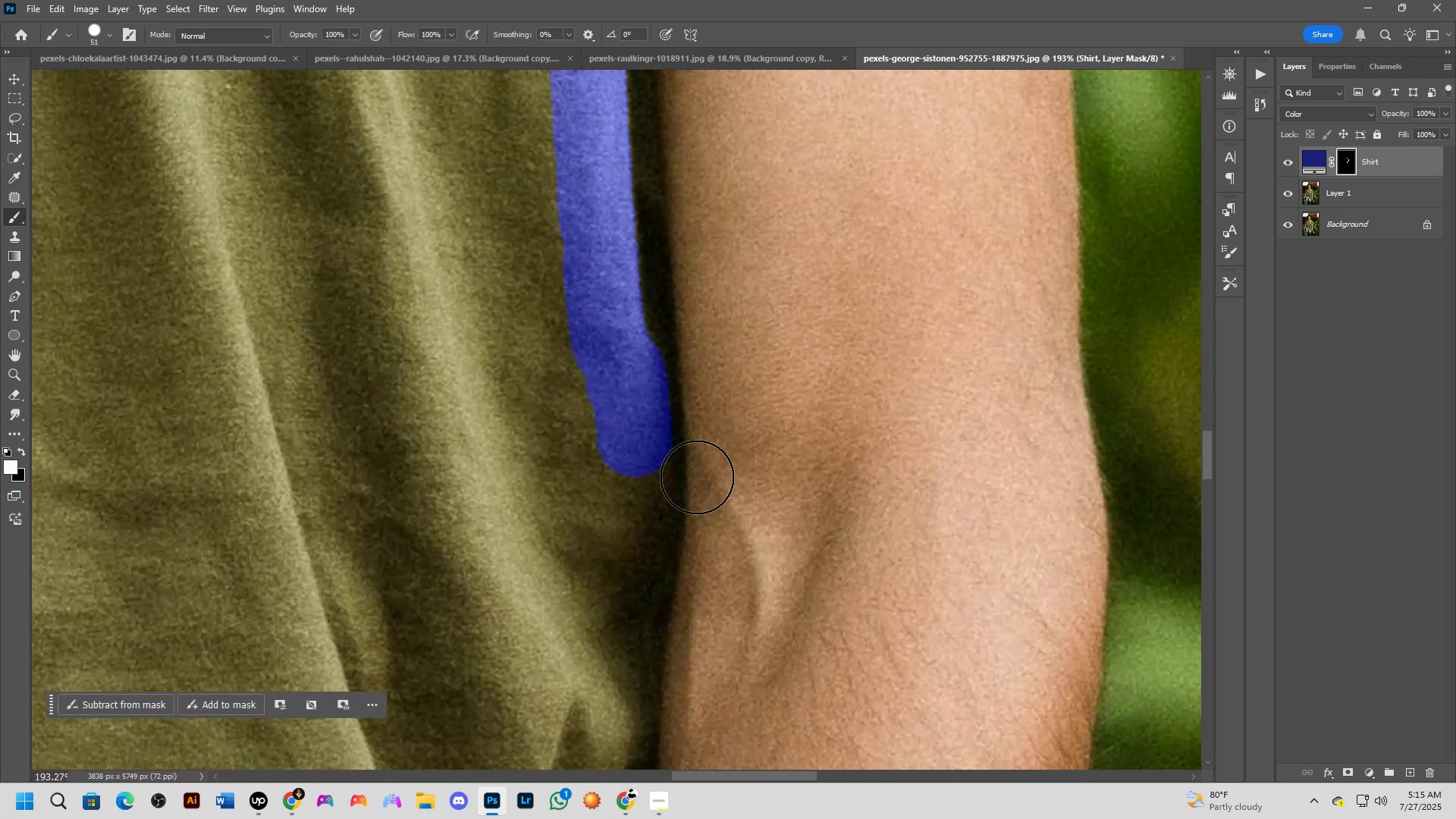 
left_click_drag(start_coordinate=[623, 471], to_coordinate=[733, 360])
 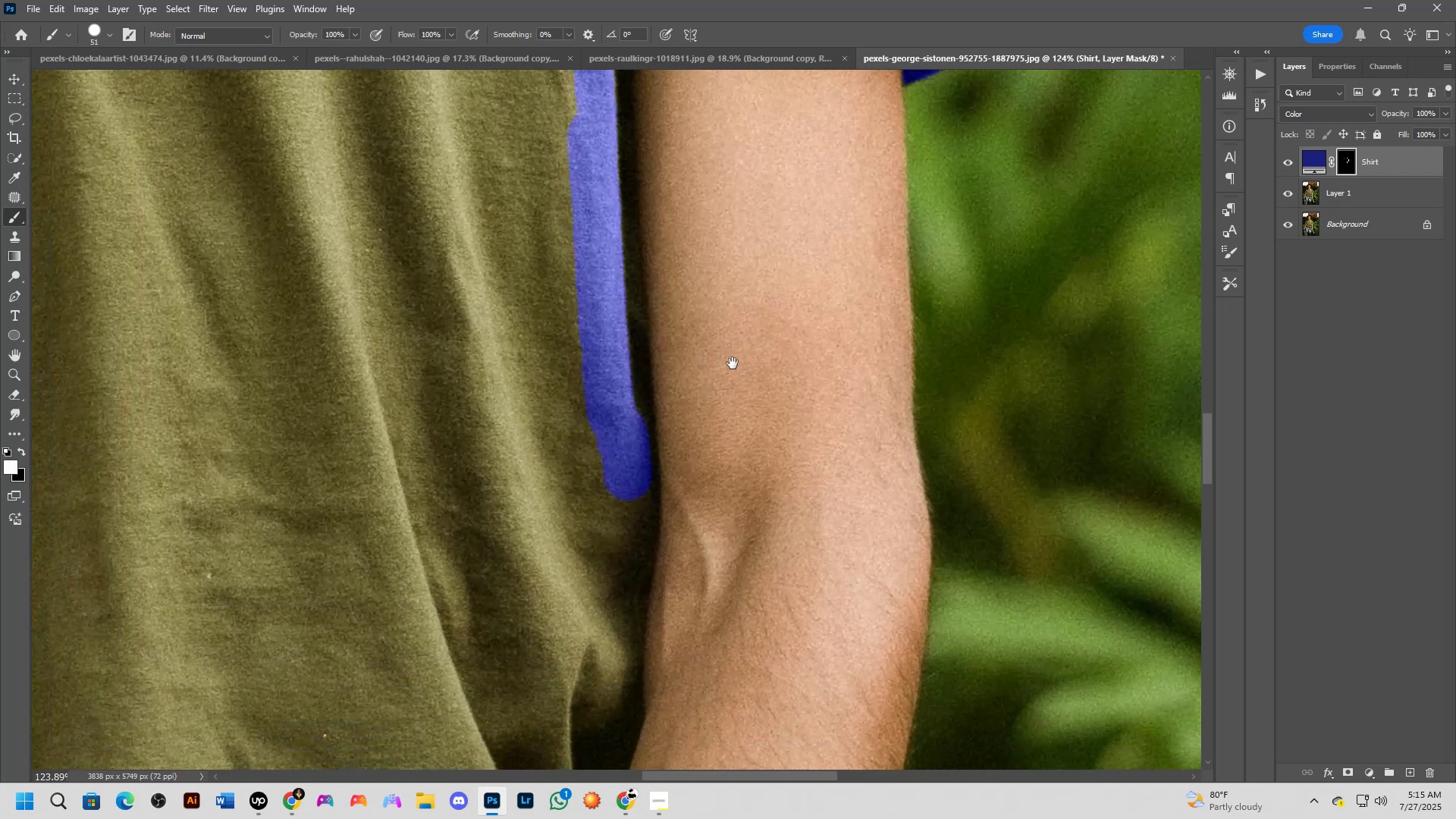 
scroll: coordinate [698, 474], scroll_direction: up, amount: 7.0
 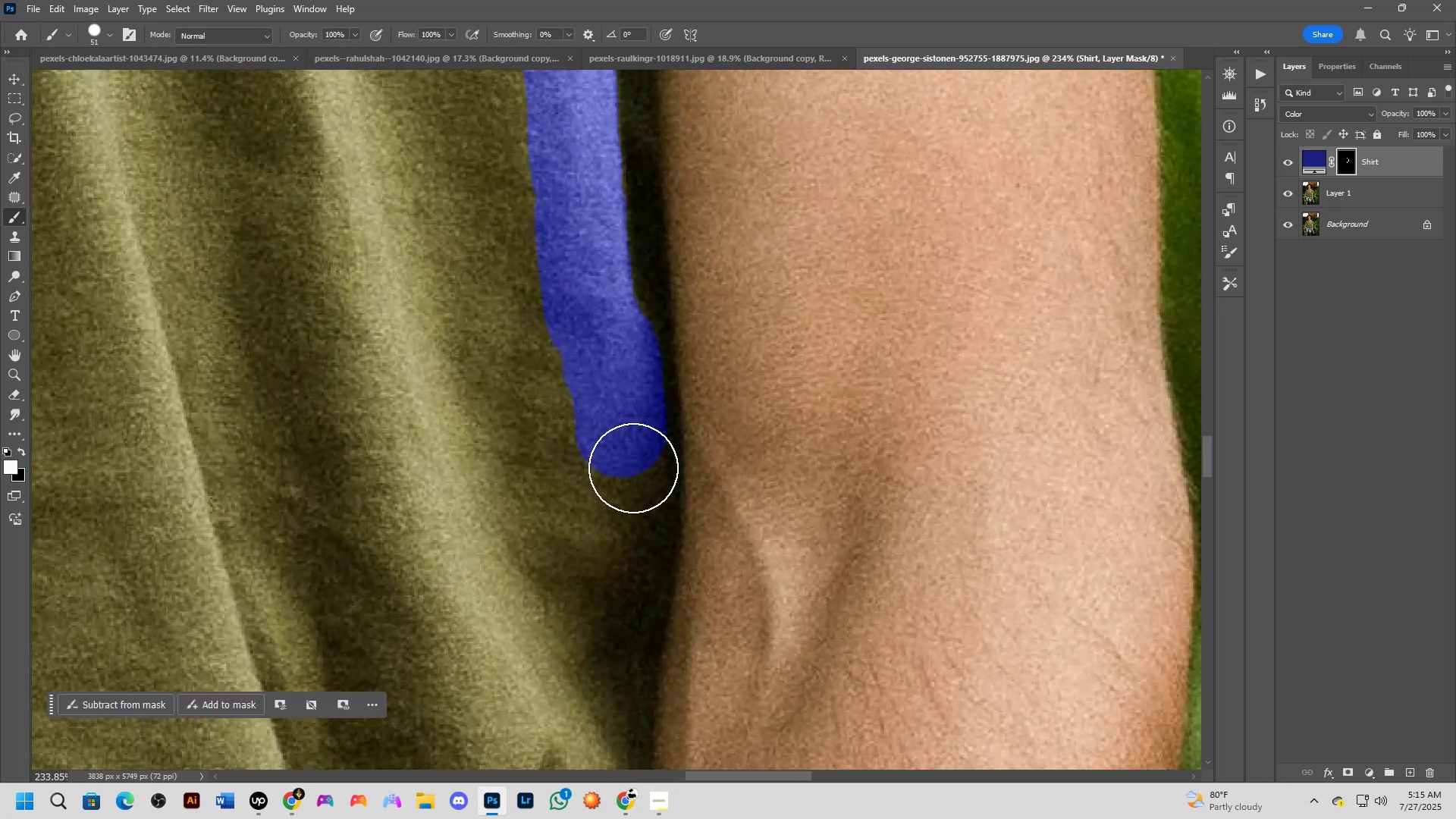 
left_click_drag(start_coordinate=[632, 469], to_coordinate=[621, 370])
 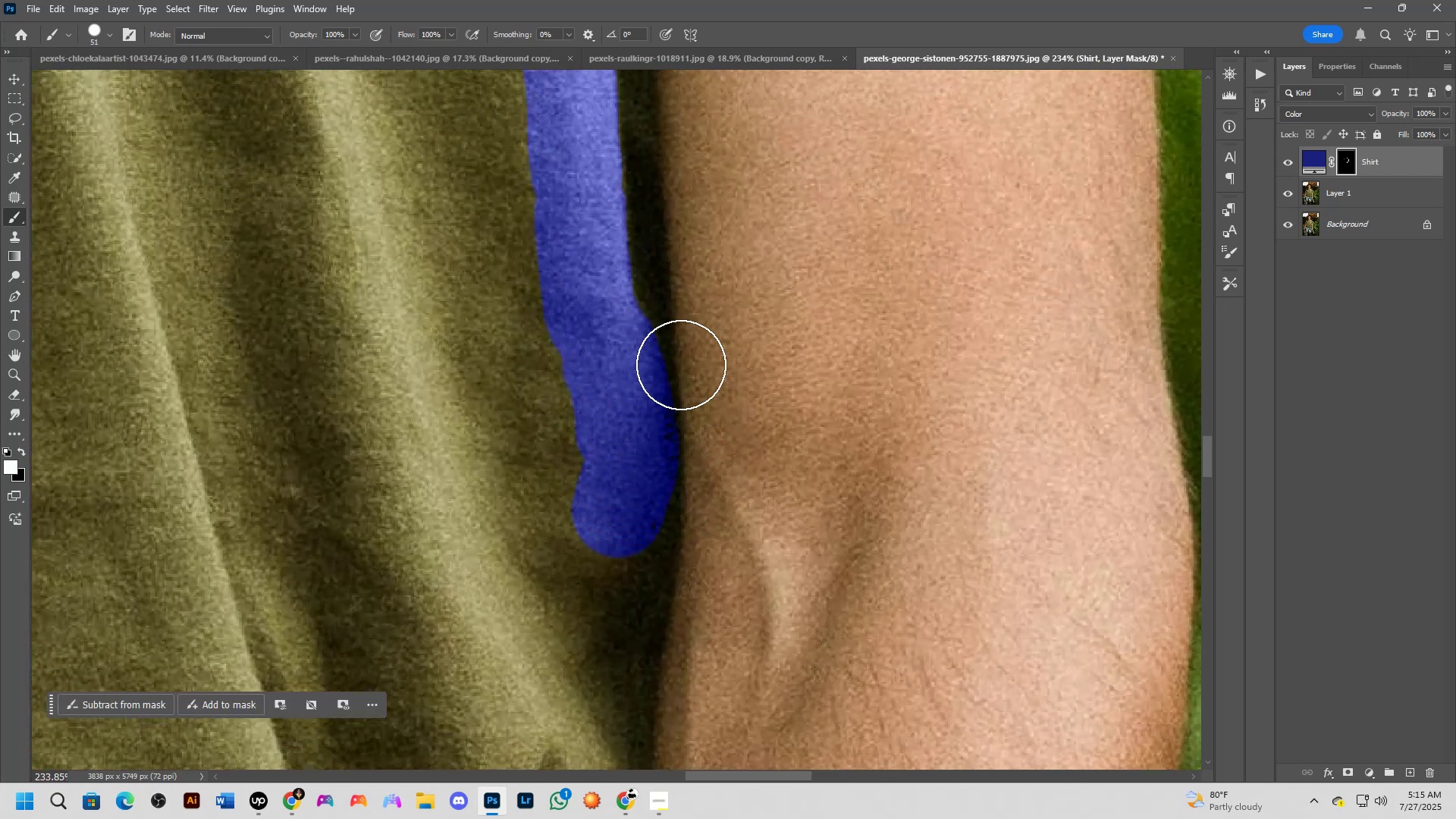 
type(xx)
 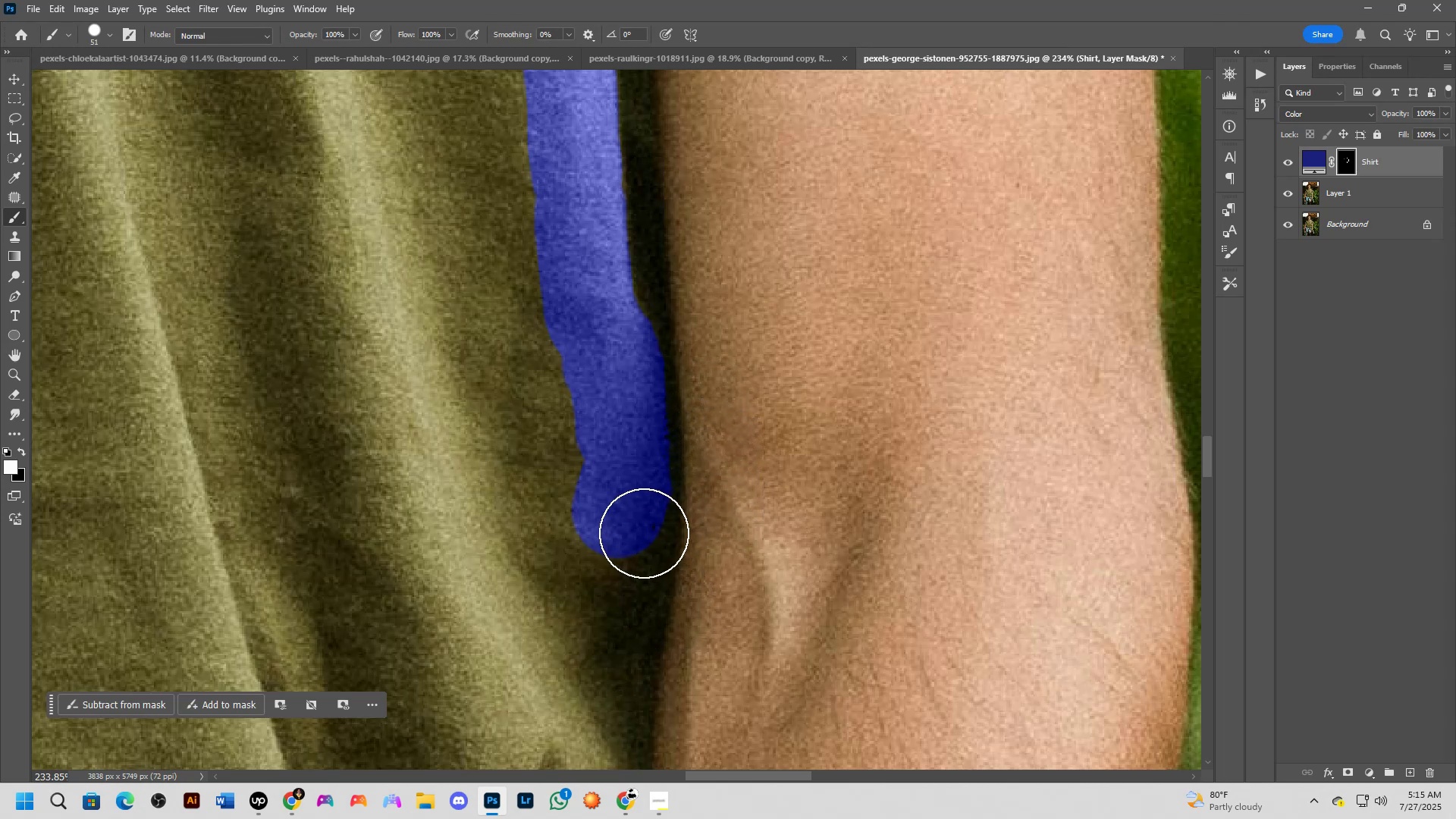 
left_click_drag(start_coordinate=[713, 355], to_coordinate=[722, 501])
 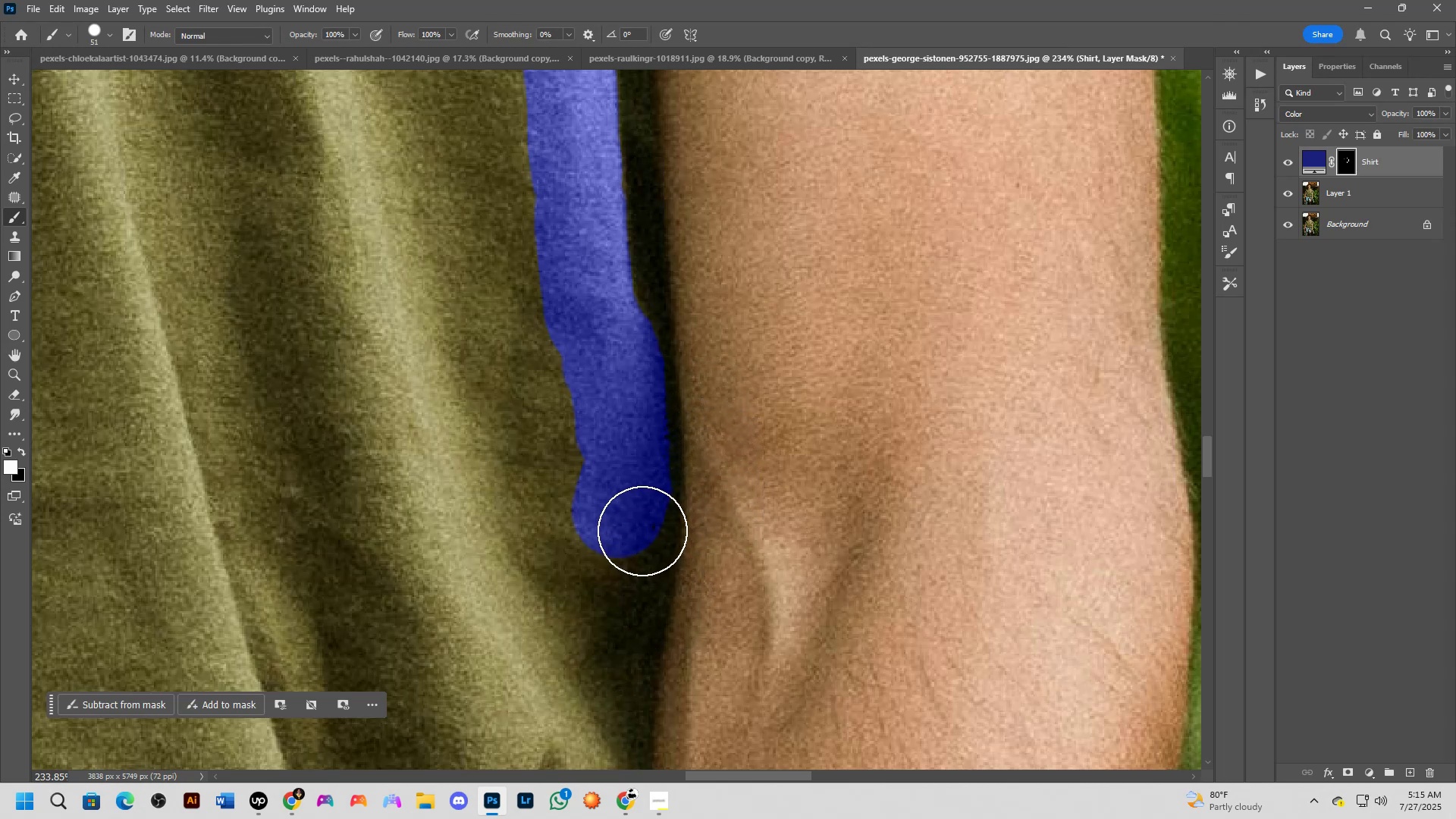 
left_click_drag(start_coordinate=[634, 535], to_coordinate=[603, 623])
 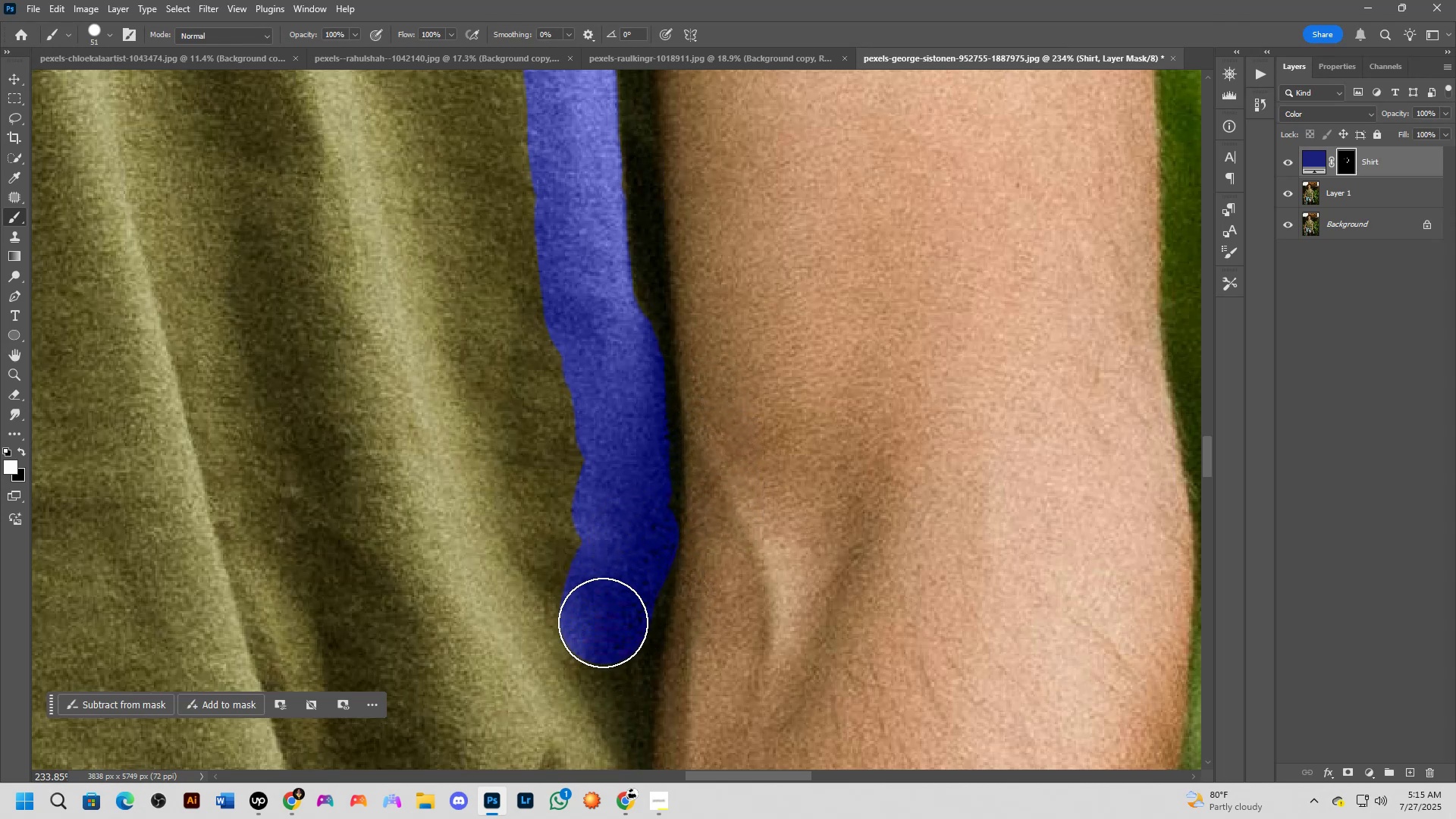 
hold_key(key=Space, duration=0.64)
 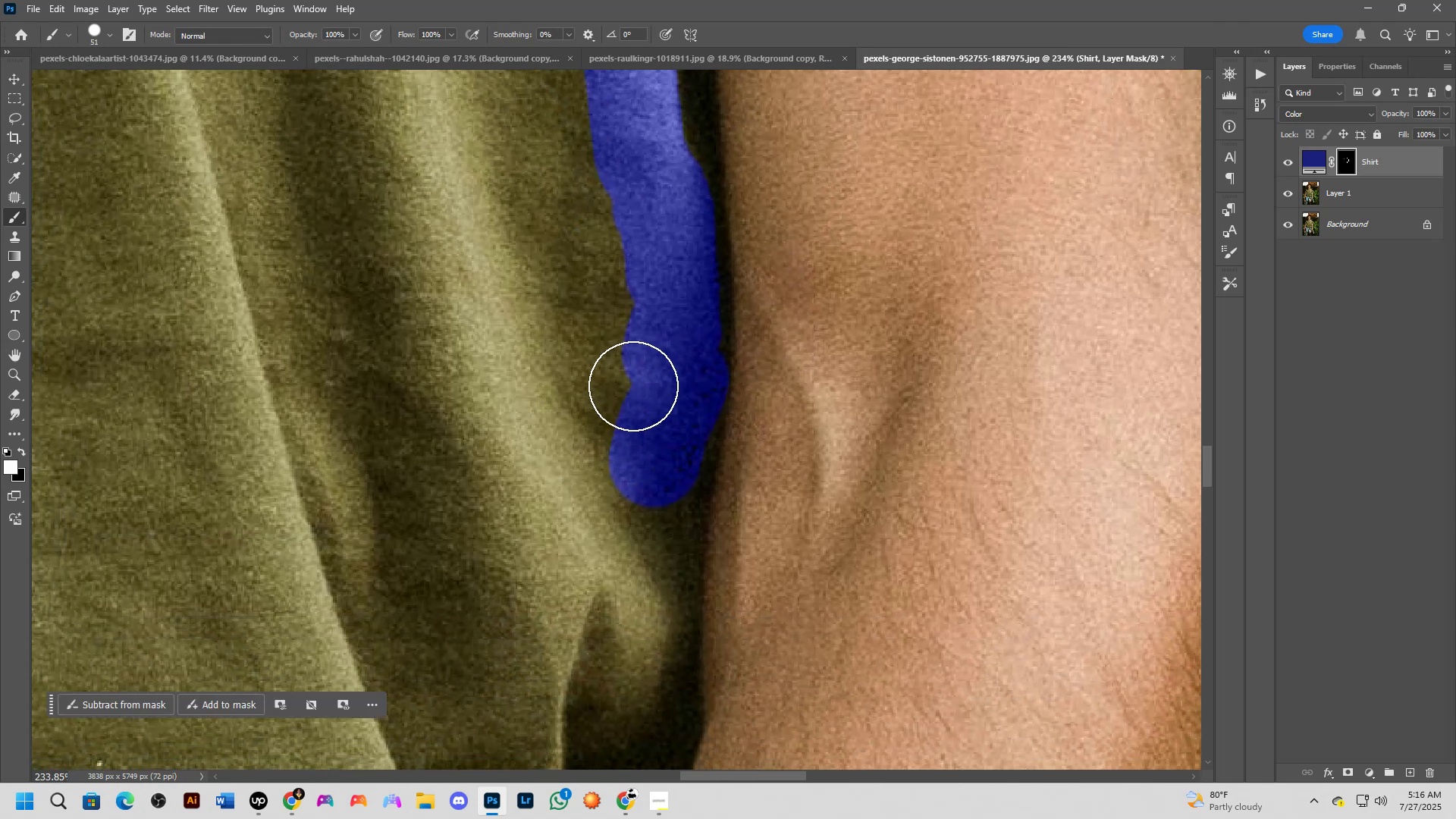 
left_click_drag(start_coordinate=[605, 587], to_coordinate=[655, 430])
 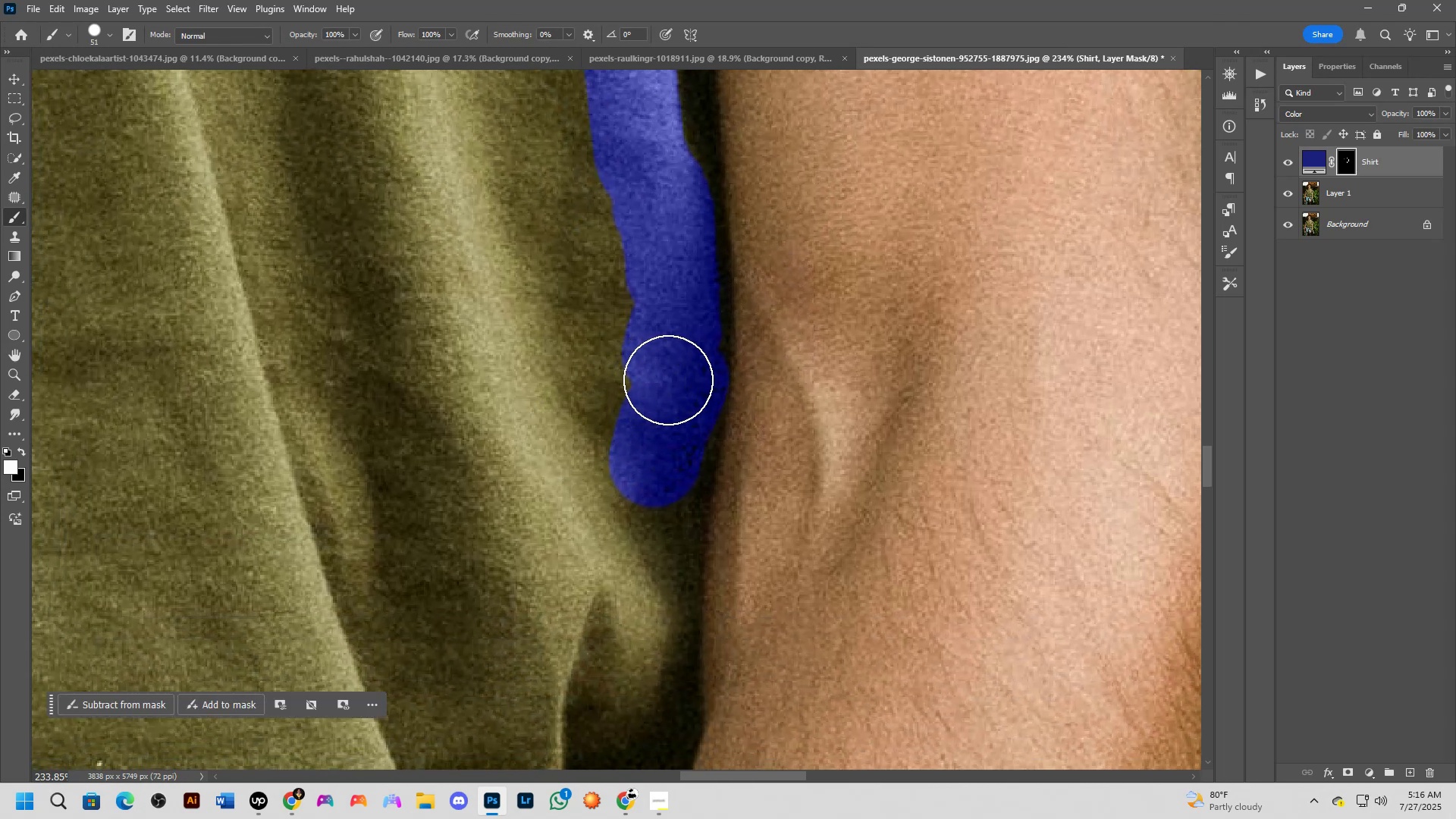 
left_click_drag(start_coordinate=[661, 403], to_coordinate=[669, 410])
 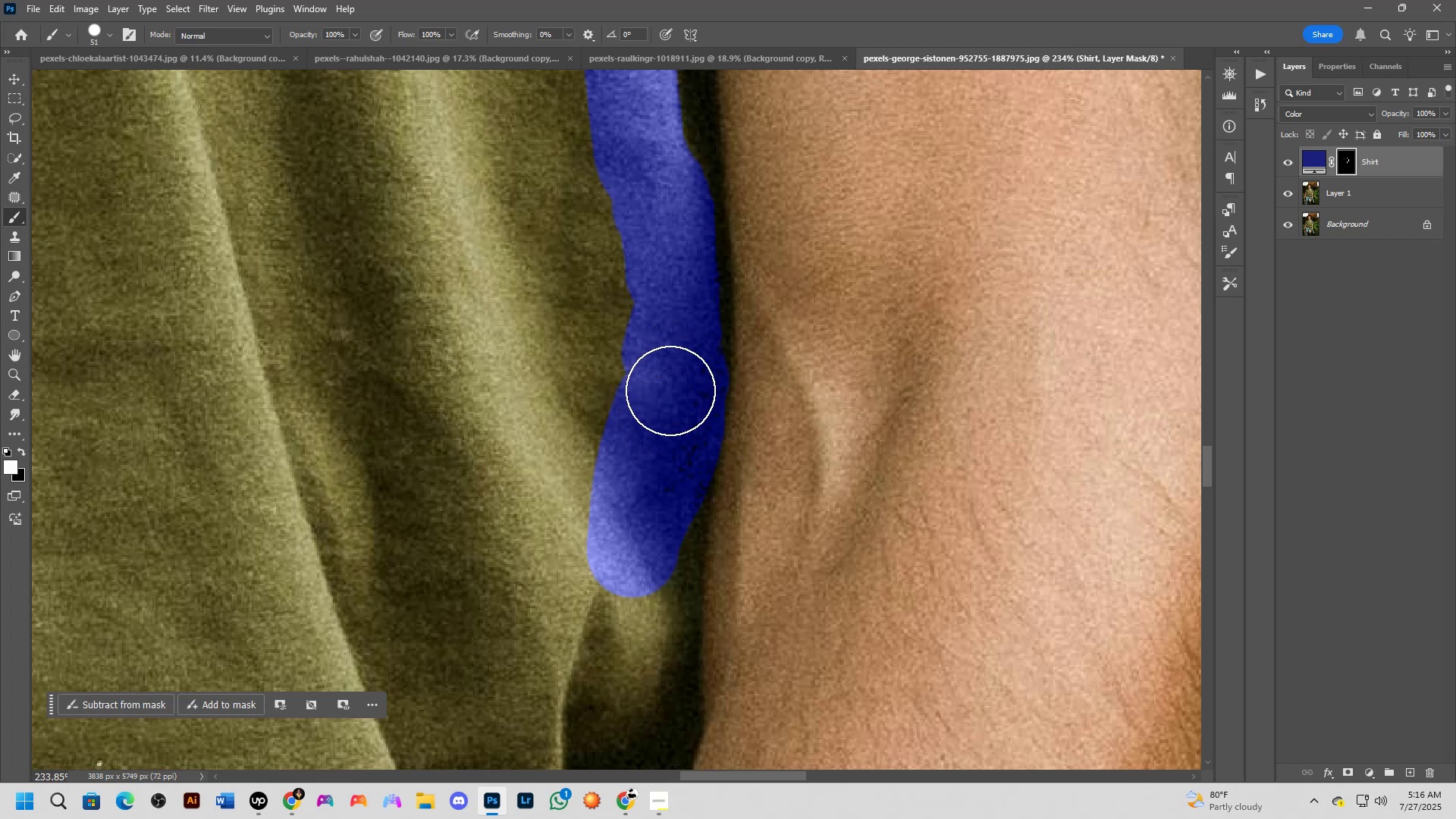 
type(xx)
 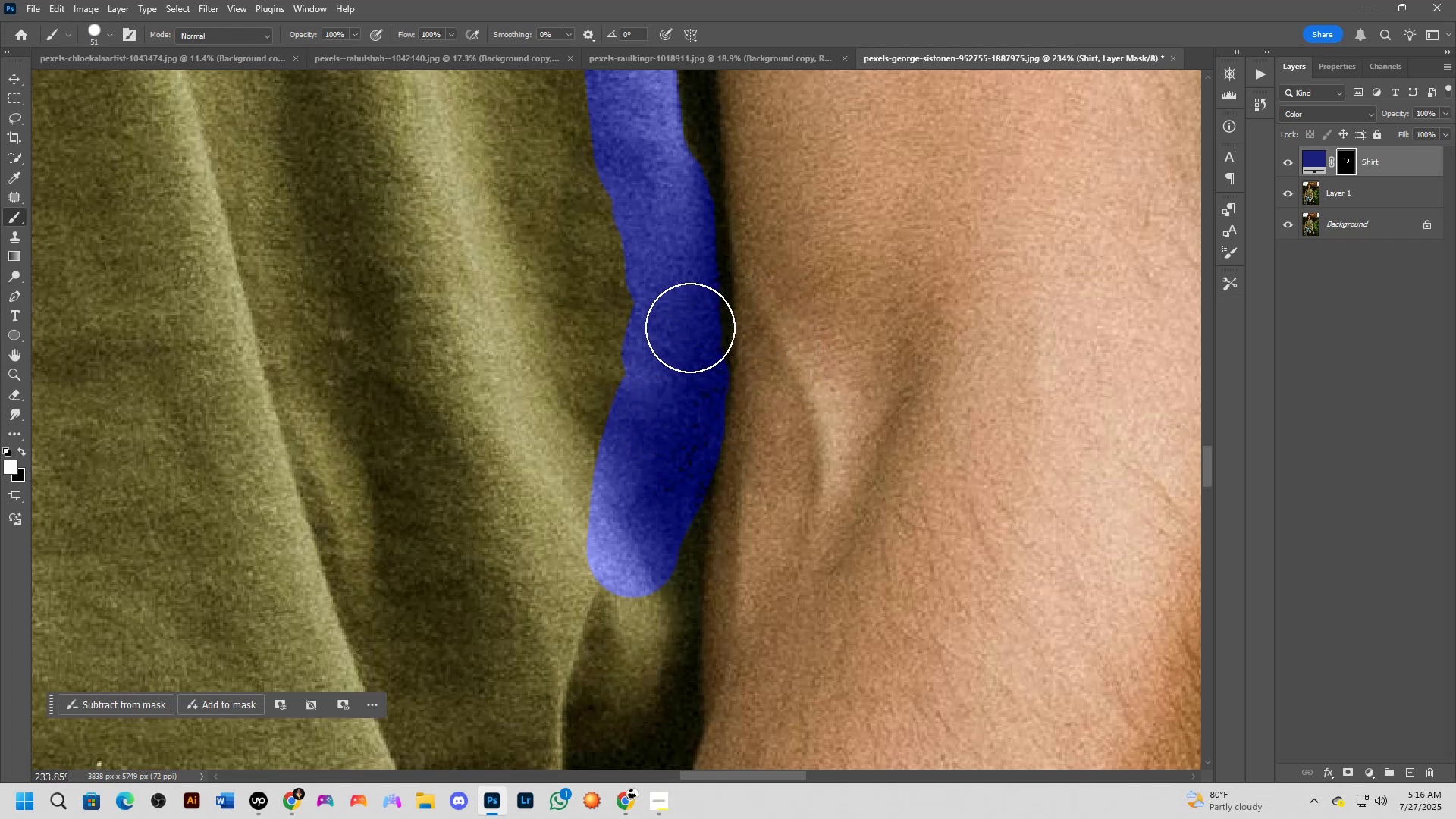 
hold_key(key=Space, duration=1.14)
 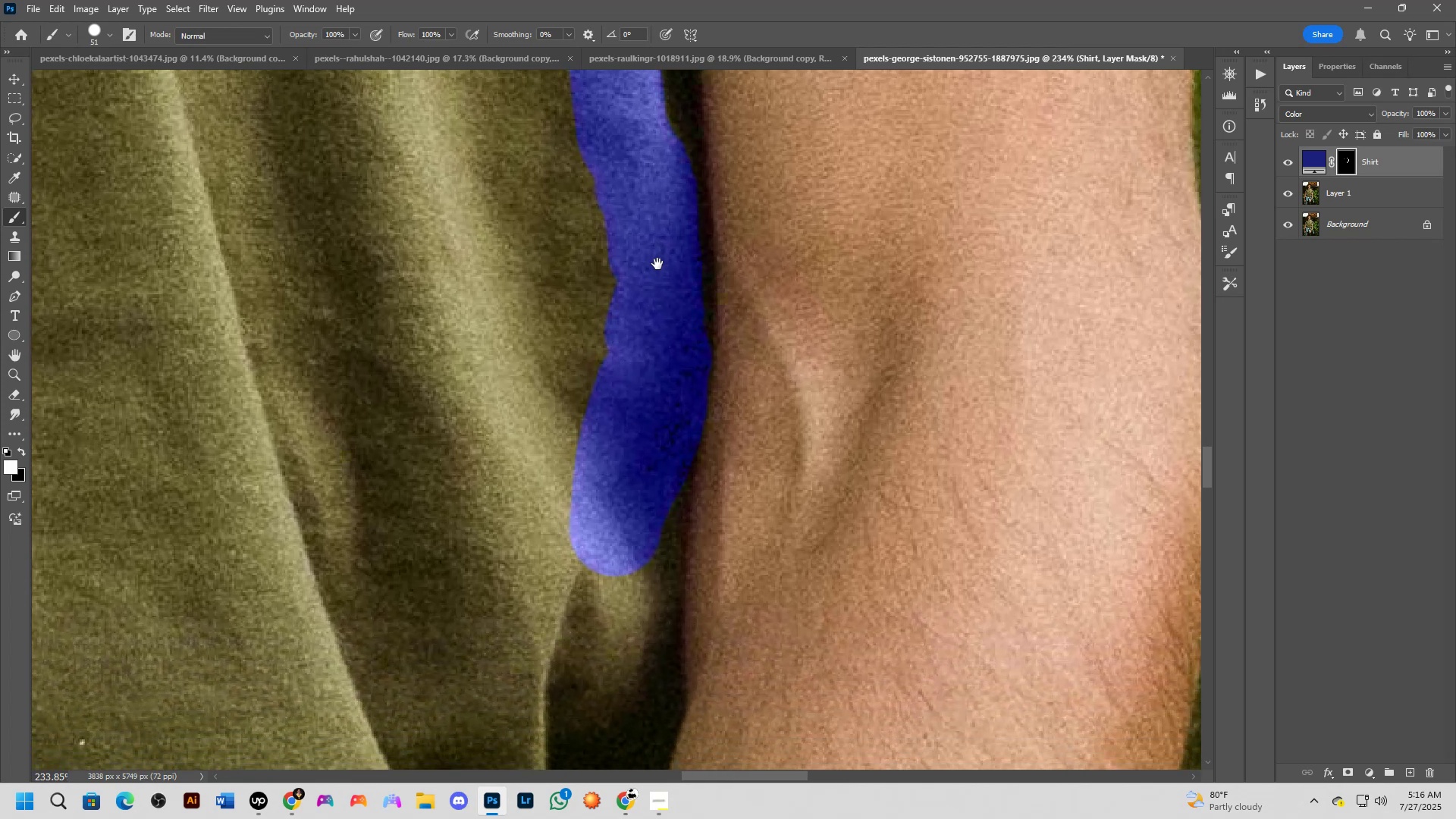 
left_click_drag(start_coordinate=[676, 290], to_coordinate=[657, 264])
 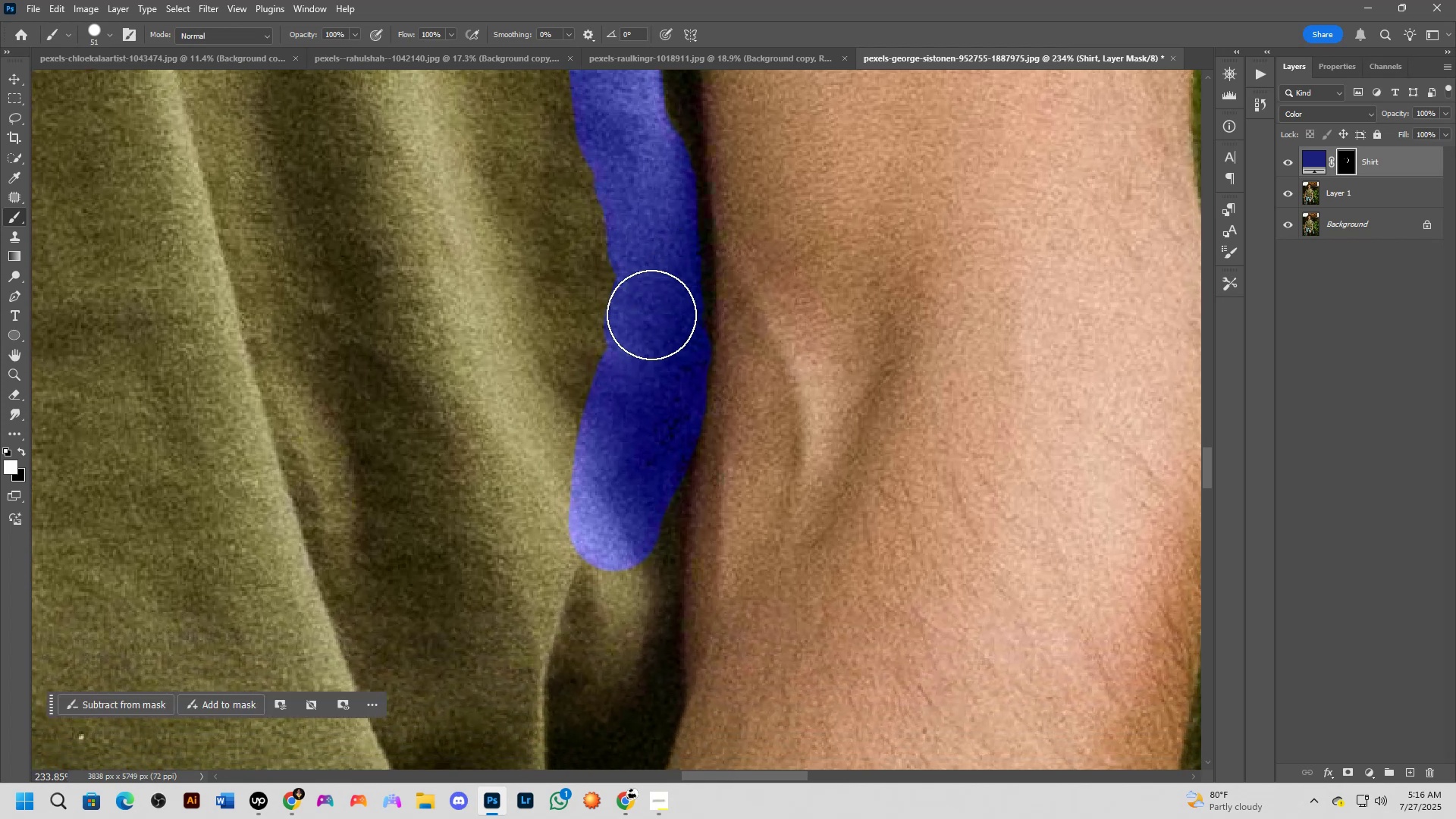 
type(xx)
 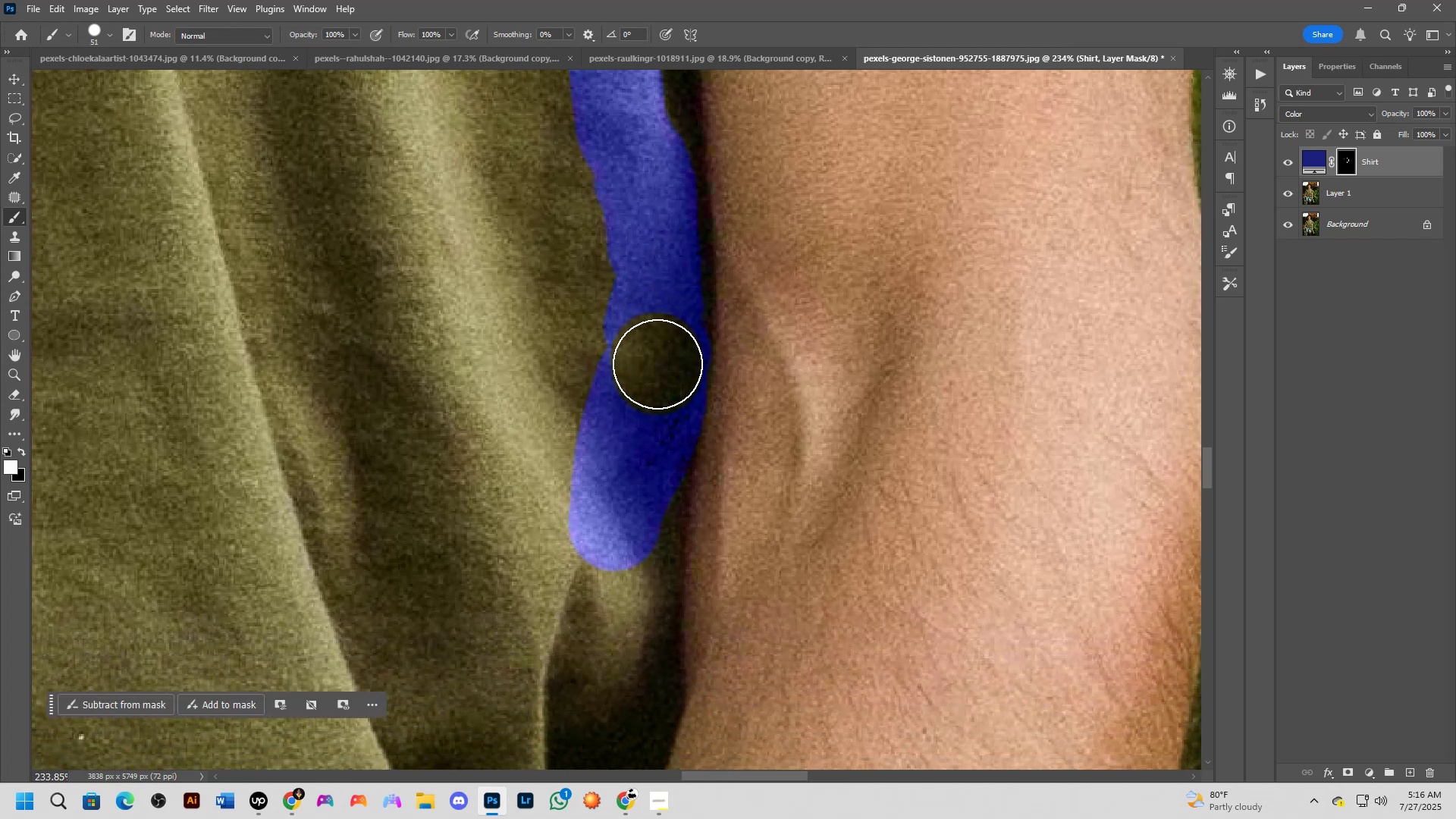 
left_click_drag(start_coordinate=[656, 357], to_coordinate=[657, 372])
 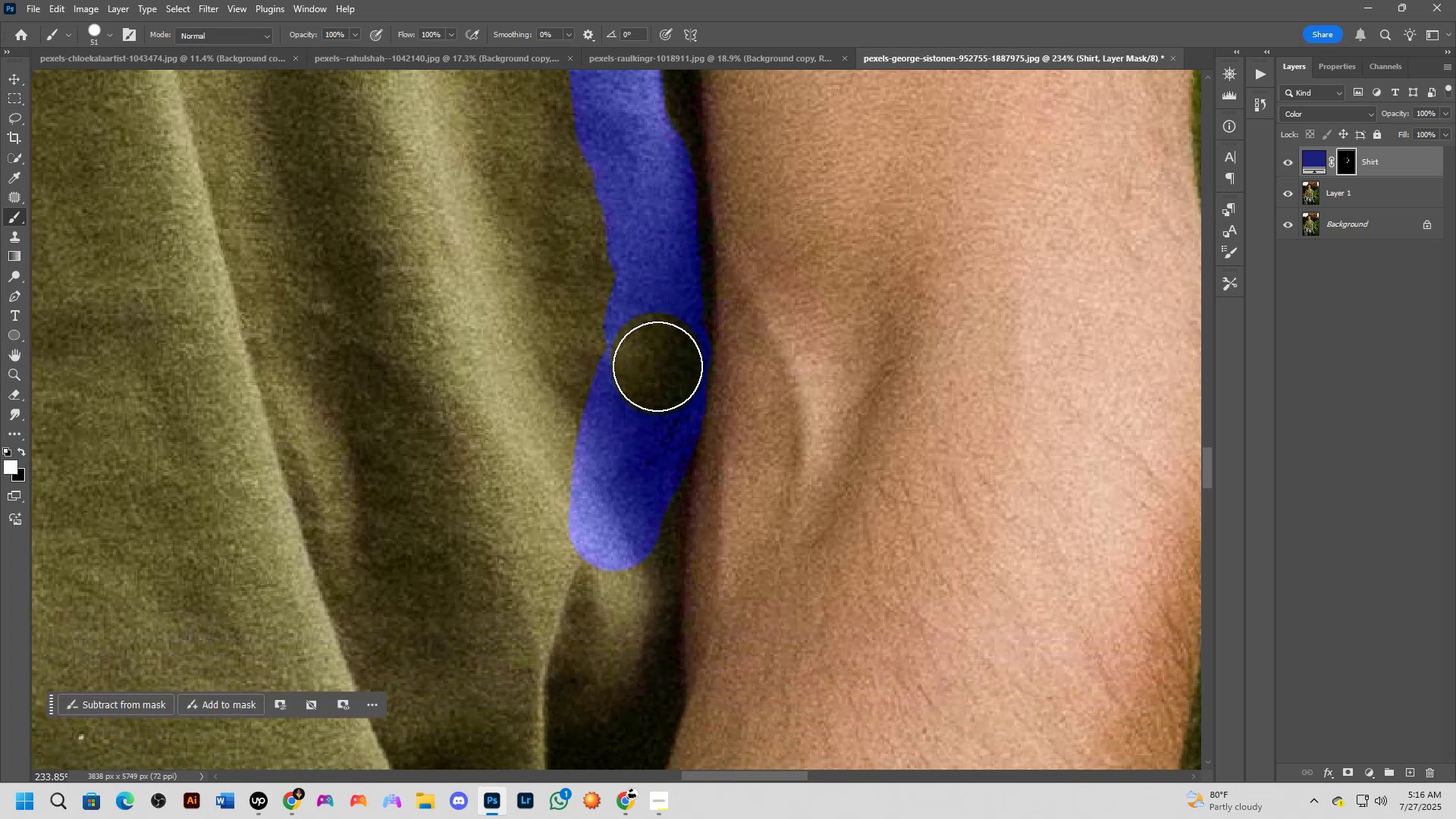 
key(Control+Z)
 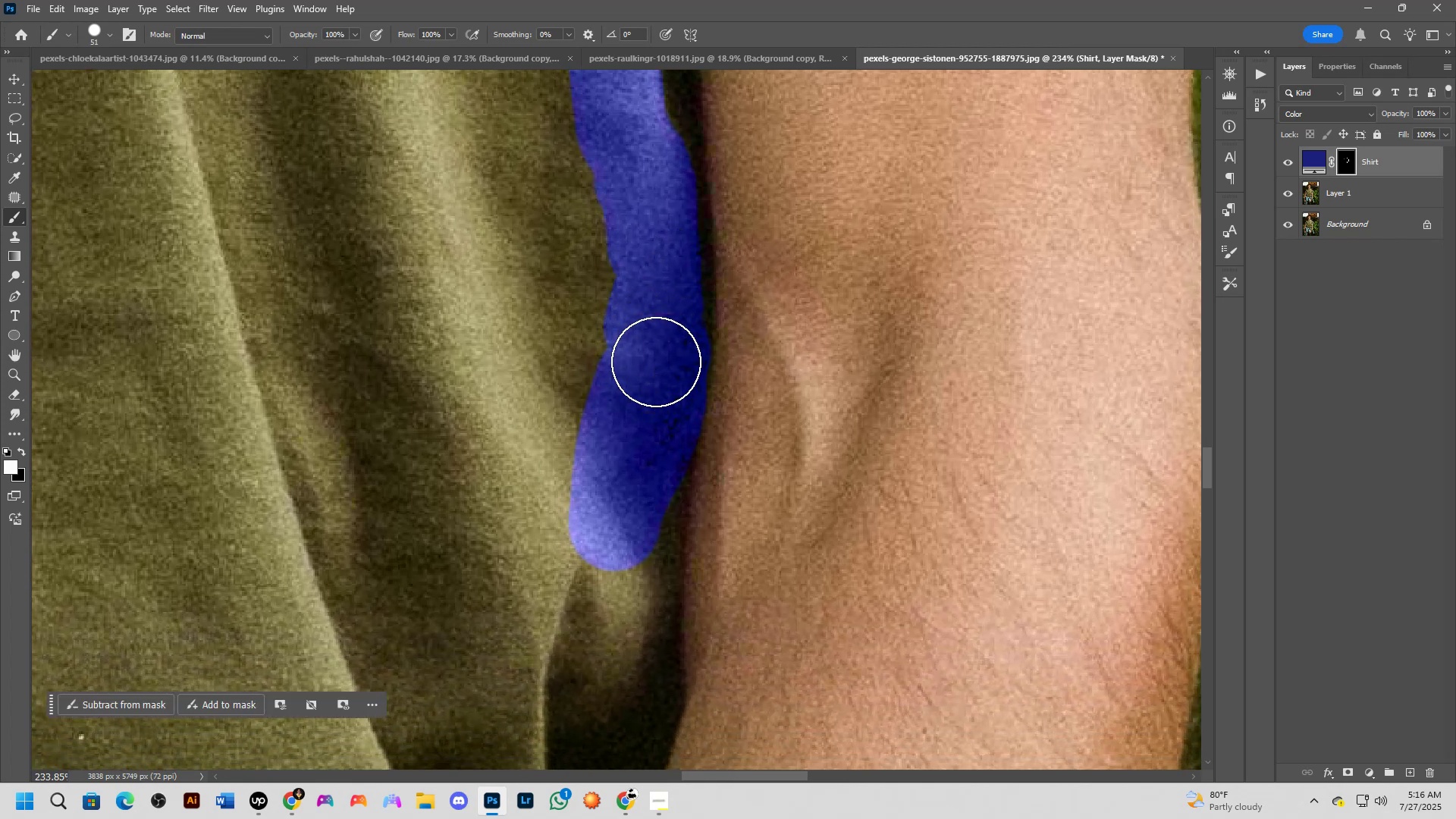 
left_click_drag(start_coordinate=[657, 369], to_coordinate=[635, 459])
 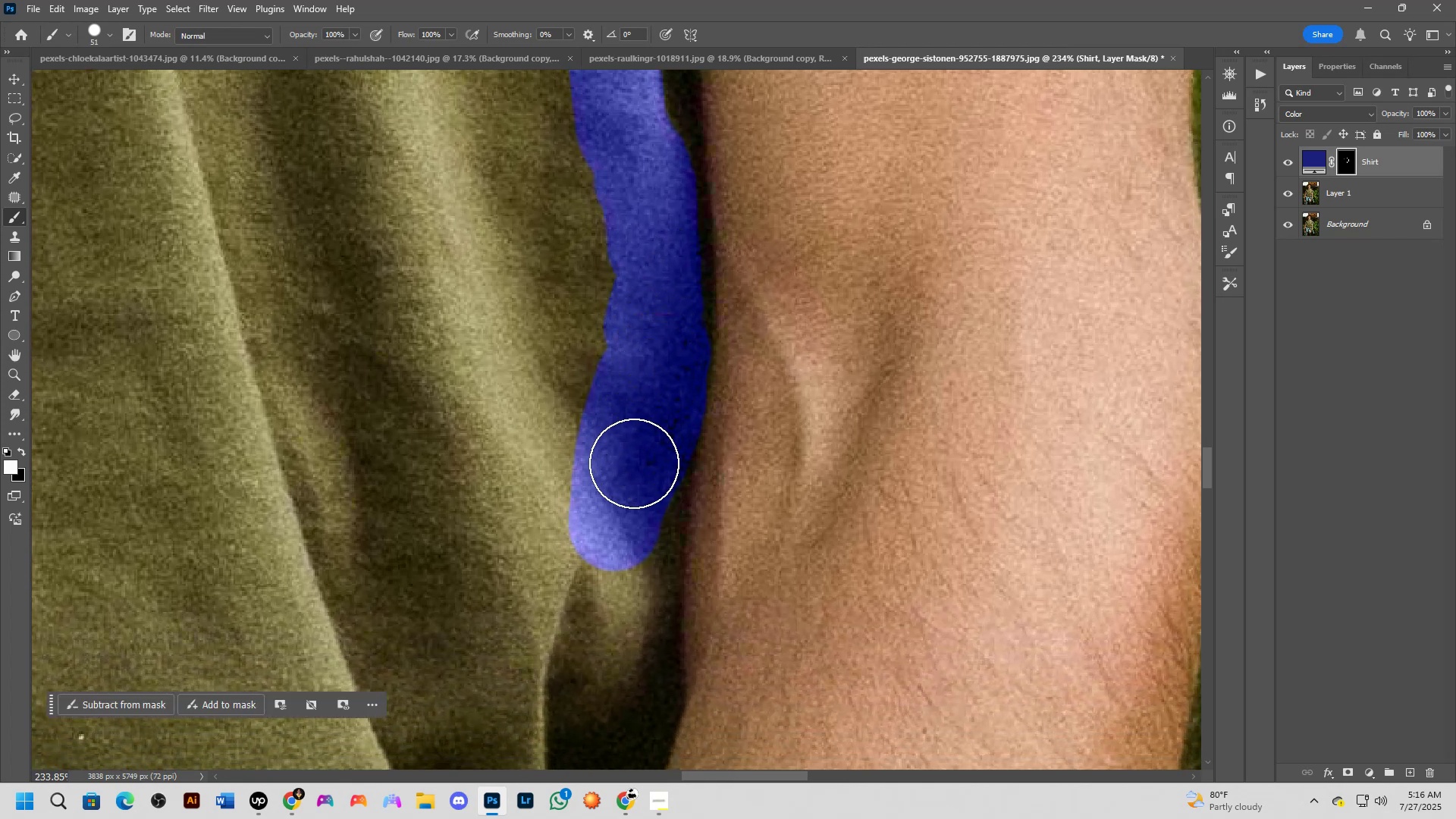 
hold_key(key=AltLeft, duration=1.3)
 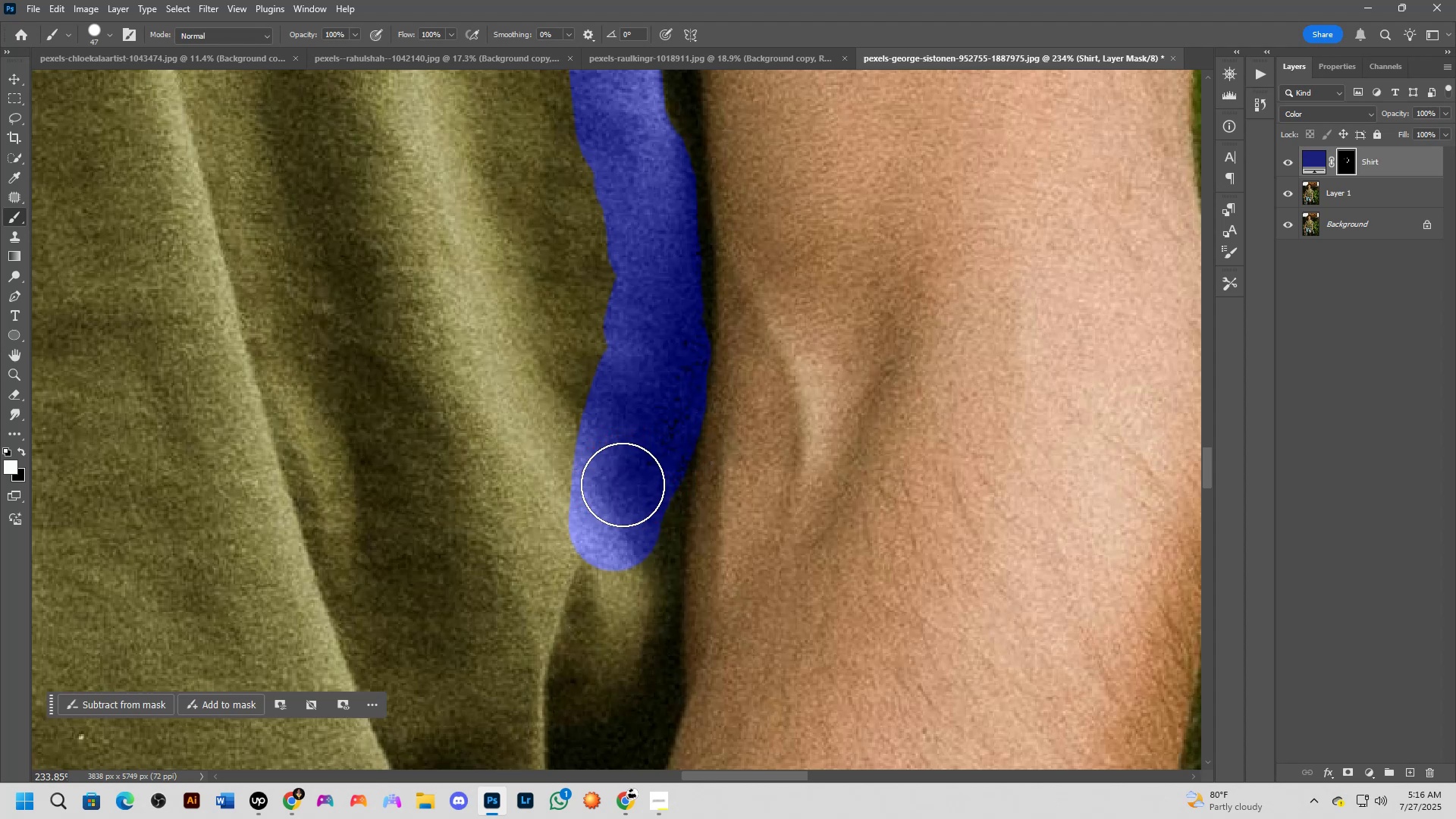 
hold_key(key=Space, duration=0.54)
 